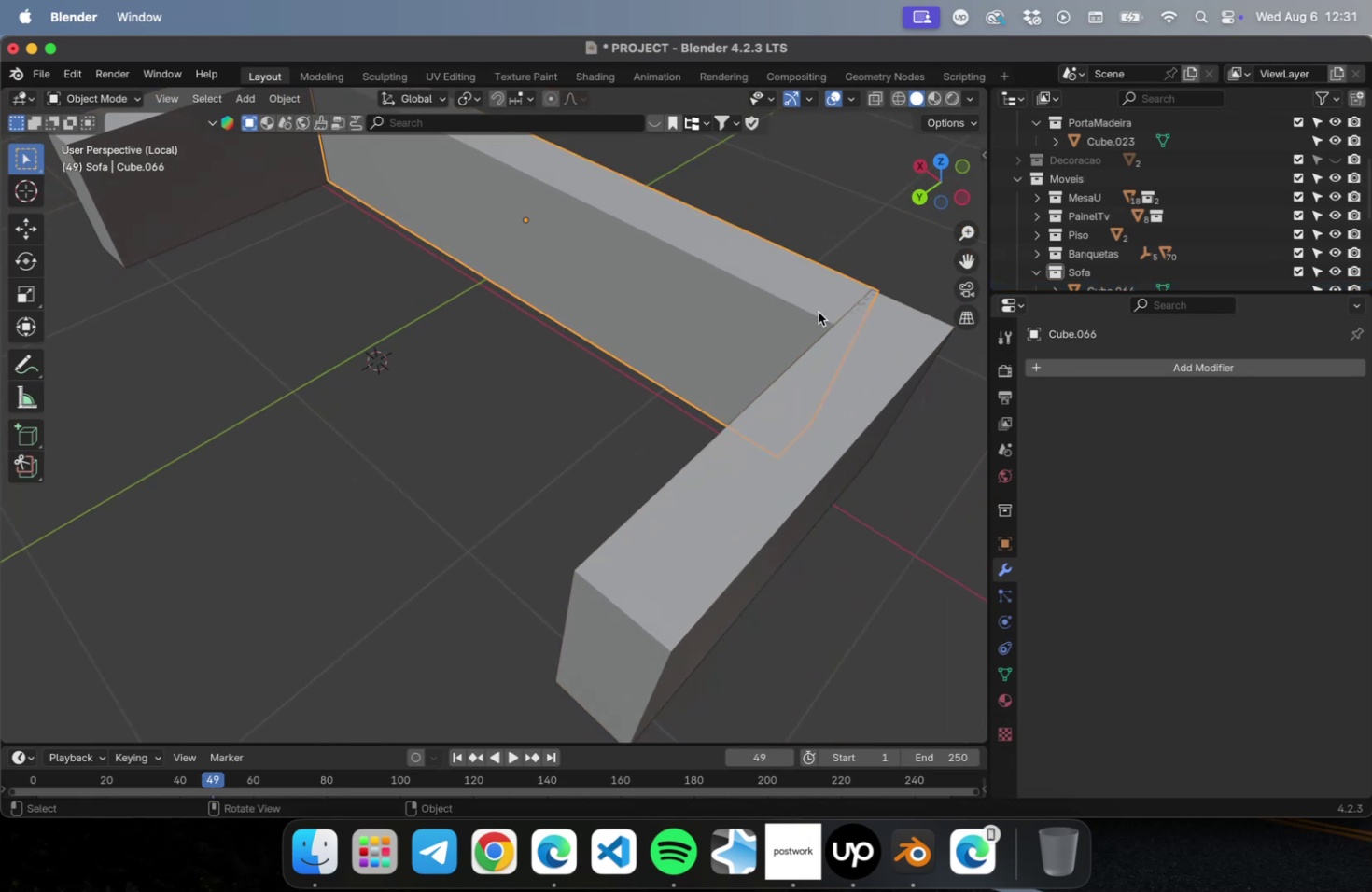 
key(Numpad7)
 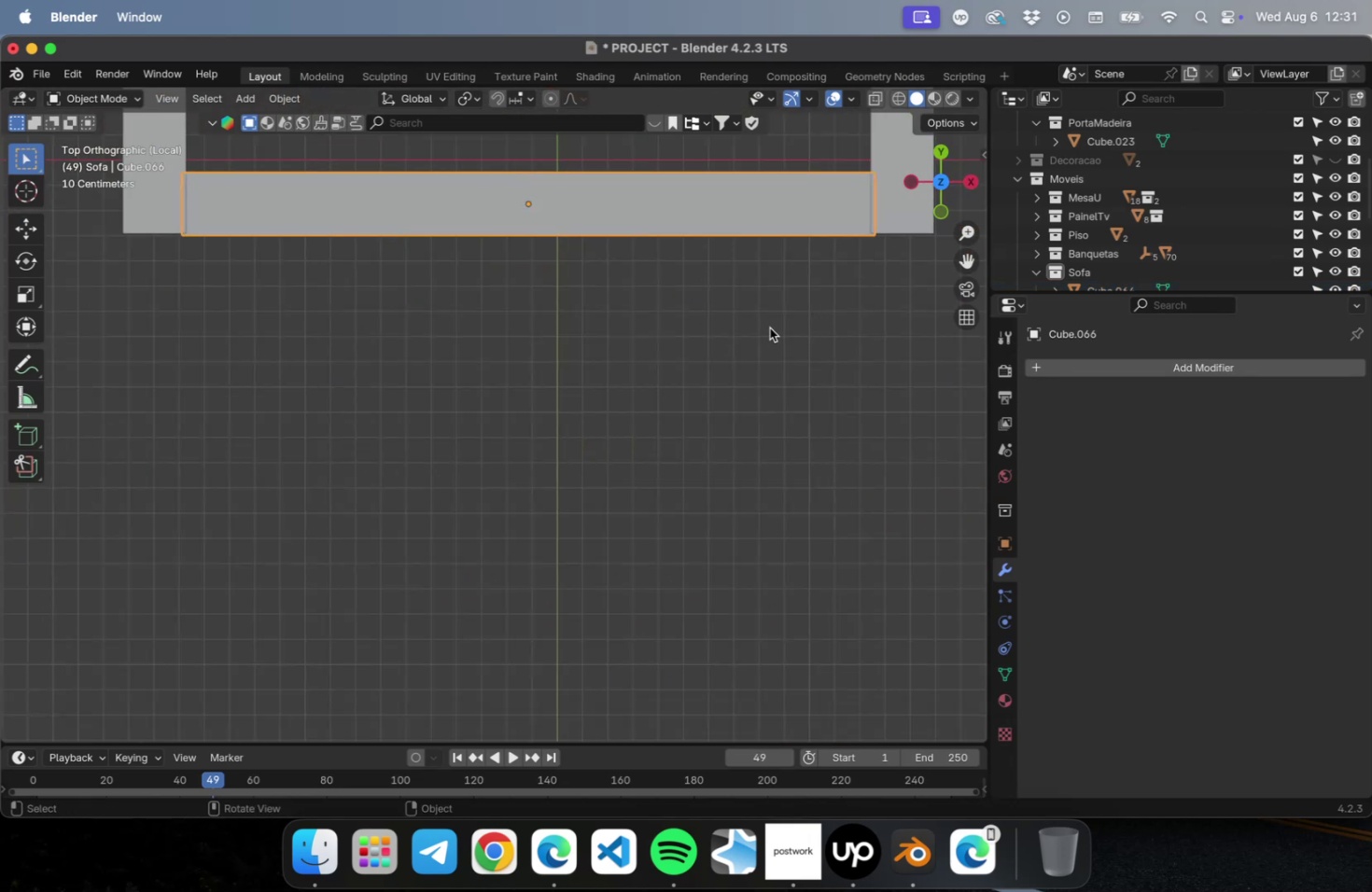 
key(Tab)
 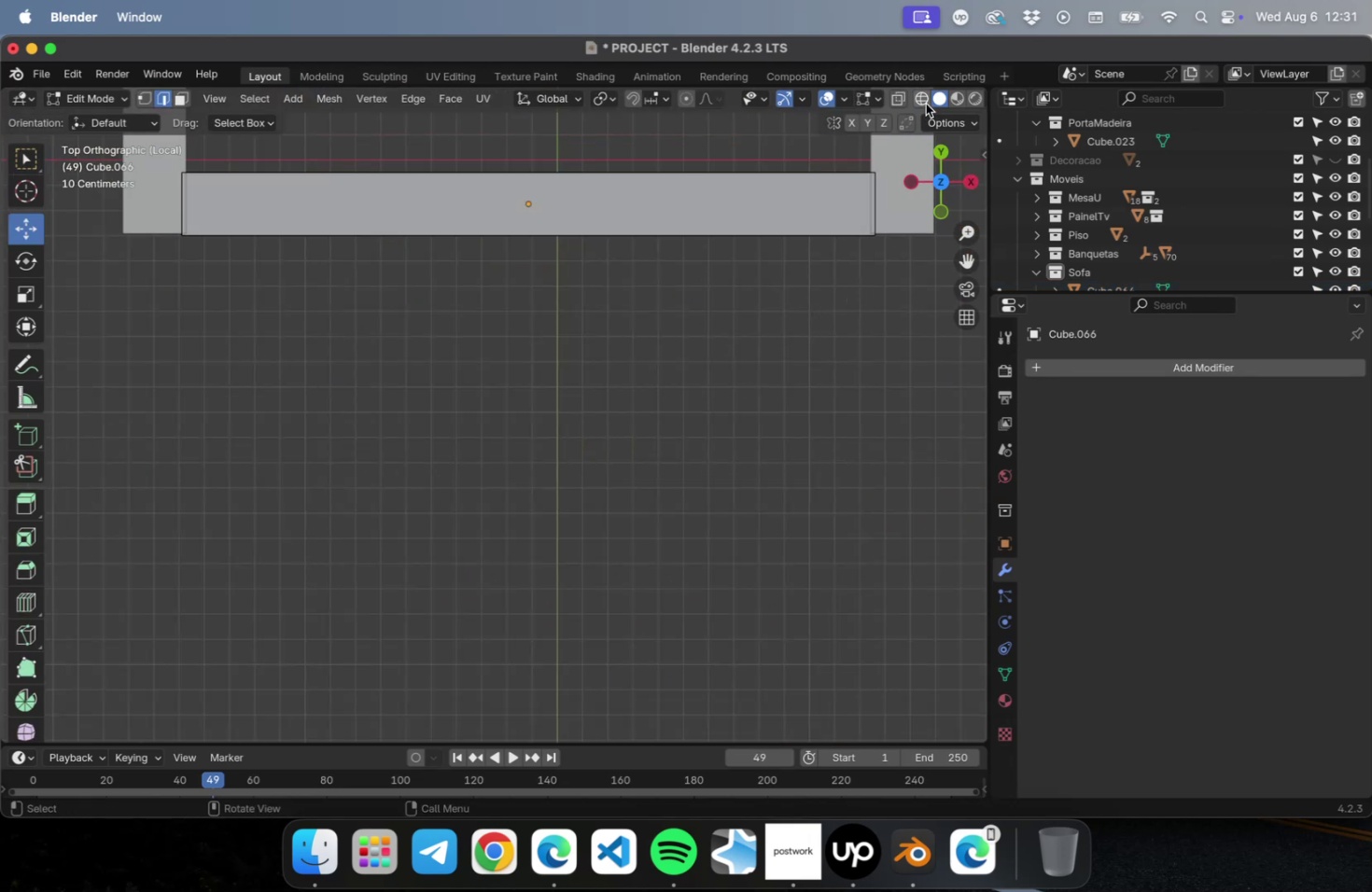 
left_click_drag(start_coordinate=[890, 303], to_coordinate=[846, 149])
 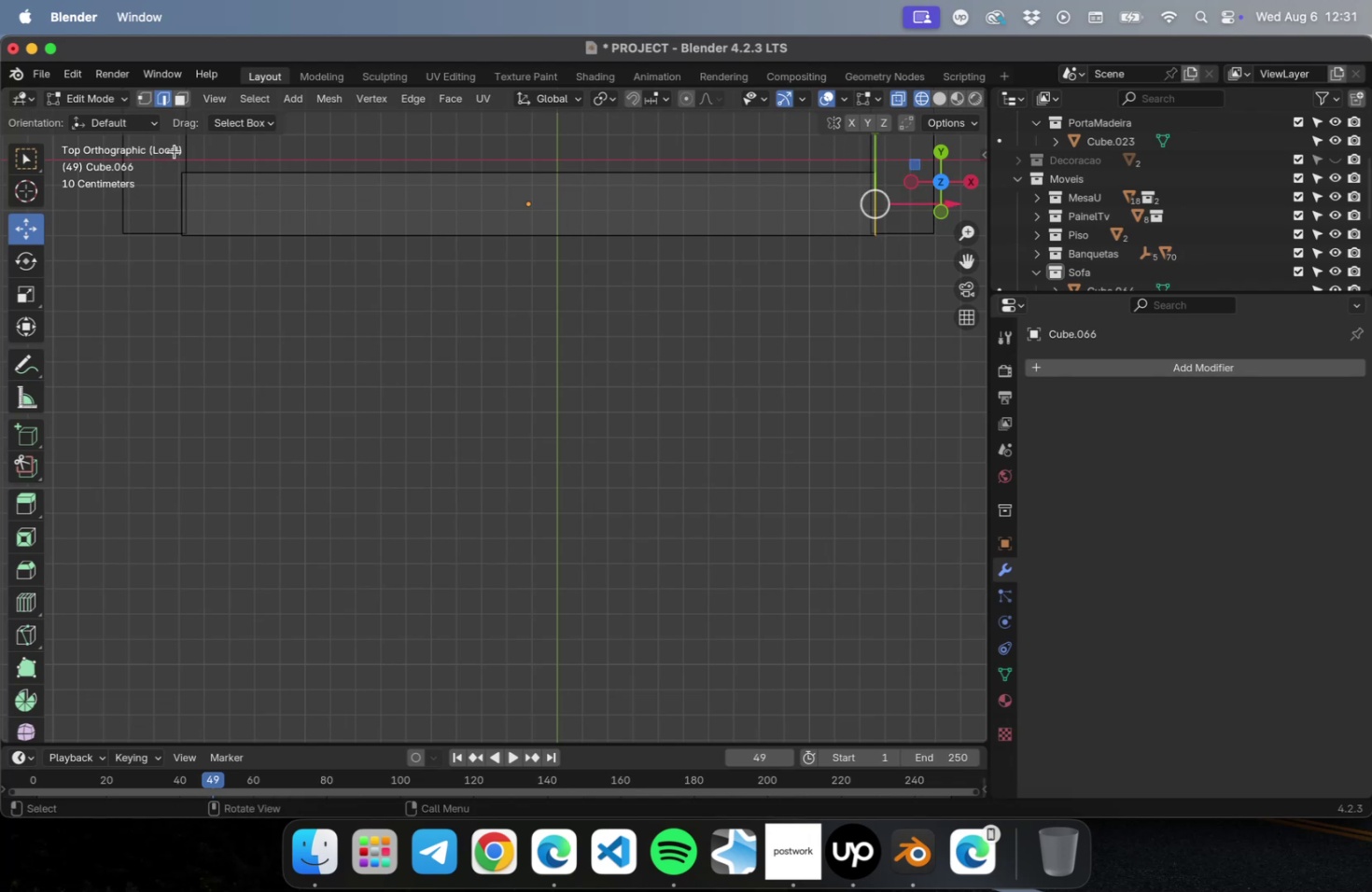 
key(1)
 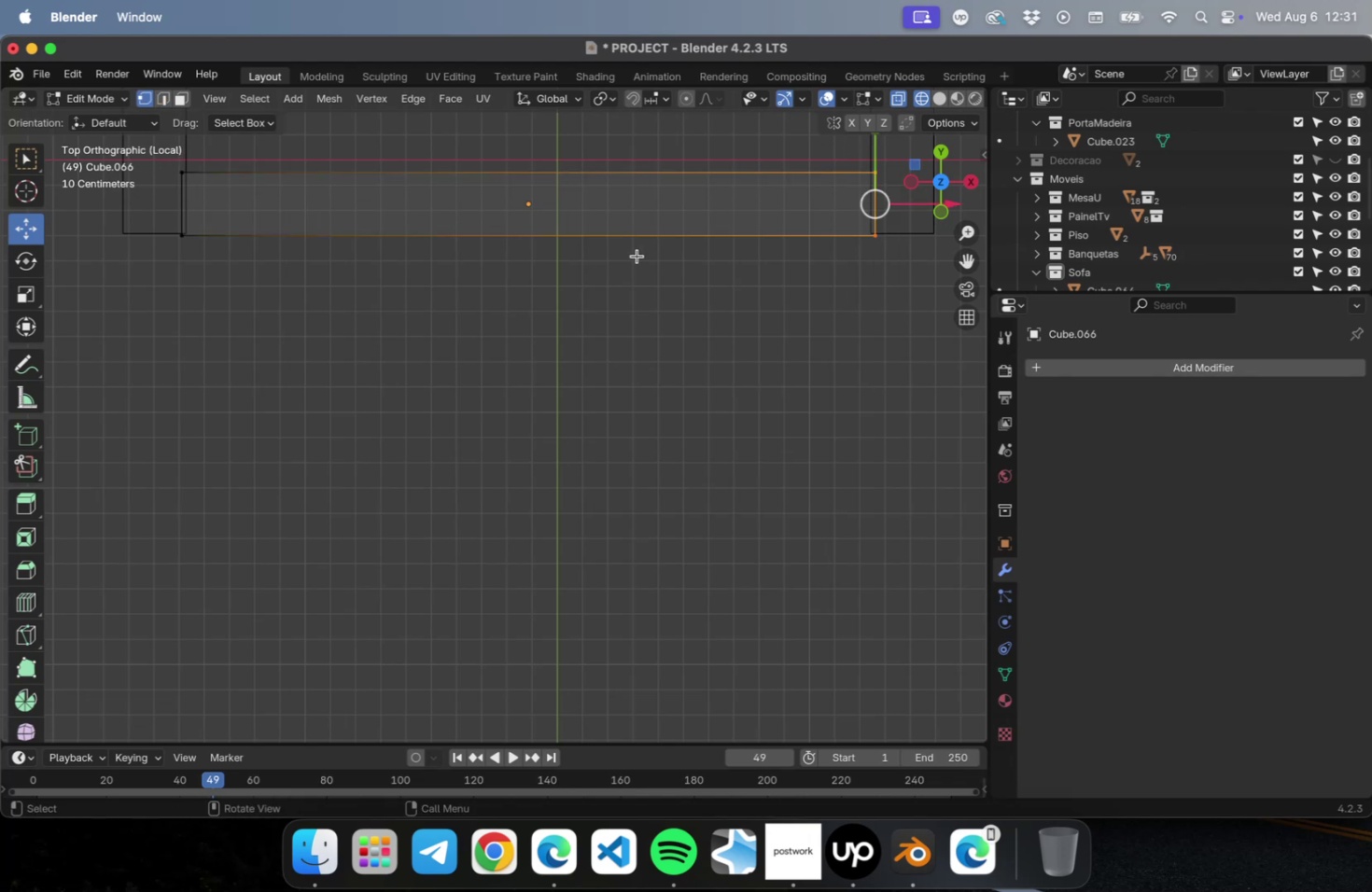 
scroll: coordinate [735, 248], scroll_direction: up, amount: 1.0
 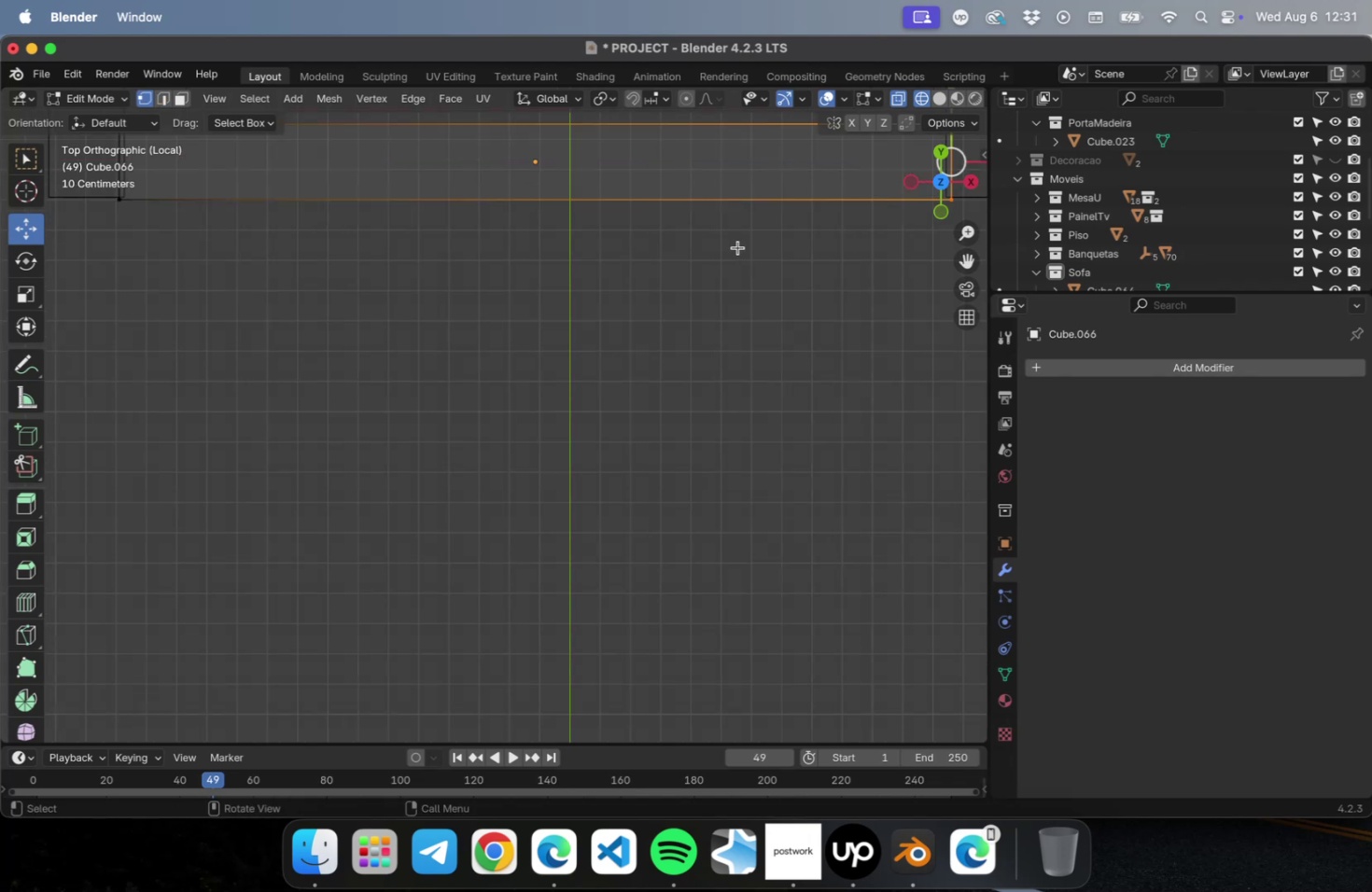 
hold_key(key=ShiftLeft, duration=0.58)
 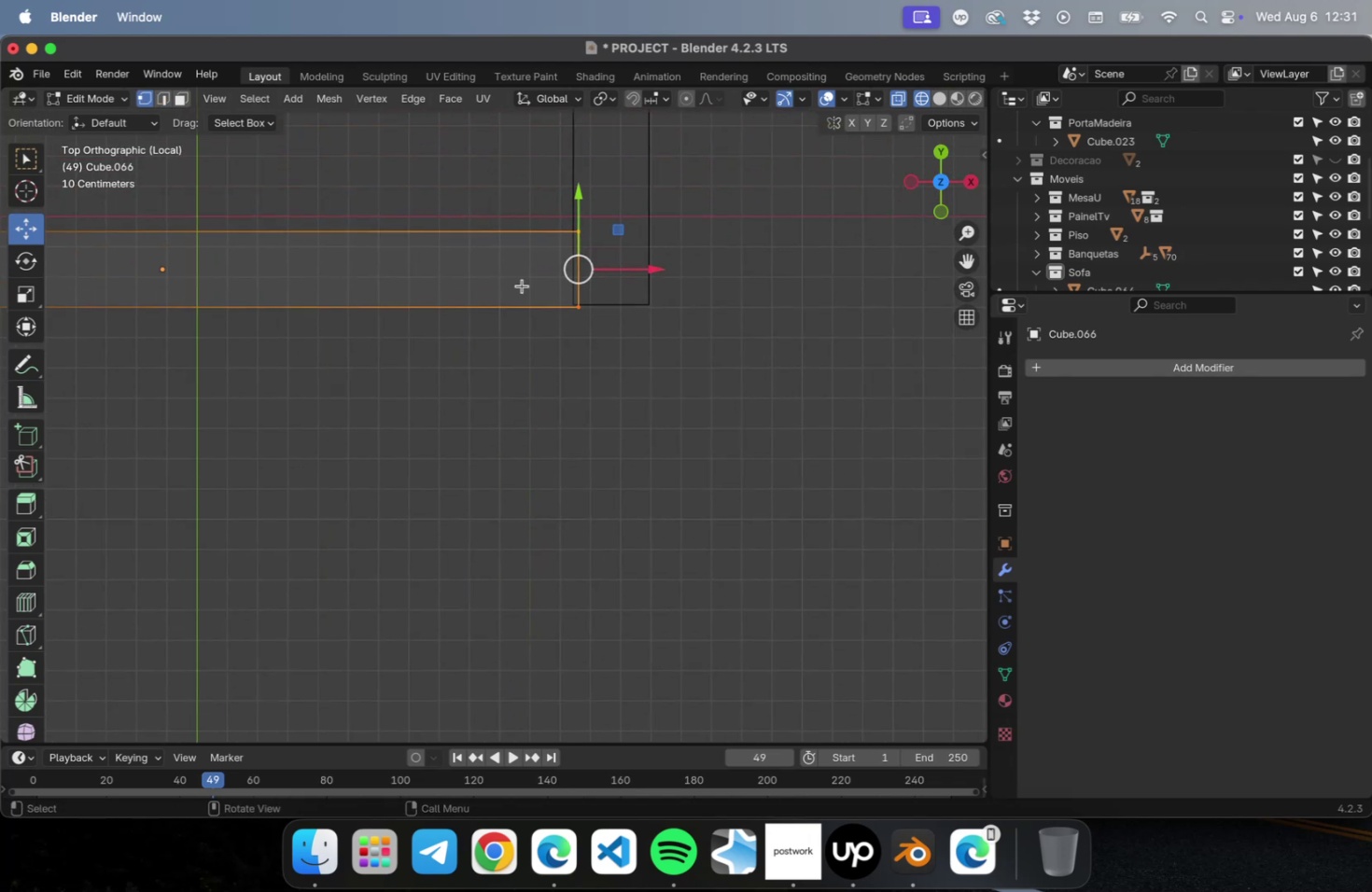 
scroll: coordinate [531, 273], scroll_direction: up, amount: 14.0
 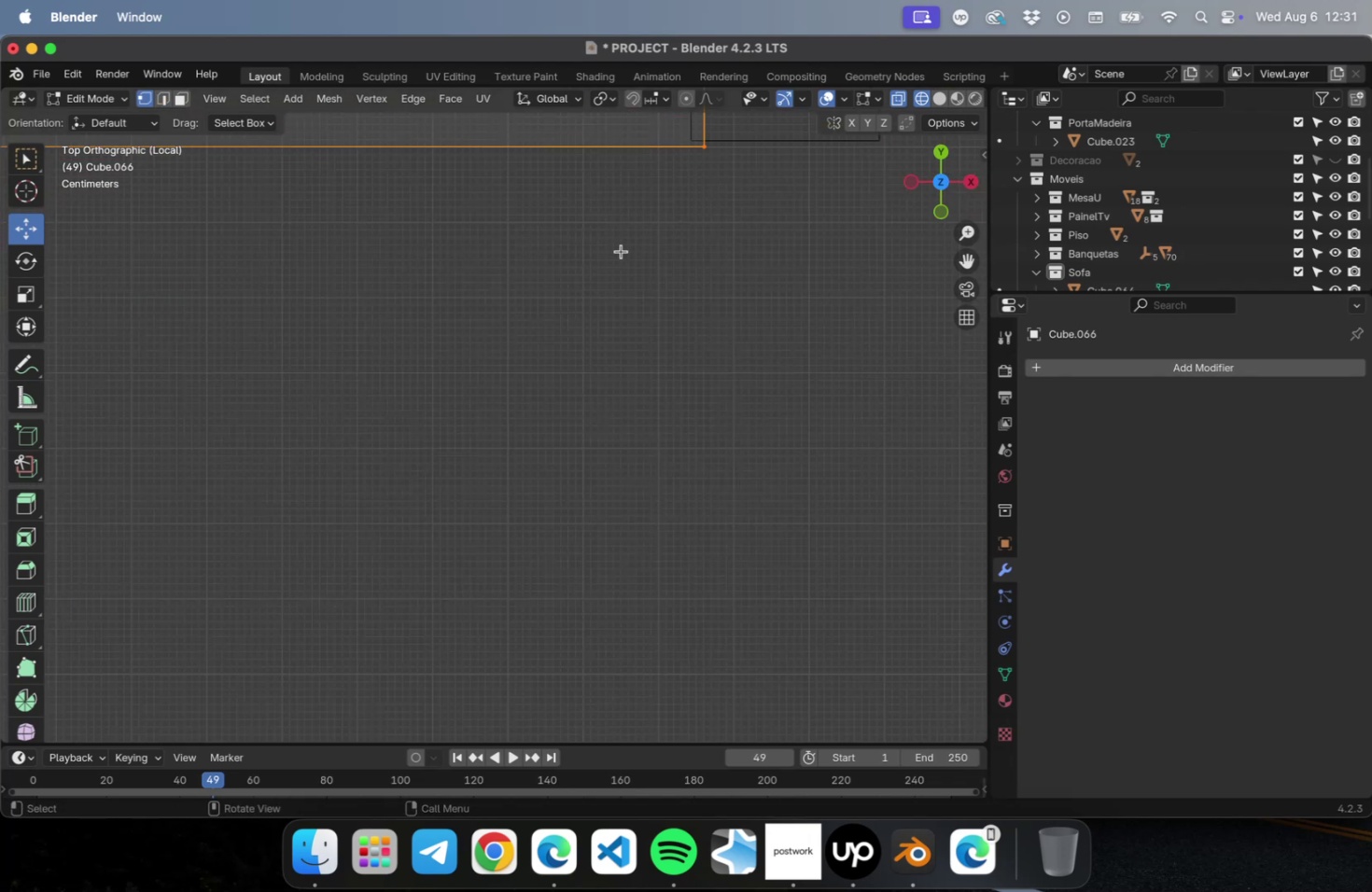 
hold_key(key=ShiftLeft, duration=0.67)
 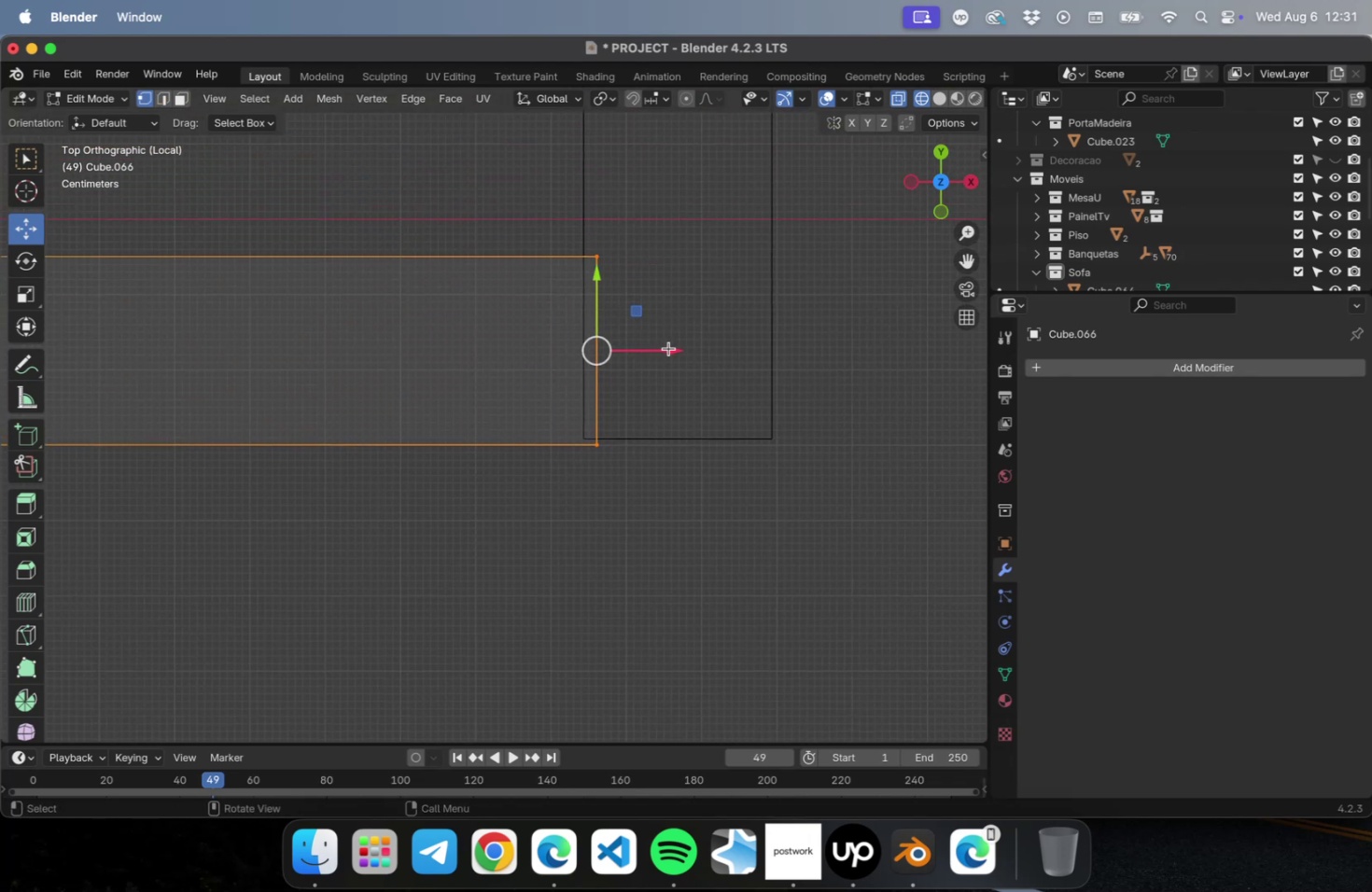 
left_click_drag(start_coordinate=[668, 349], to_coordinate=[652, 352])
 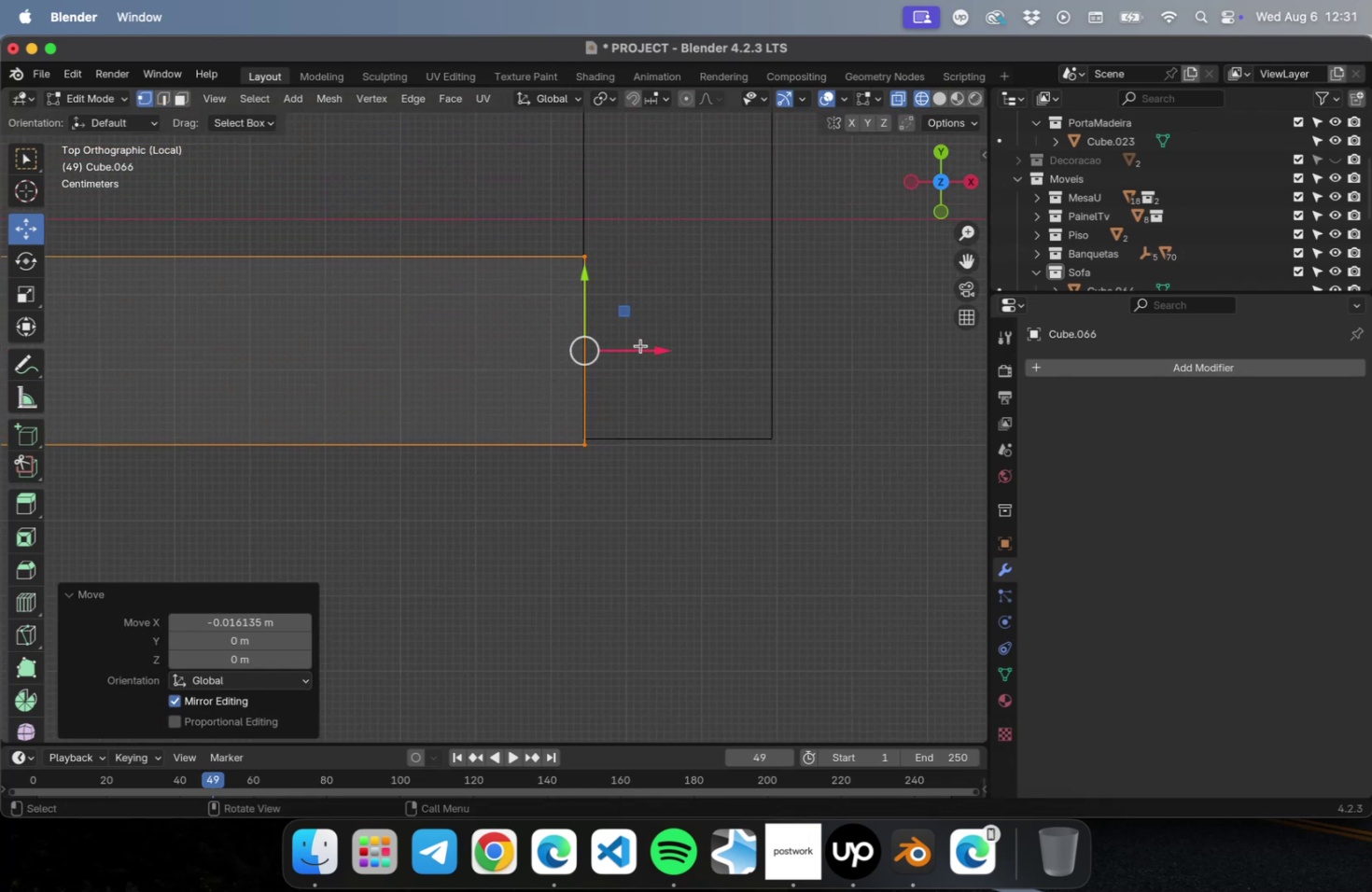 
scroll: coordinate [637, 317], scroll_direction: up, amount: 16.0
 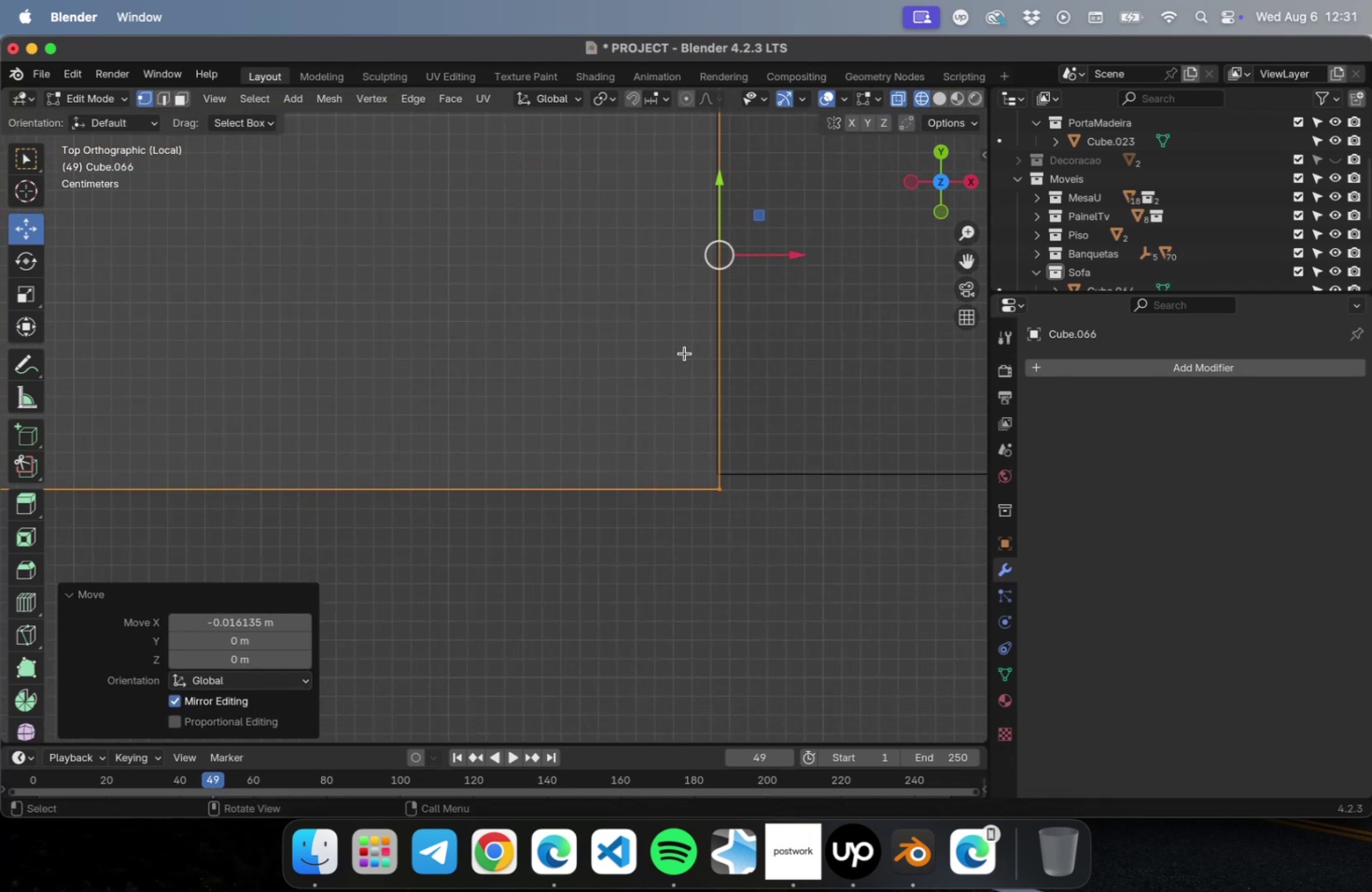 
scroll: coordinate [830, 525], scroll_direction: down, amount: 14.0
 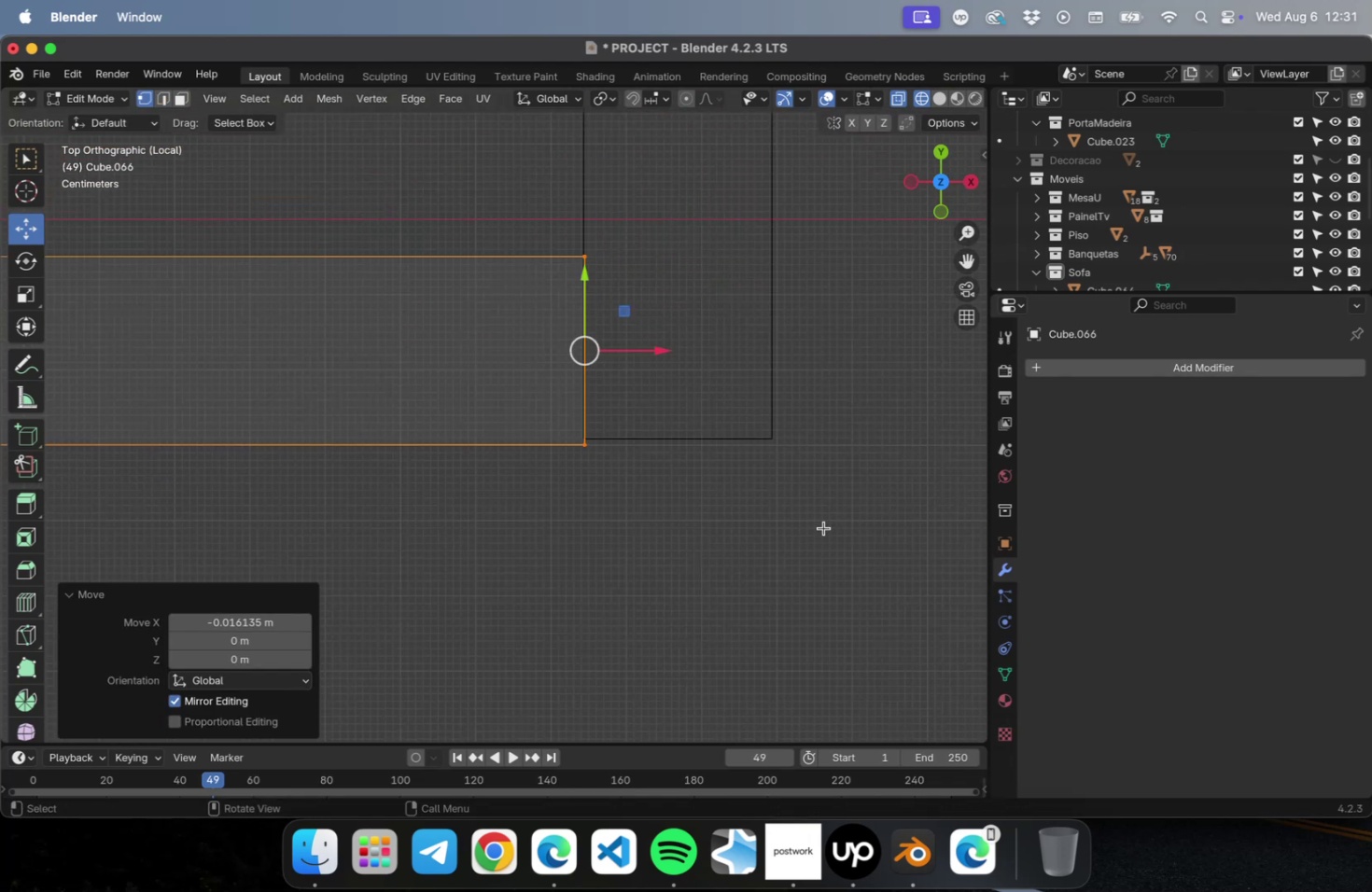 
left_click_drag(start_coordinate=[726, 560], to_coordinate=[503, 382])
 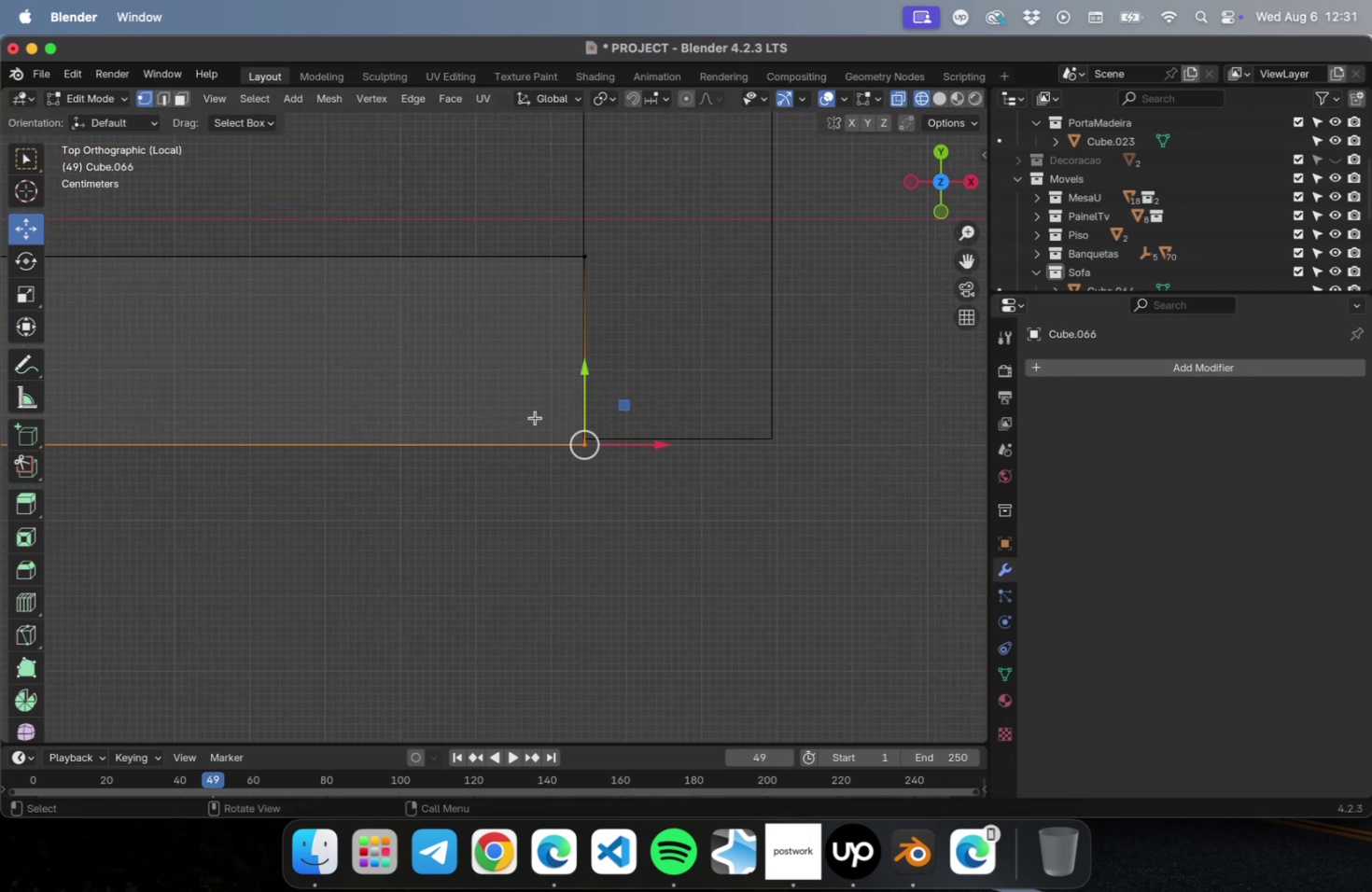 
scroll: coordinate [476, 426], scroll_direction: down, amount: 22.0
 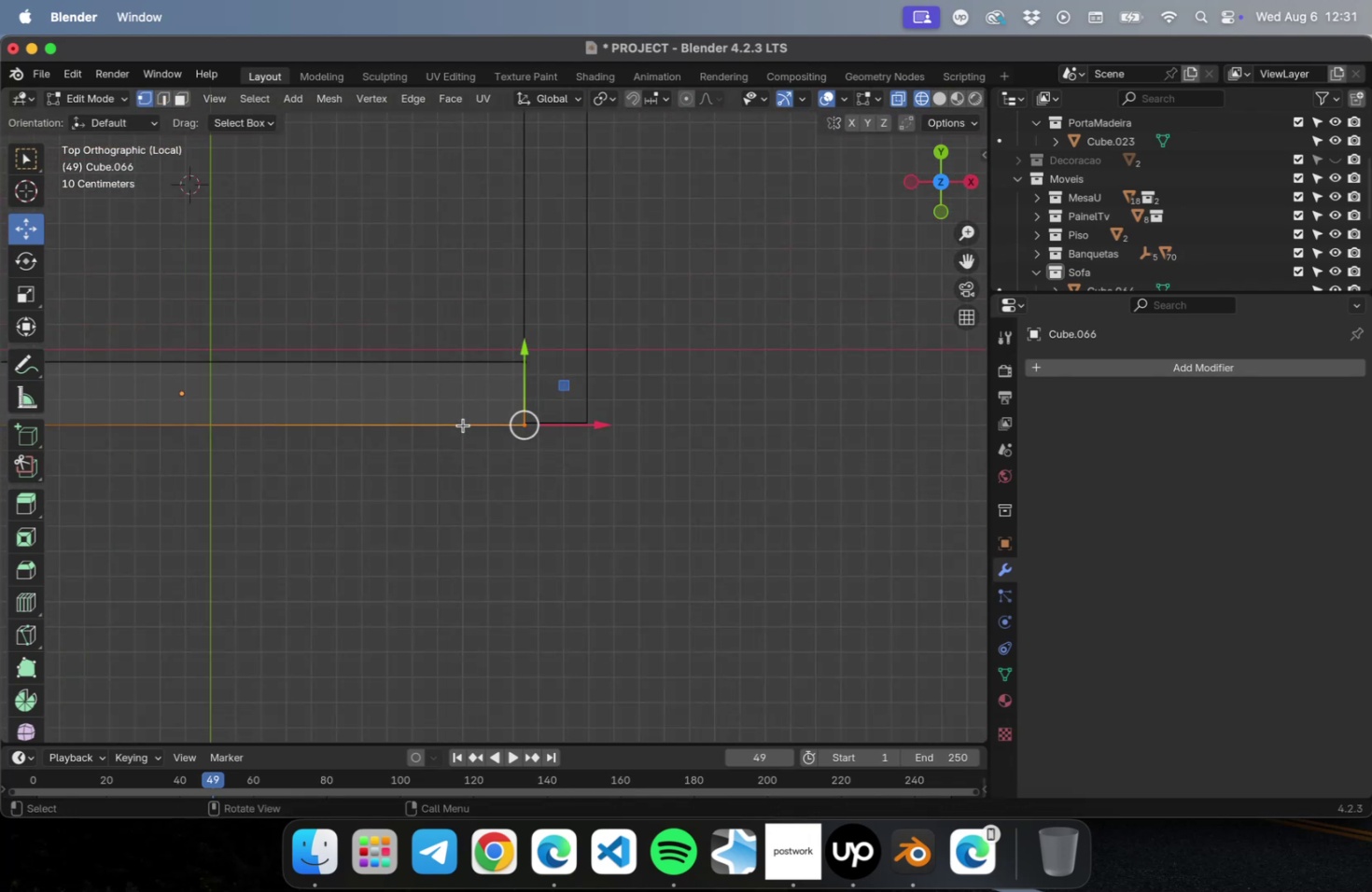 
hold_key(key=ShiftLeft, duration=0.7)
 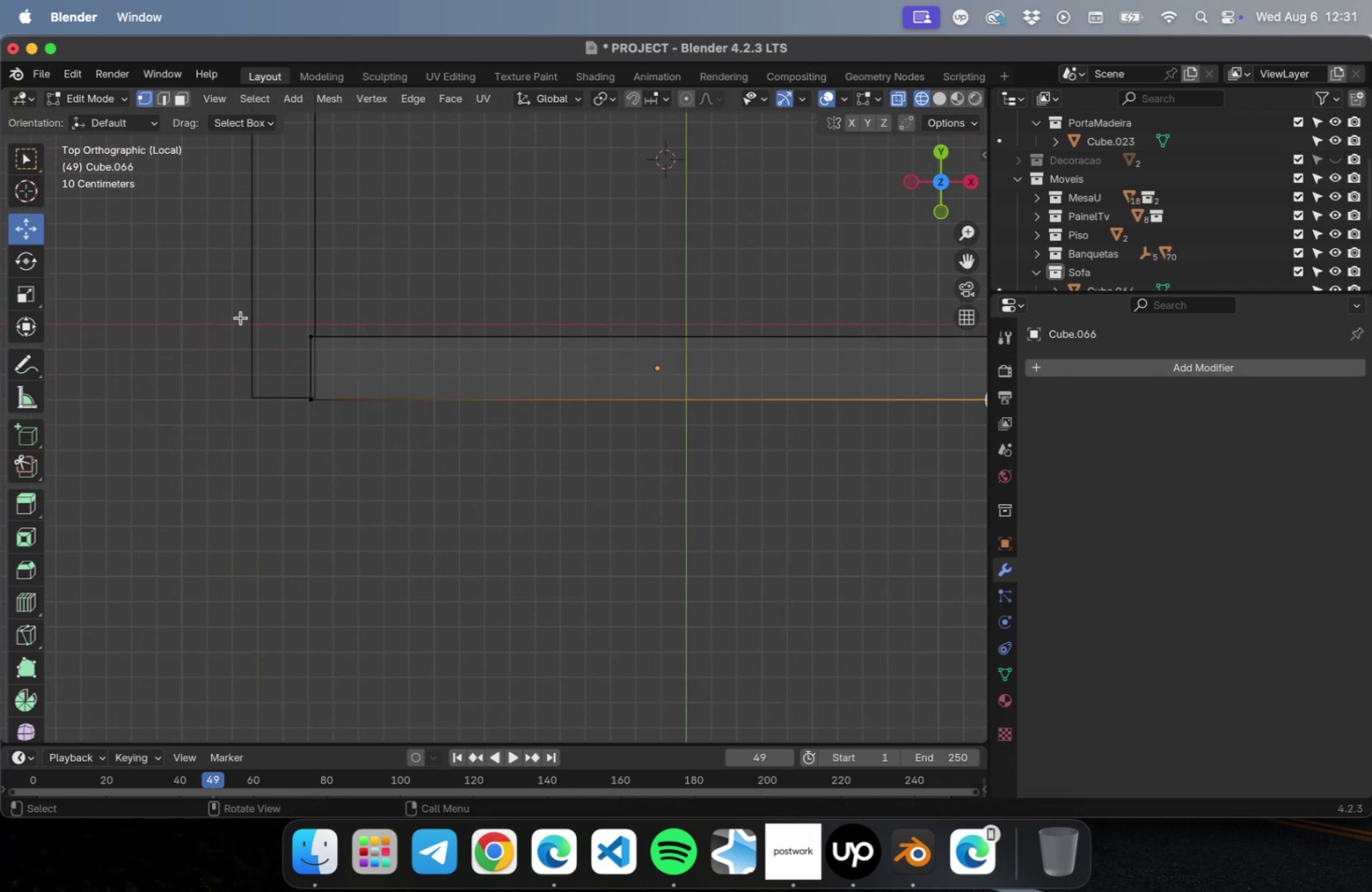 
left_click_drag(start_coordinate=[243, 302], to_coordinate=[393, 469])
 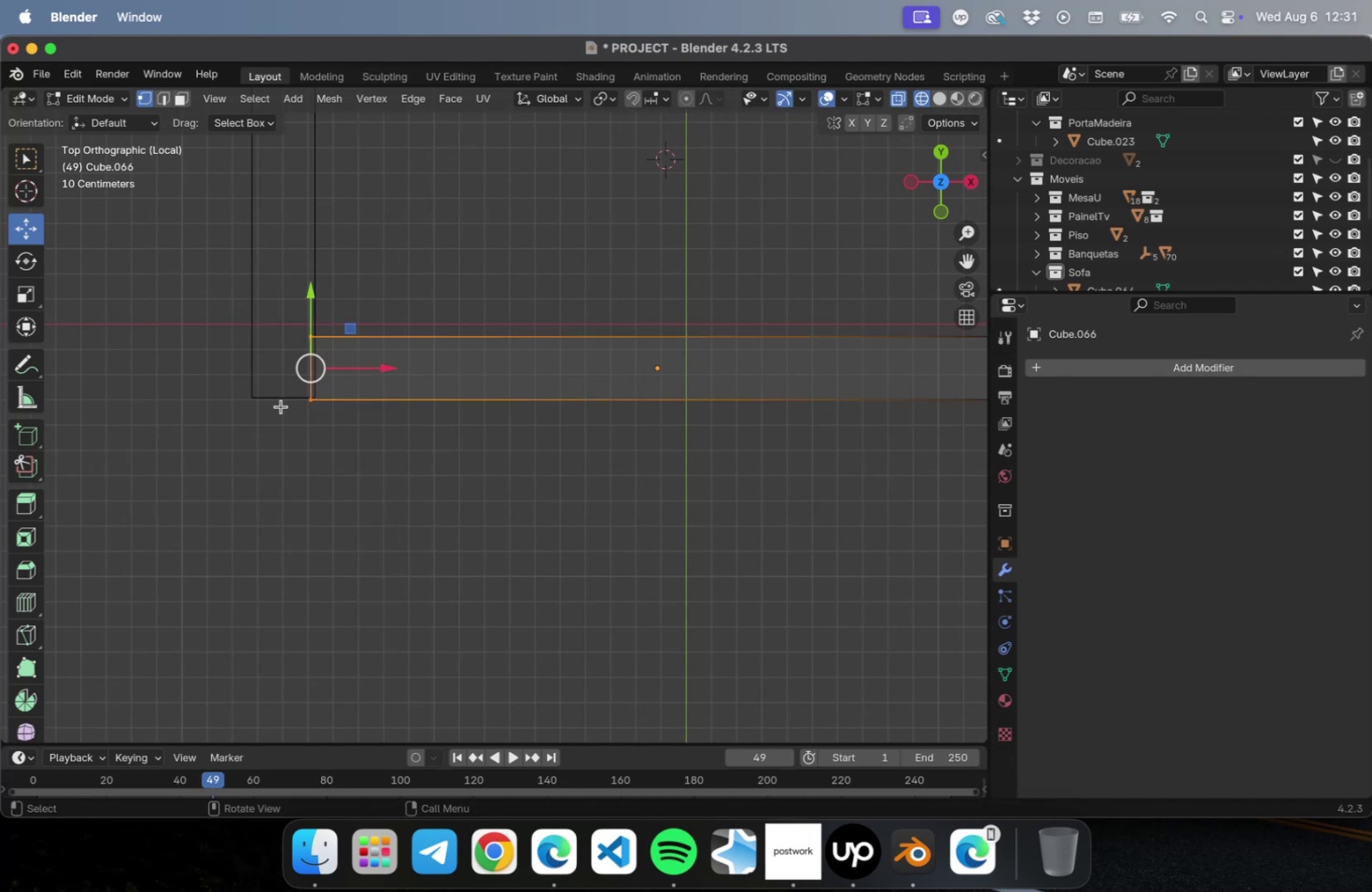 
scroll: coordinate [287, 381], scroll_direction: up, amount: 31.0
 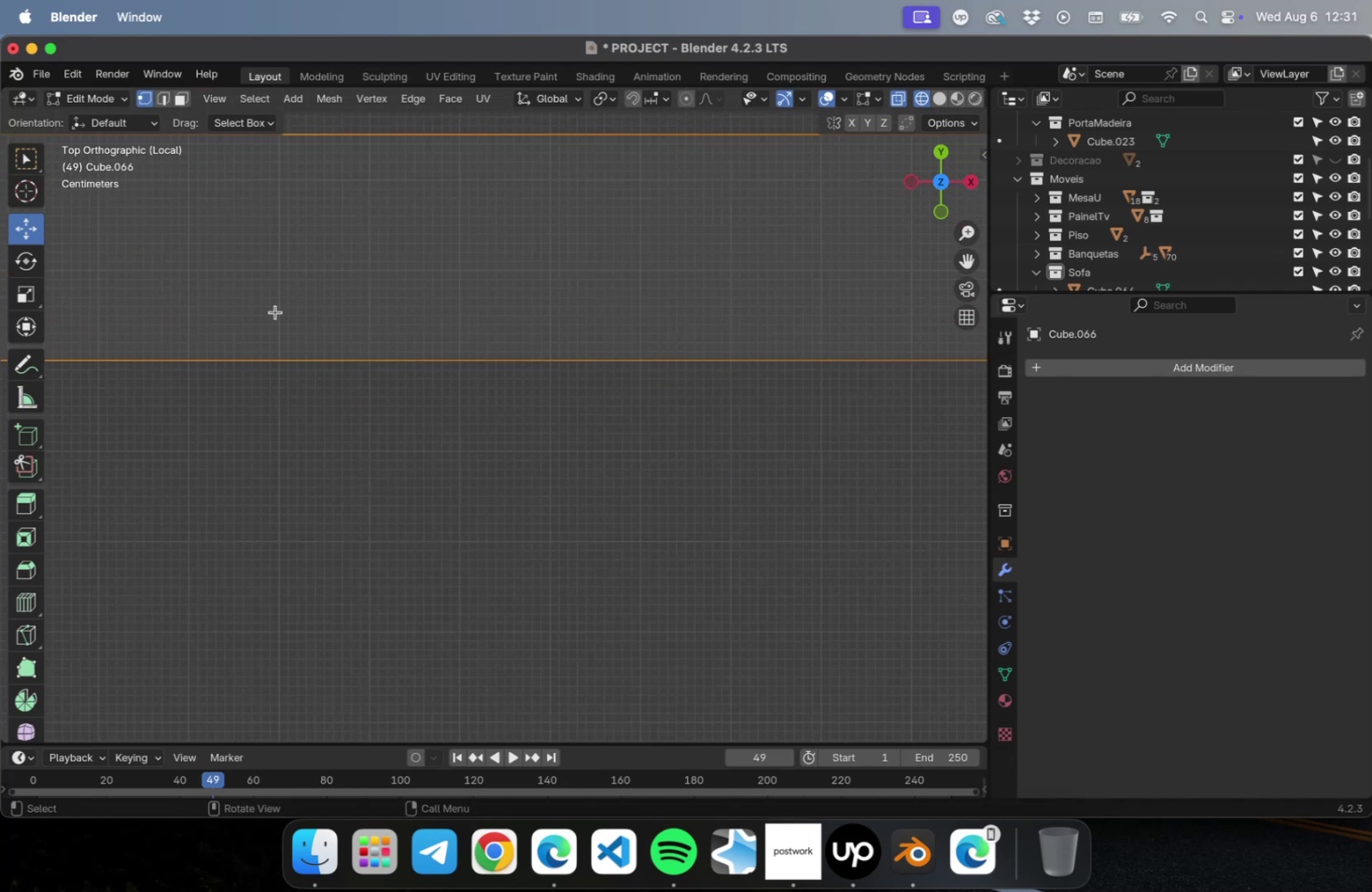 
hold_key(key=ShiftLeft, duration=0.46)
 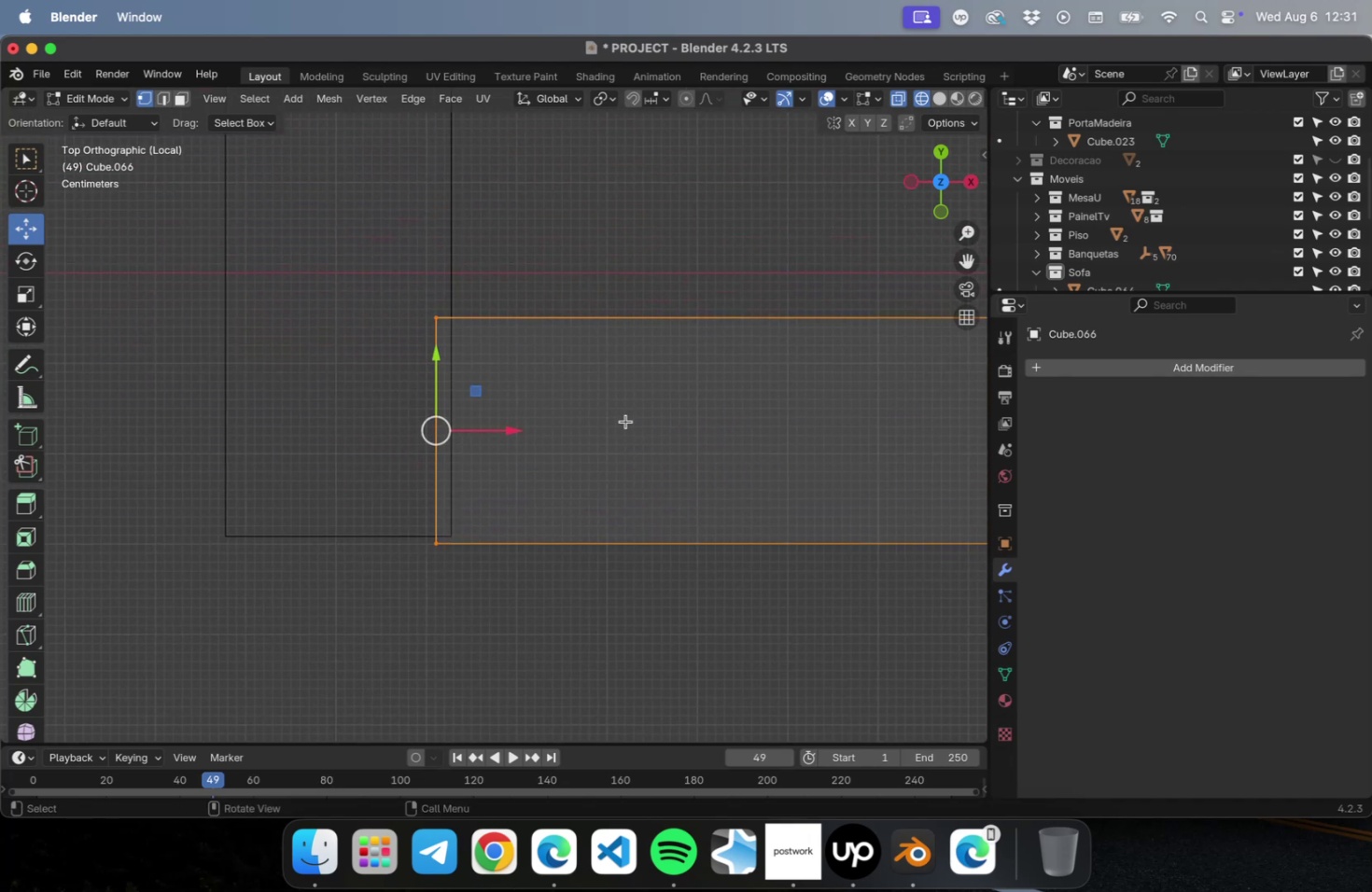 
scroll: coordinate [542, 417], scroll_direction: up, amount: 15.0
 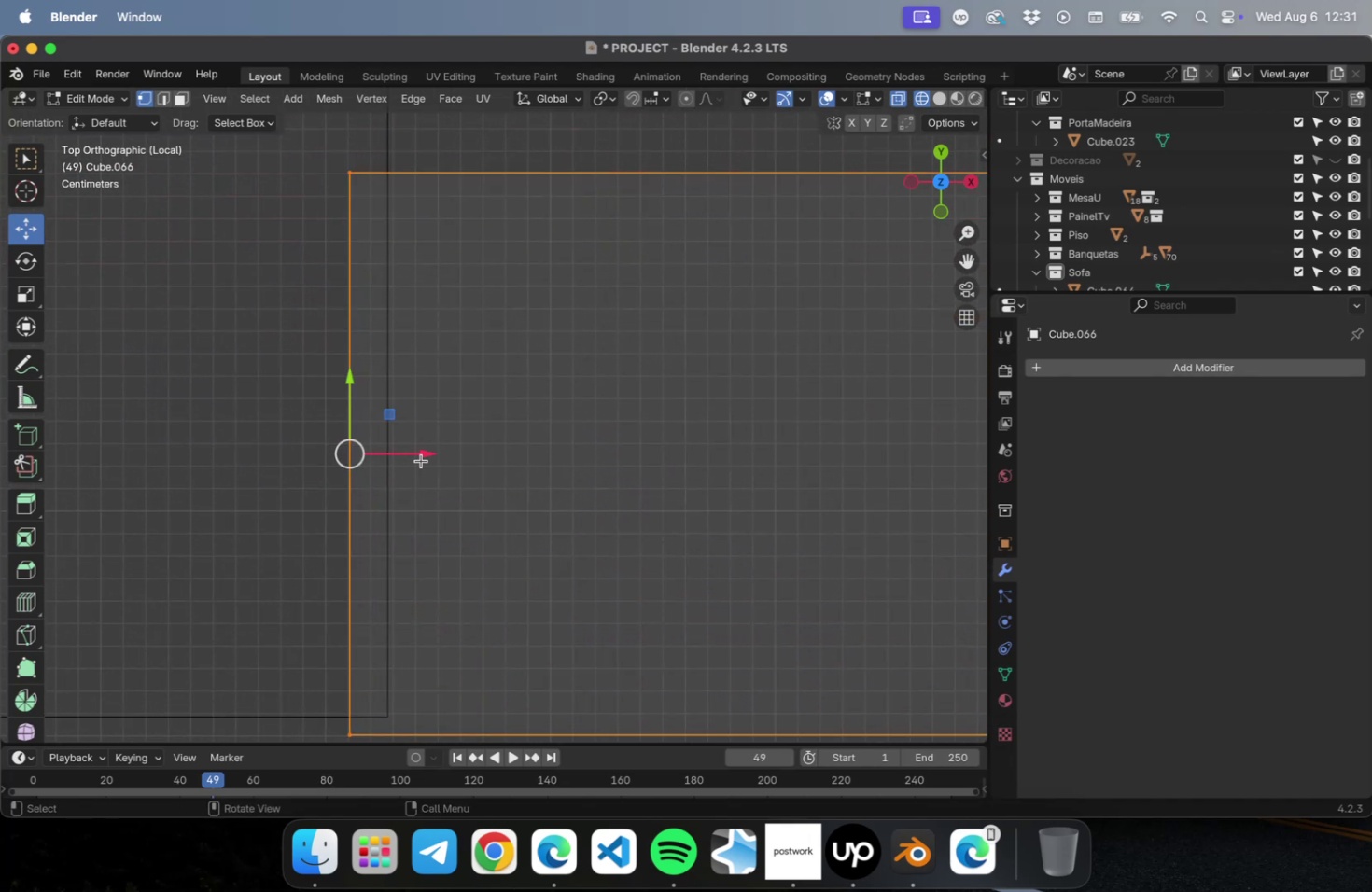 
left_click_drag(start_coordinate=[423, 452], to_coordinate=[466, 447])
 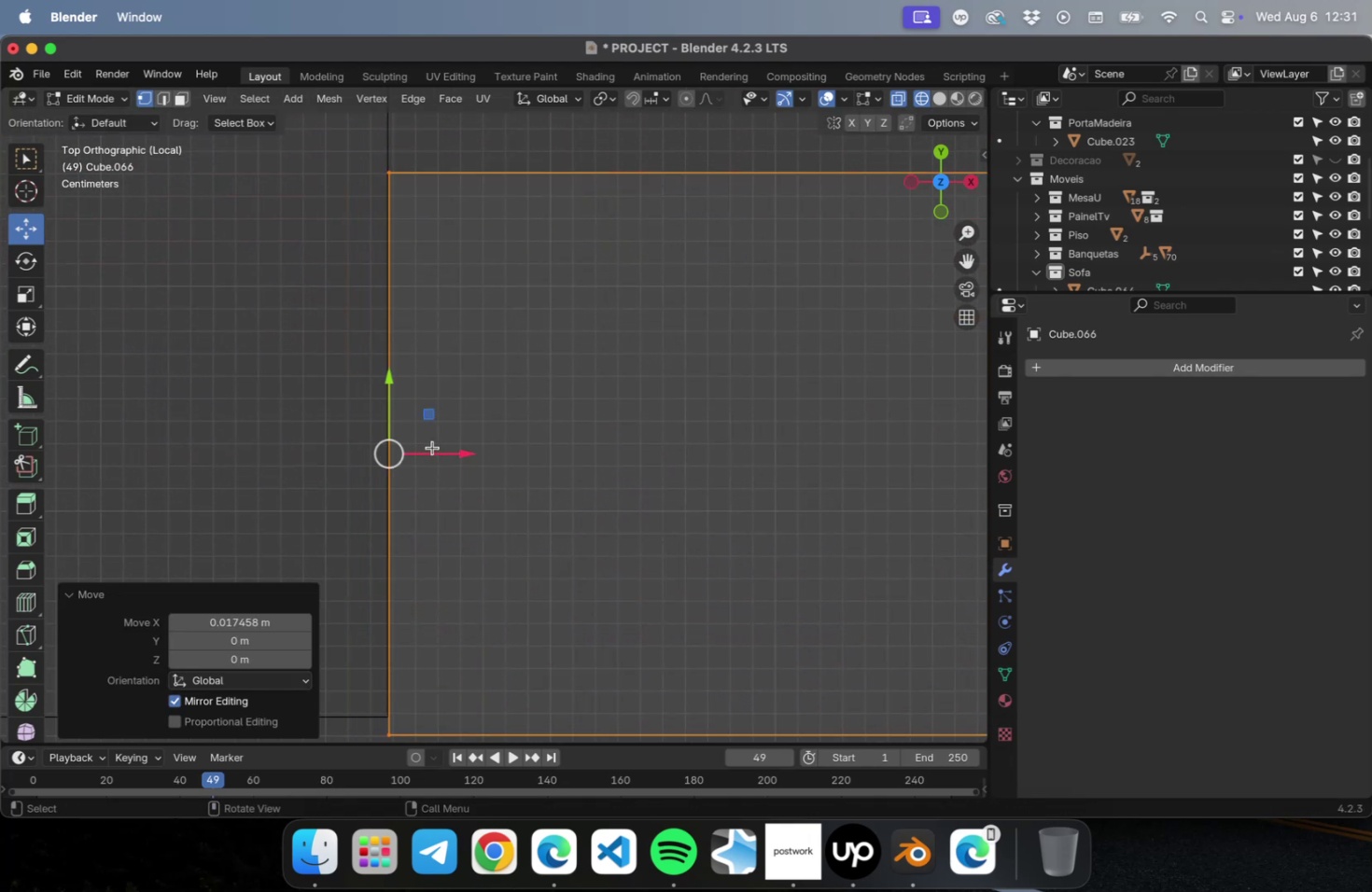 
scroll: coordinate [348, 453], scroll_direction: down, amount: 48.0
 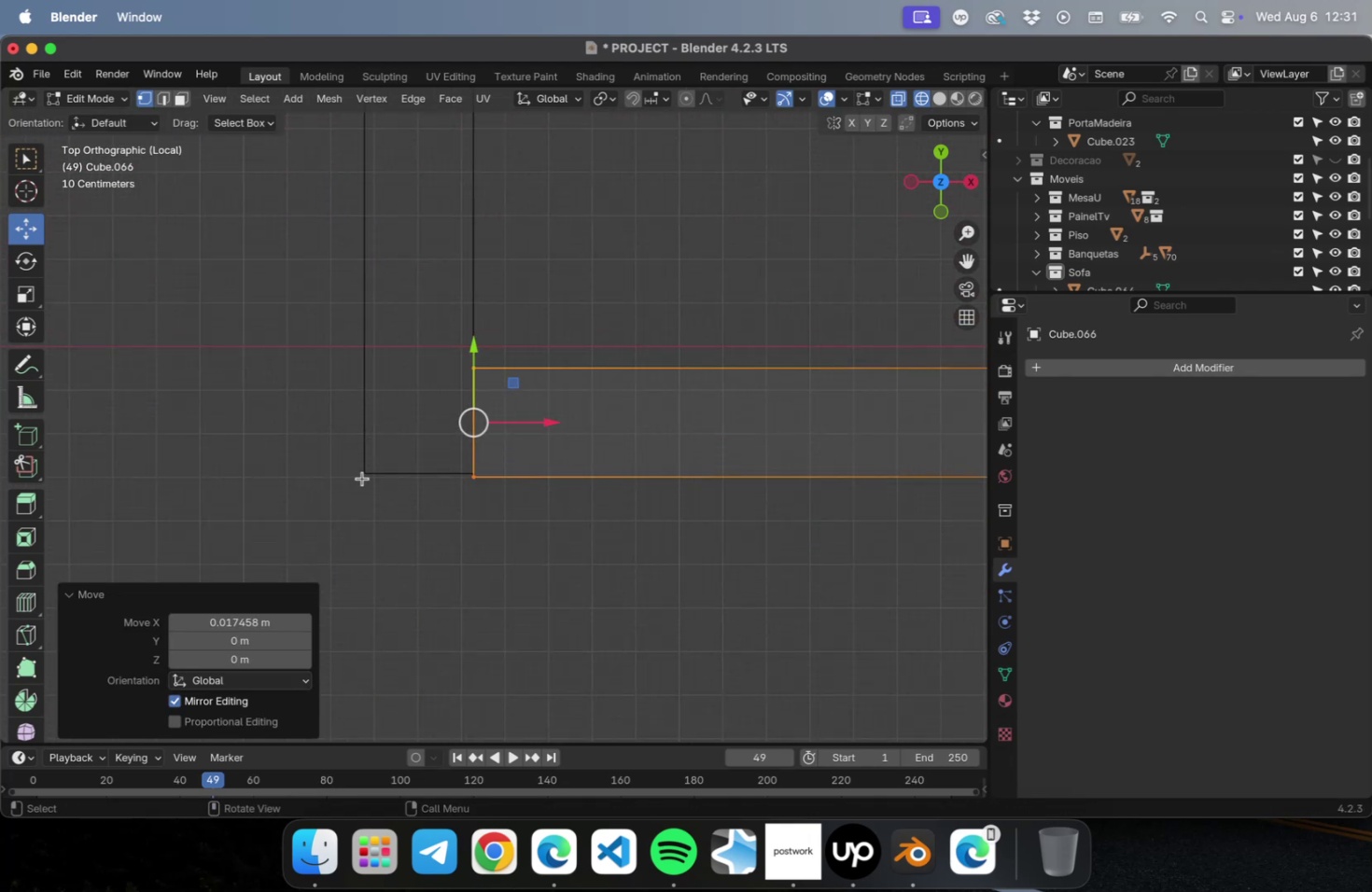 
hold_key(key=ShiftLeft, duration=0.45)
 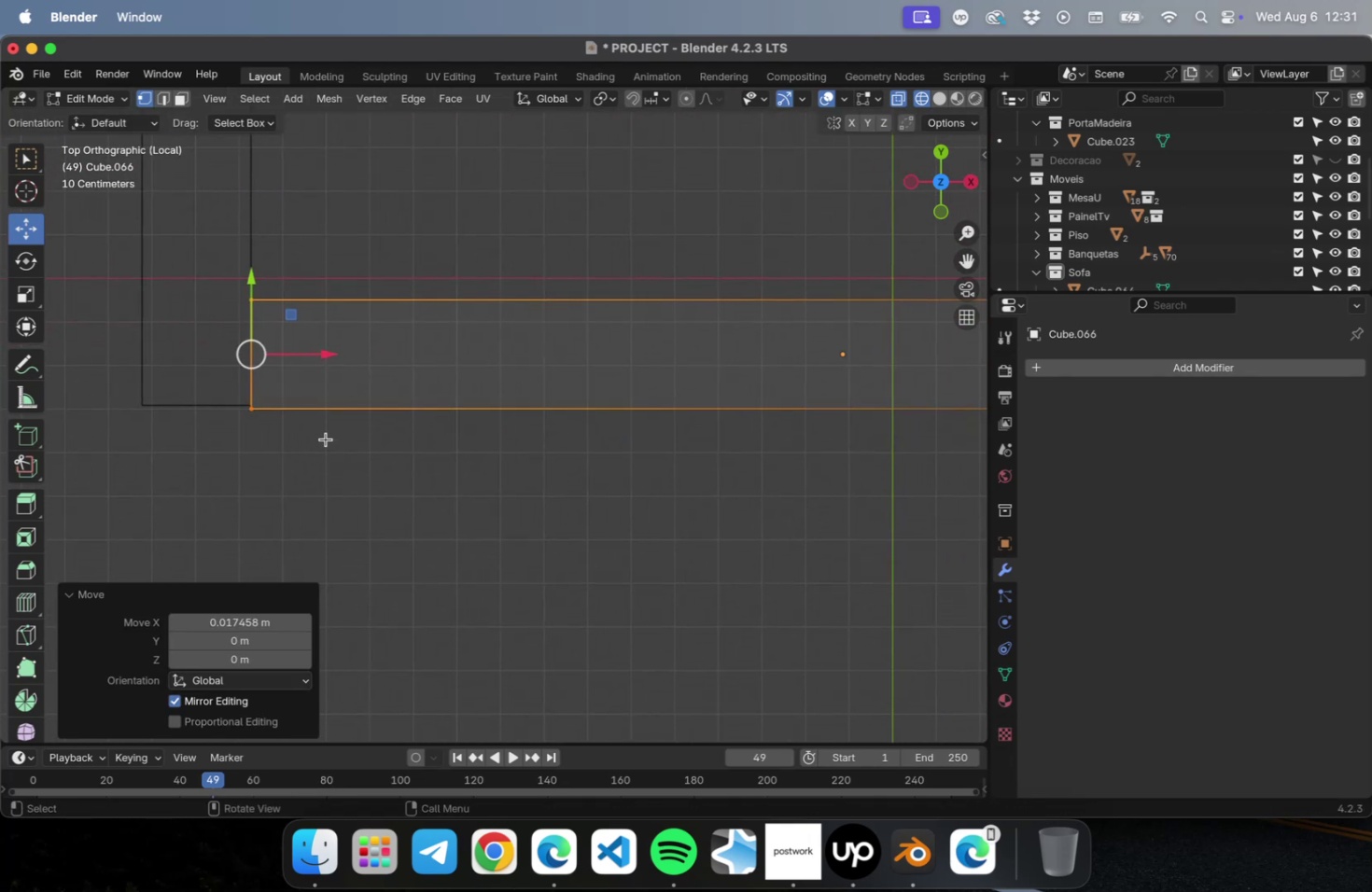 
scroll: coordinate [325, 443], scroll_direction: down, amount: 15.0
 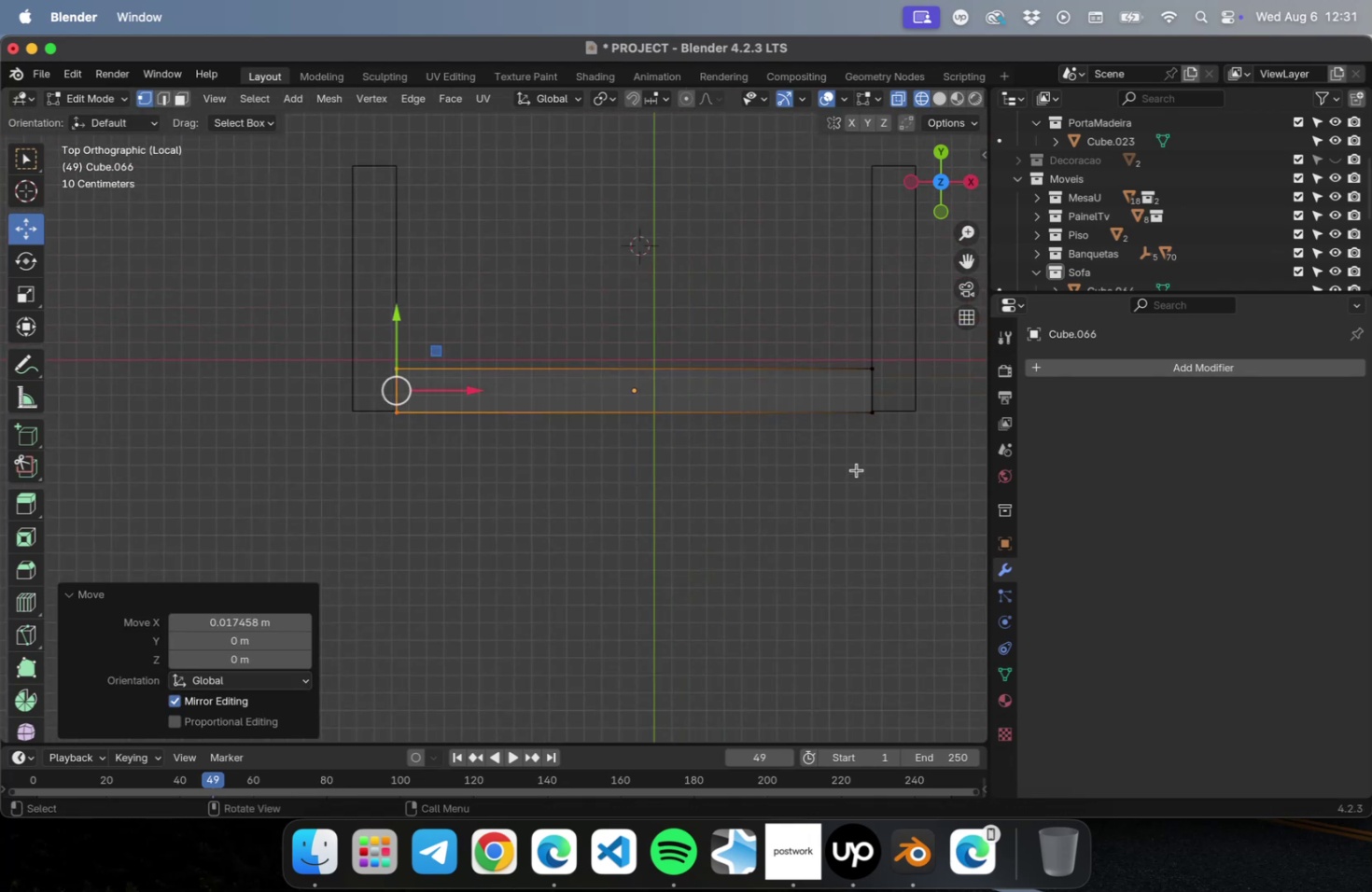 
left_click_drag(start_coordinate=[884, 463], to_coordinate=[371, 401])
 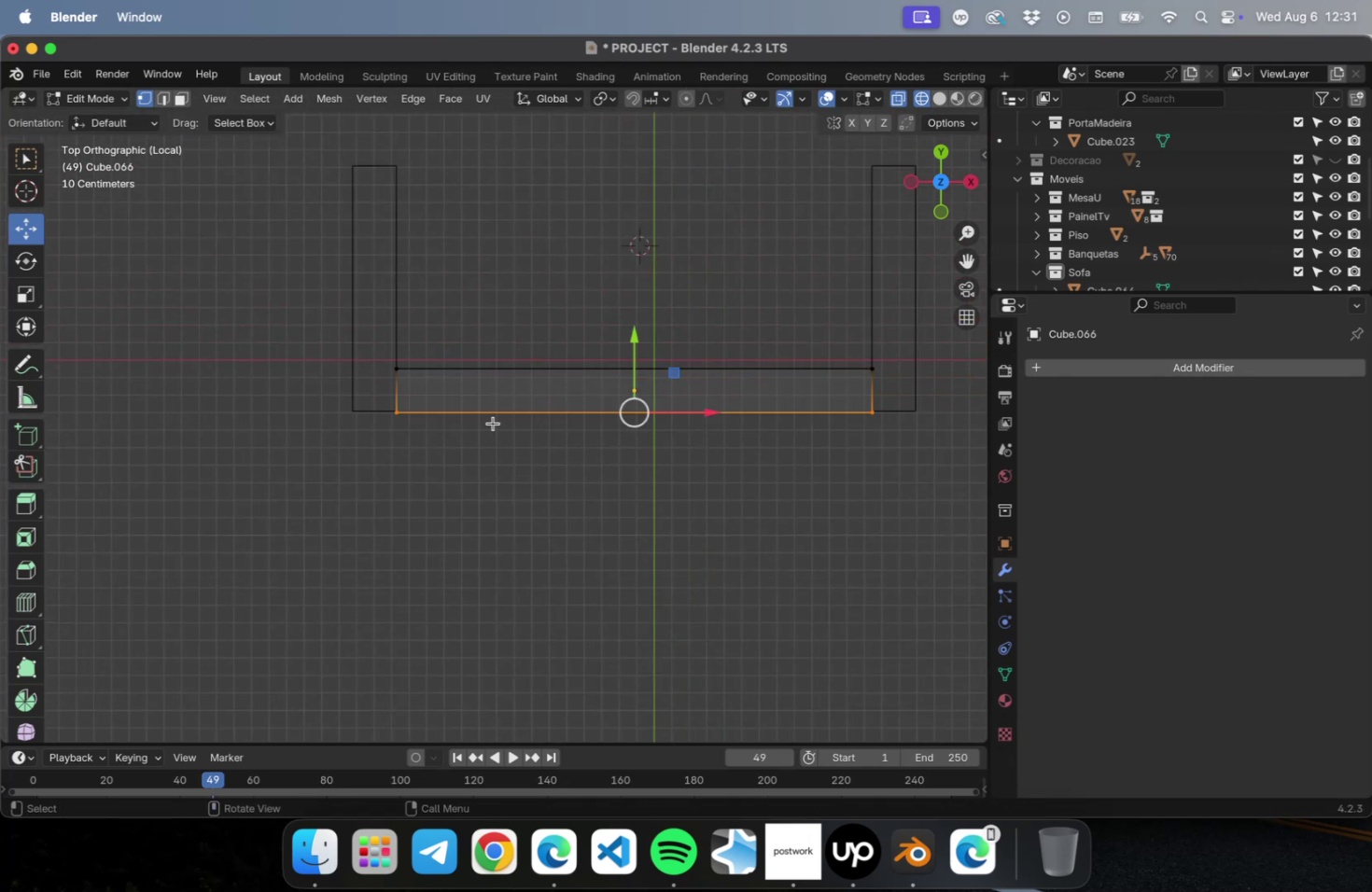 
scroll: coordinate [558, 426], scroll_direction: up, amount: 20.0
 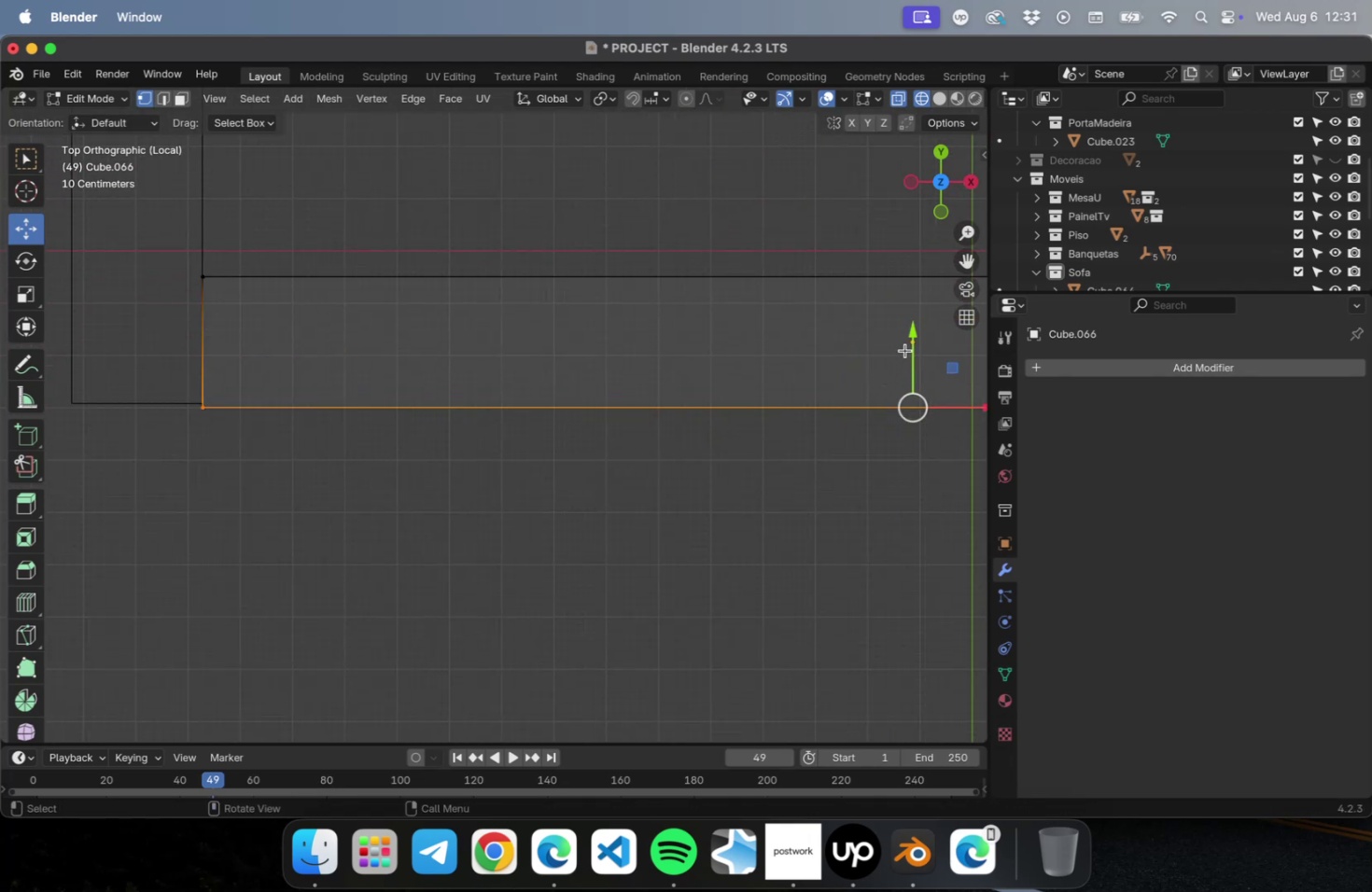 
left_click_drag(start_coordinate=[911, 333], to_coordinate=[911, 325])
 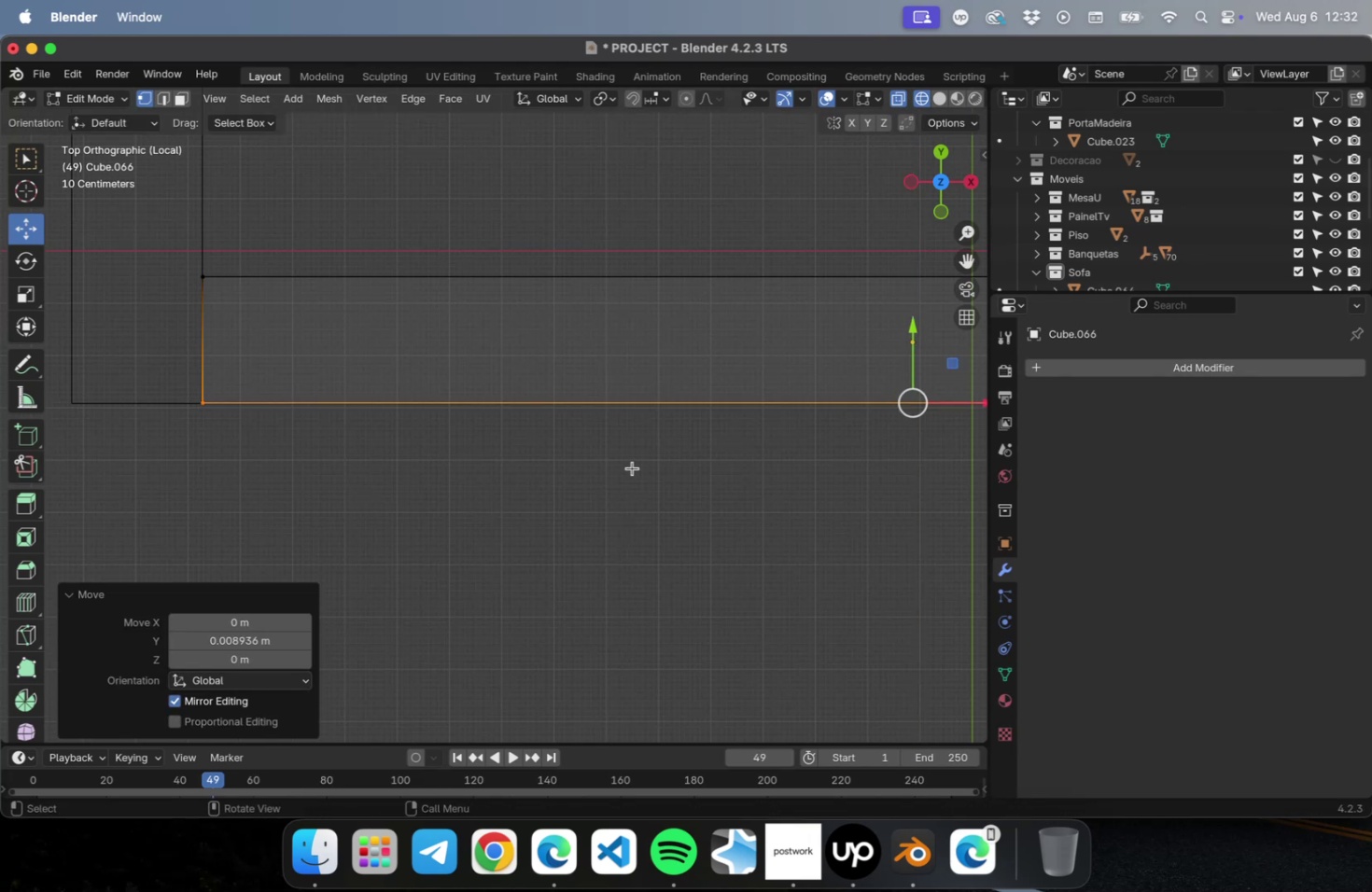 
key(Tab)
 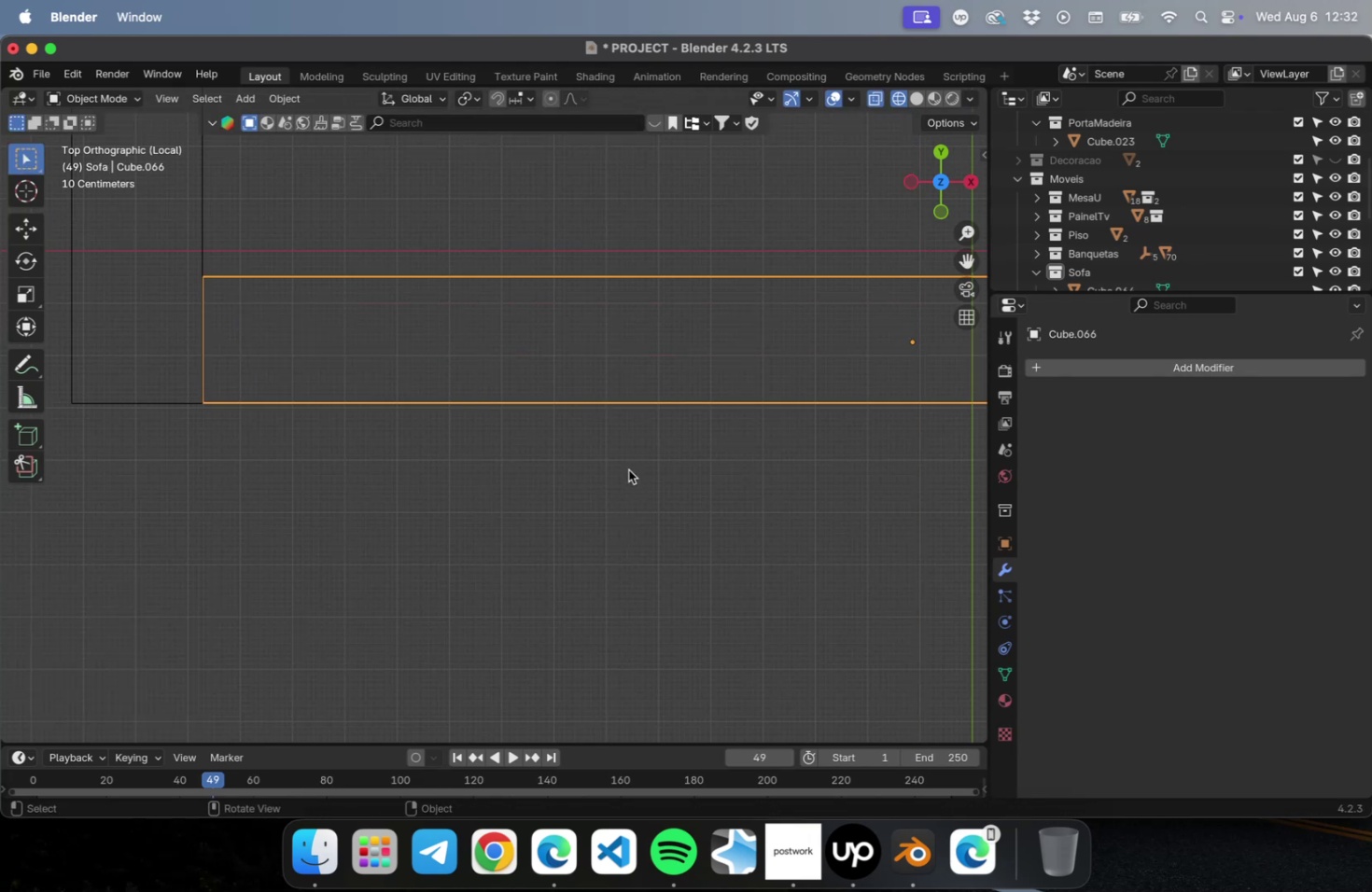 
hold_key(key=CommandLeft, duration=0.38)
 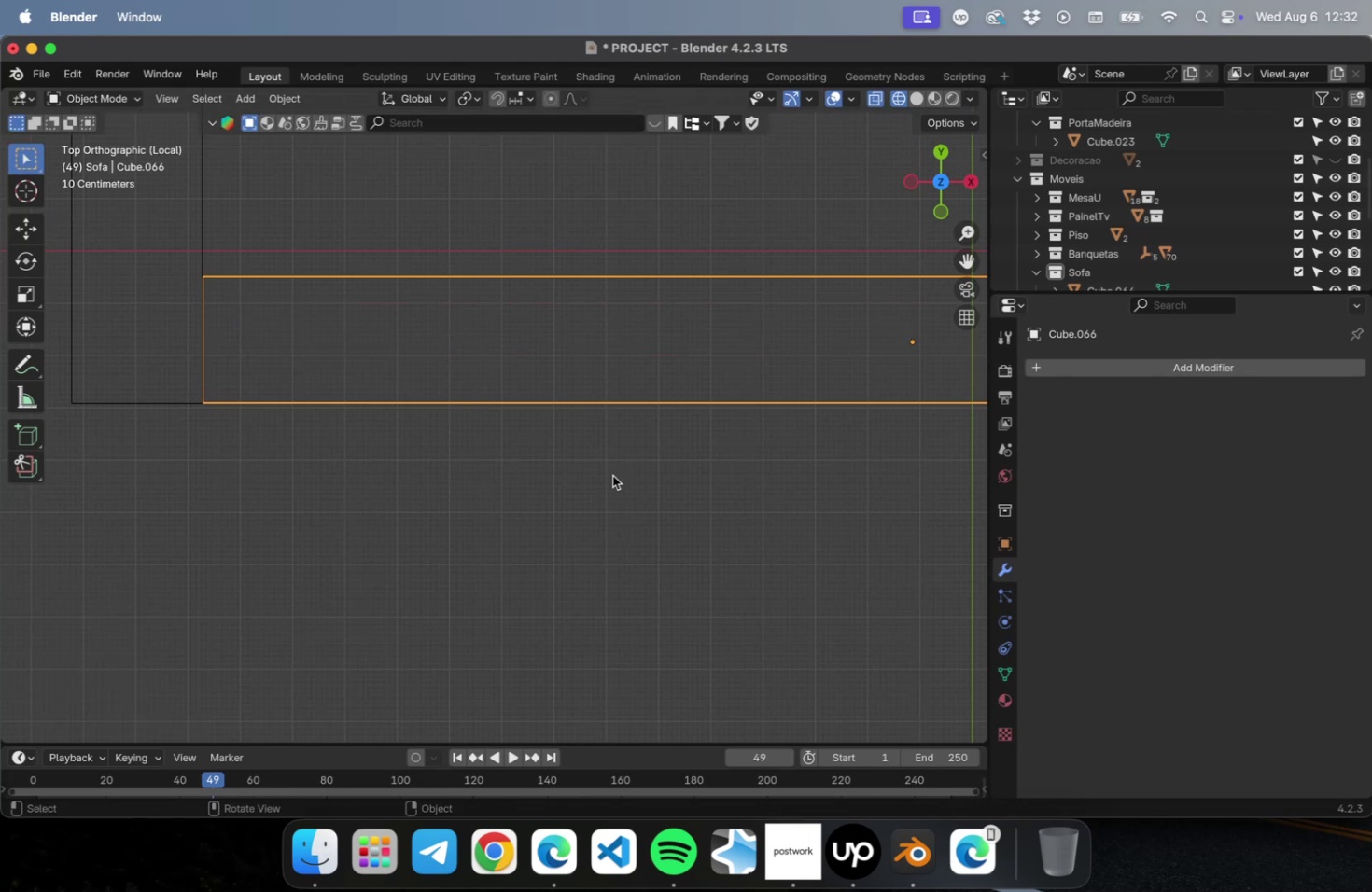 
key(Meta+CommandLeft)
 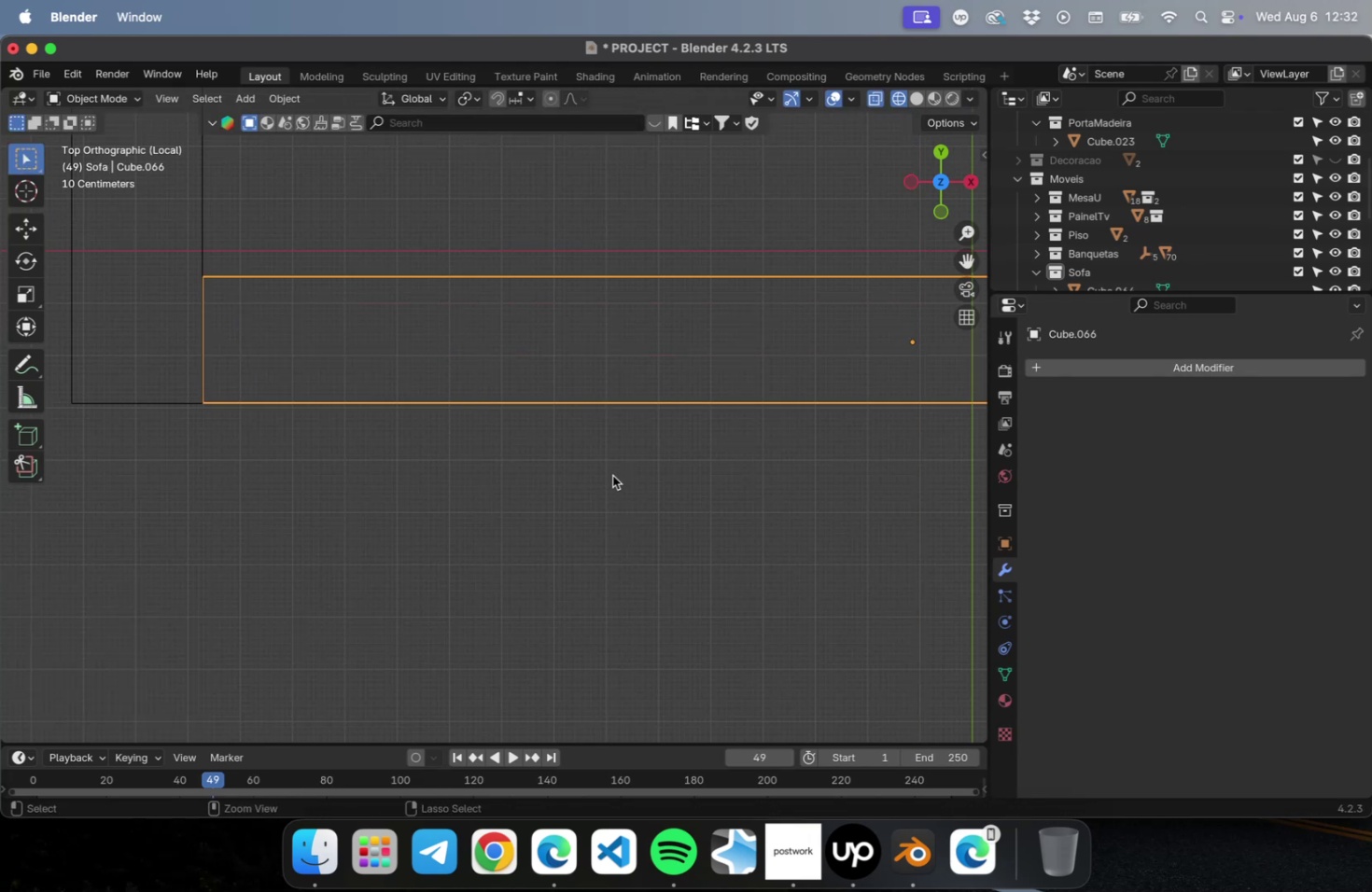 
key(Meta+W)
 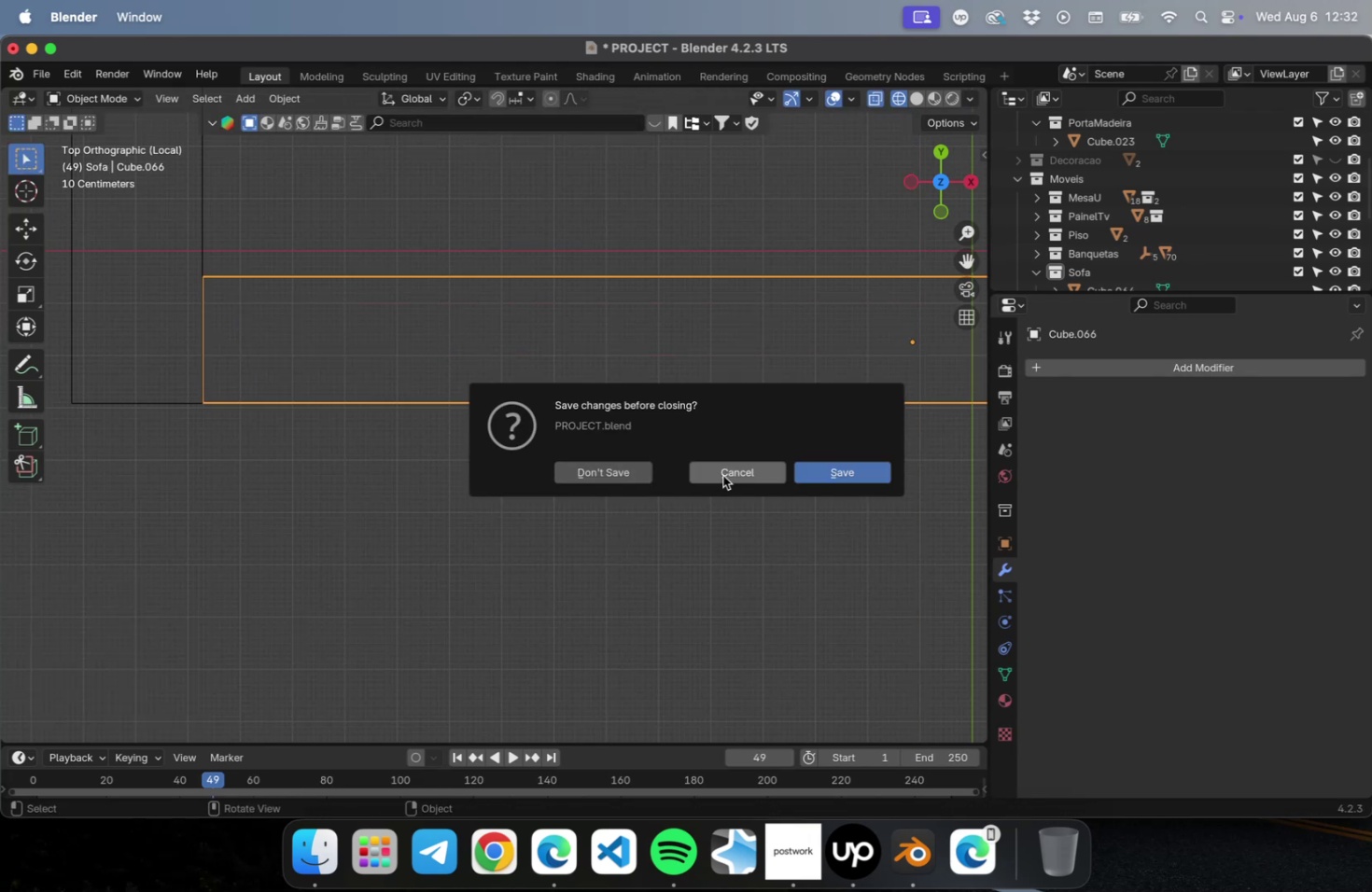 
left_click([722, 475])
 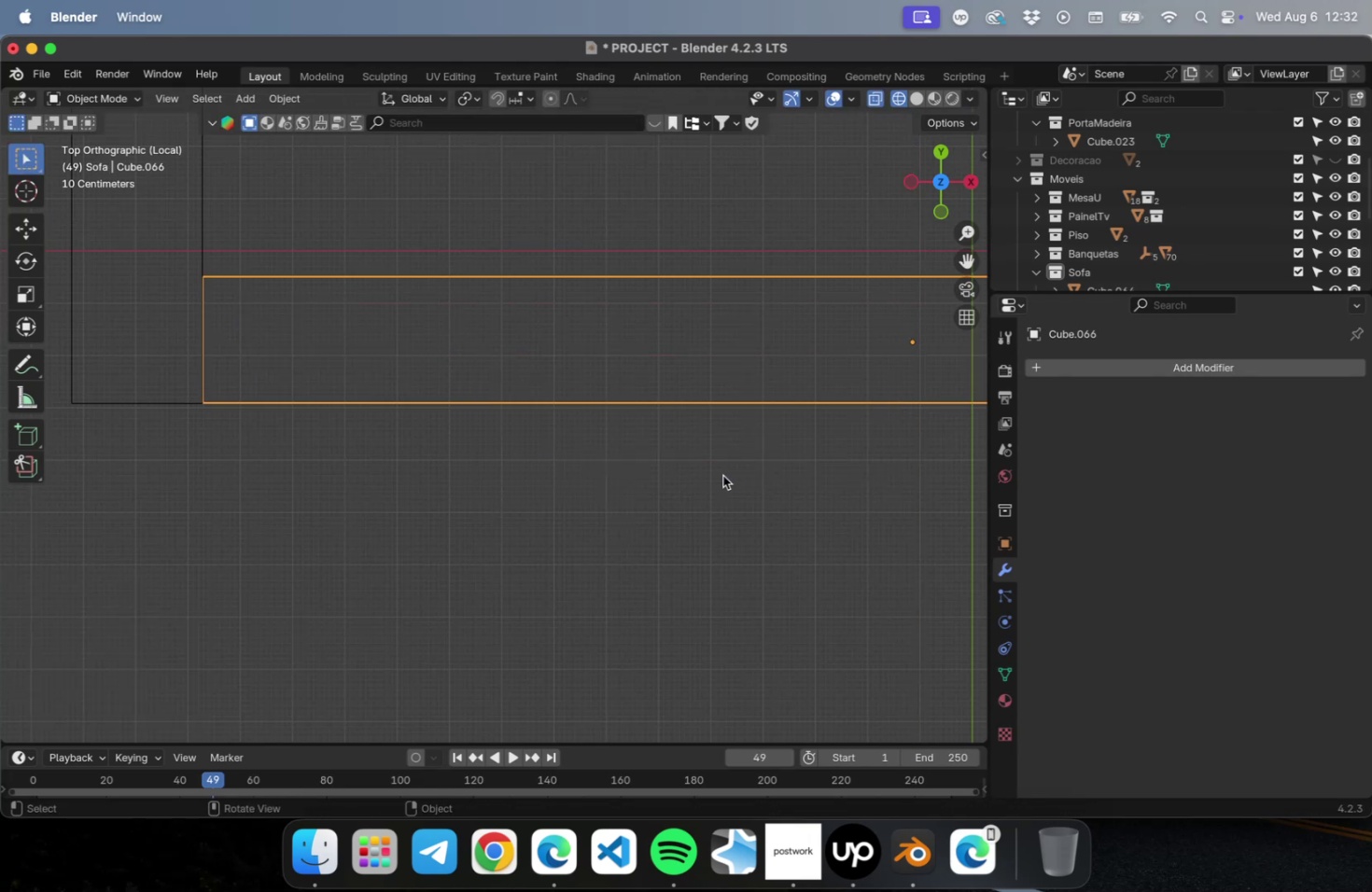 
key(Meta+CommandLeft)
 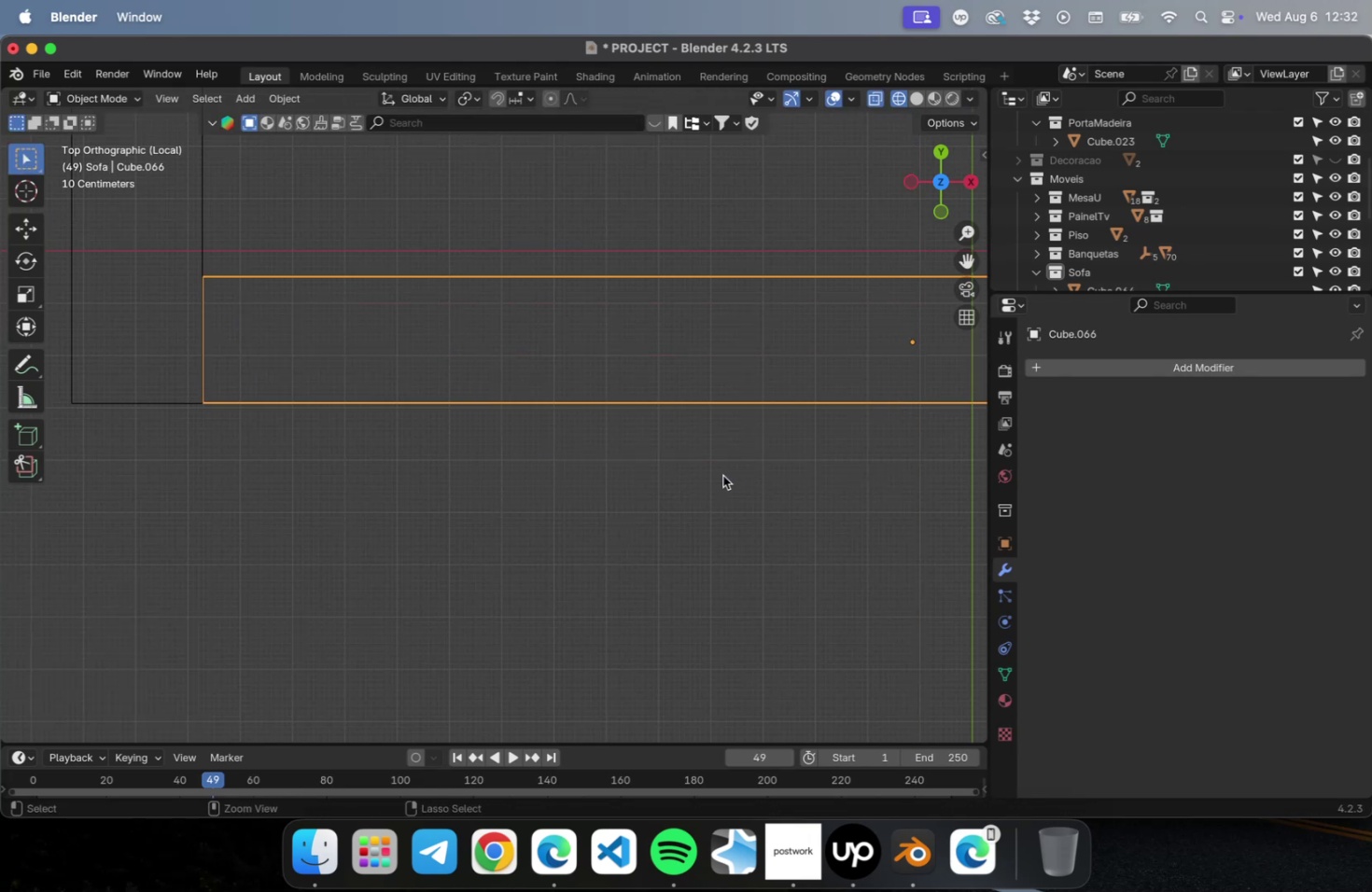 
key(Meta+S)
 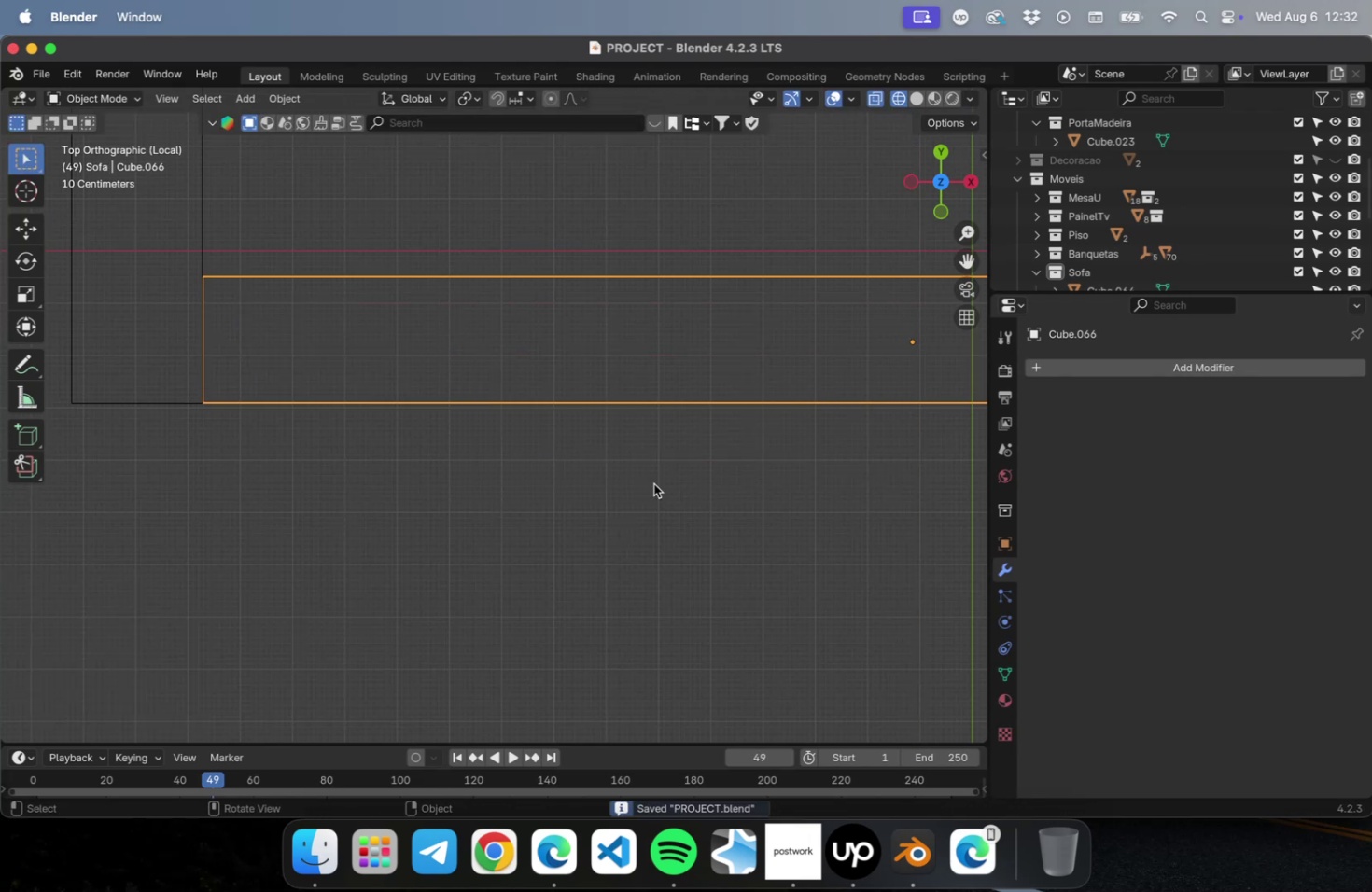 
hold_key(key=ShiftLeft, duration=0.43)
 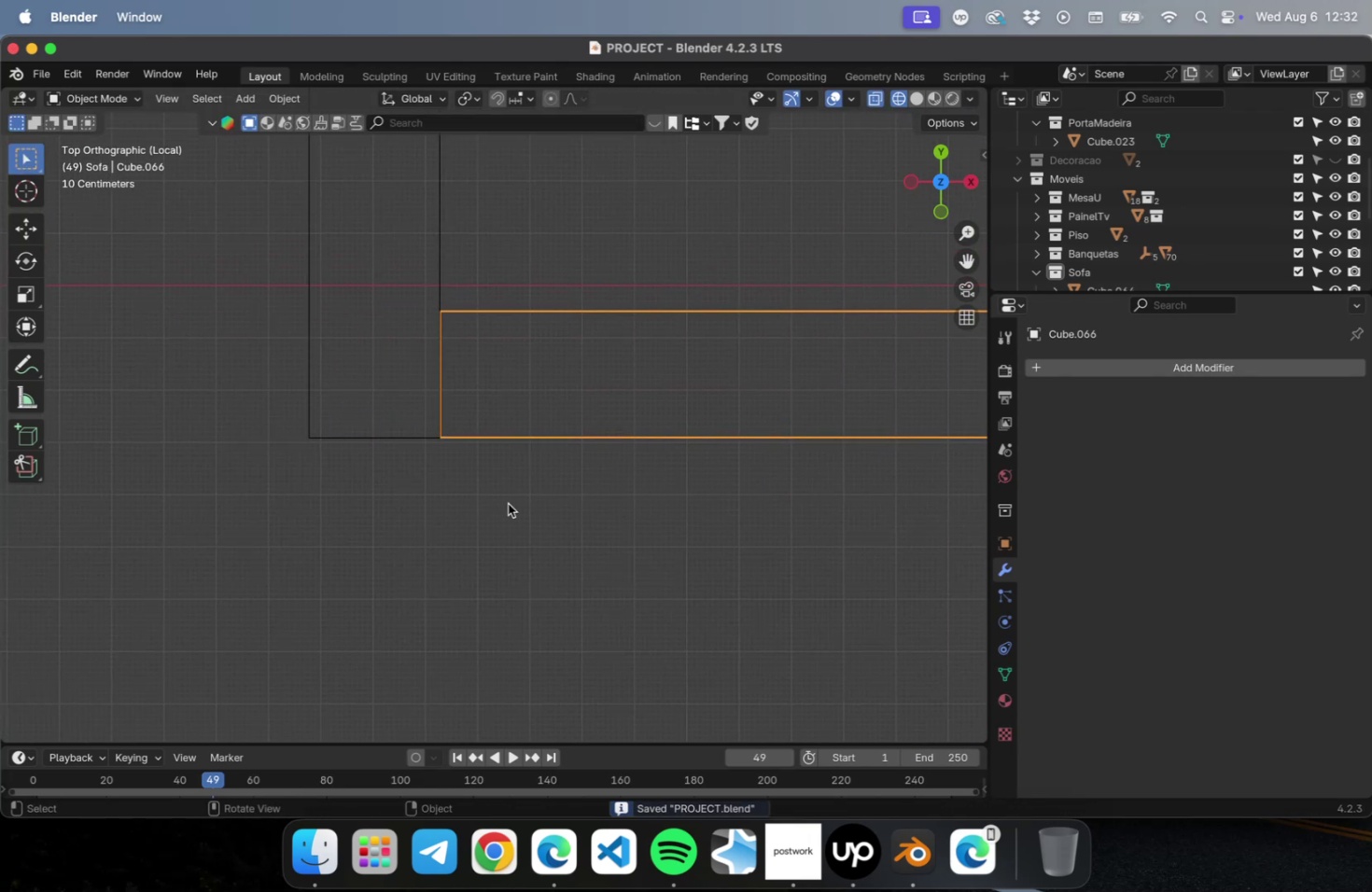 
hold_key(key=ShiftLeft, duration=0.51)
 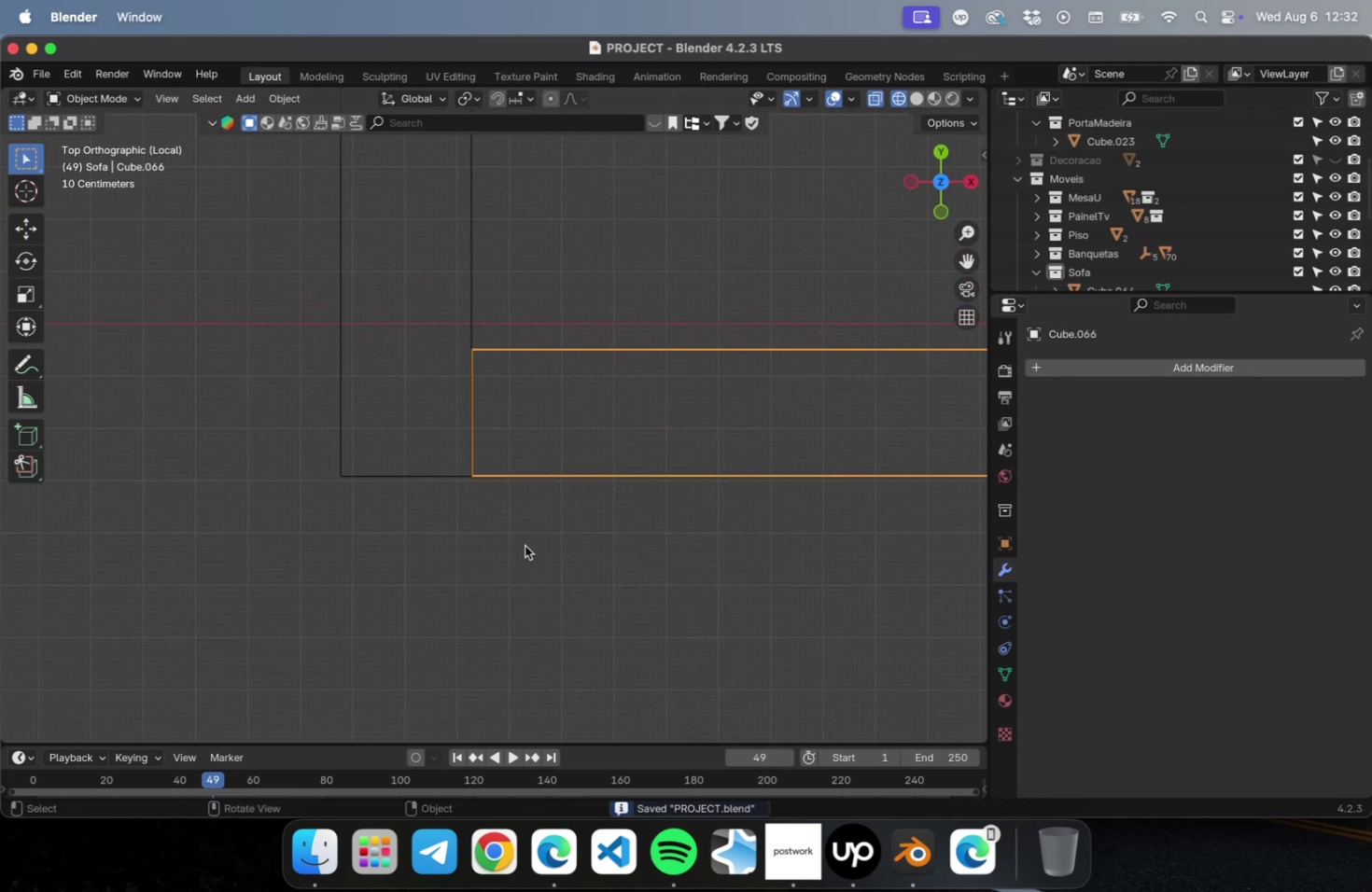 
left_click([525, 545])
 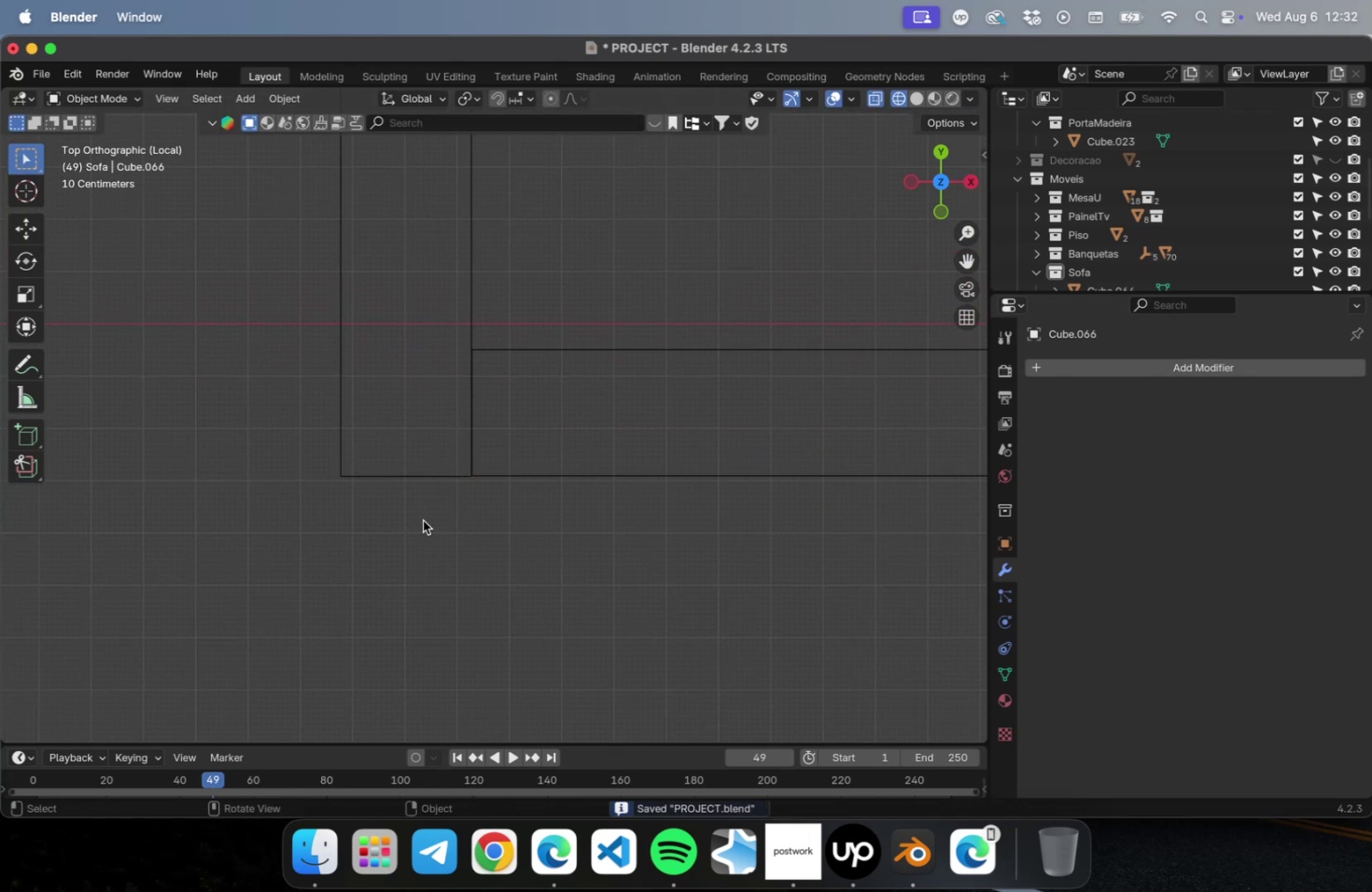 
left_click_drag(start_coordinate=[416, 540], to_coordinate=[355, 445])
 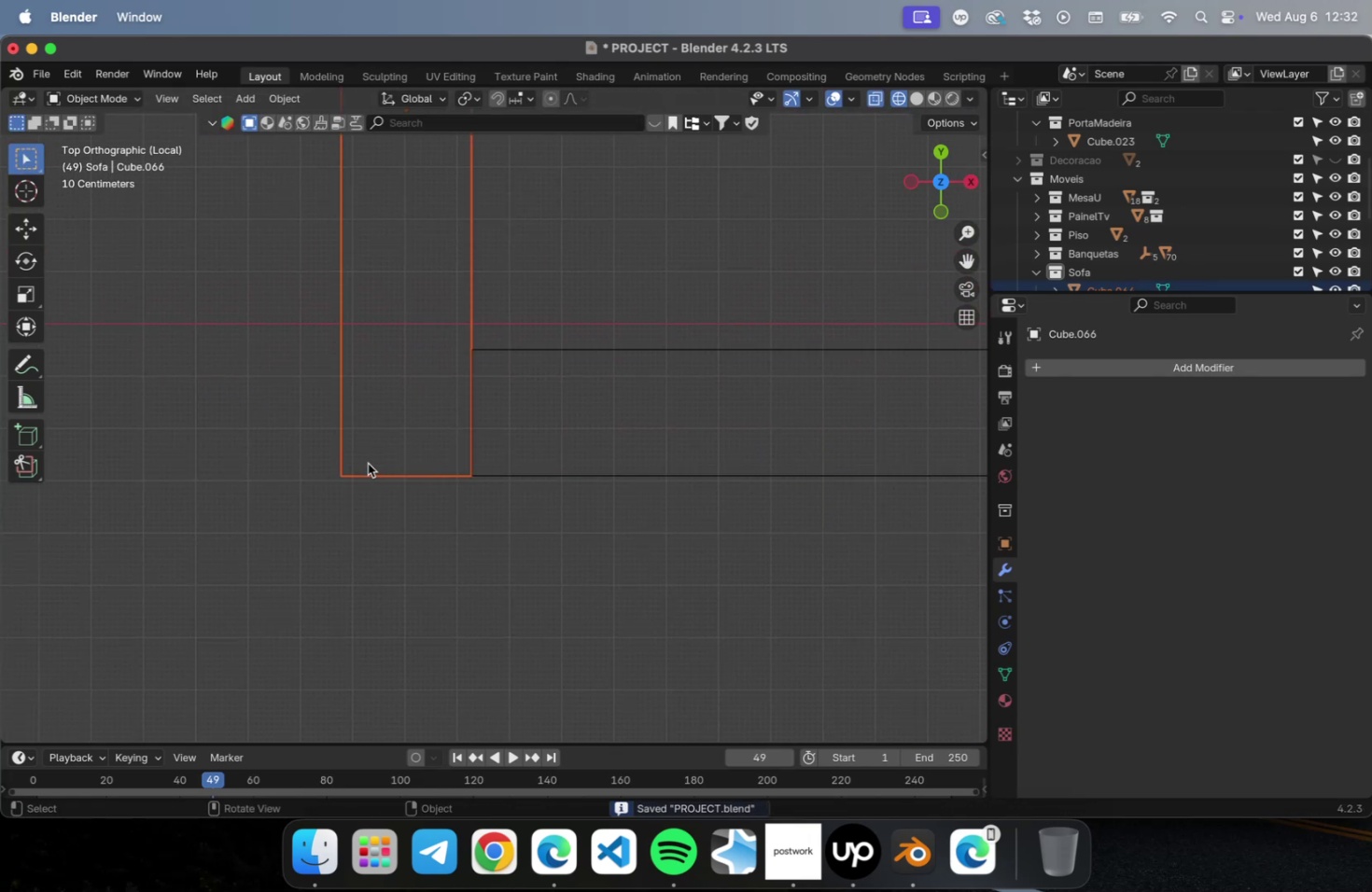 
scroll: coordinate [364, 465], scroll_direction: down, amount: 5.0
 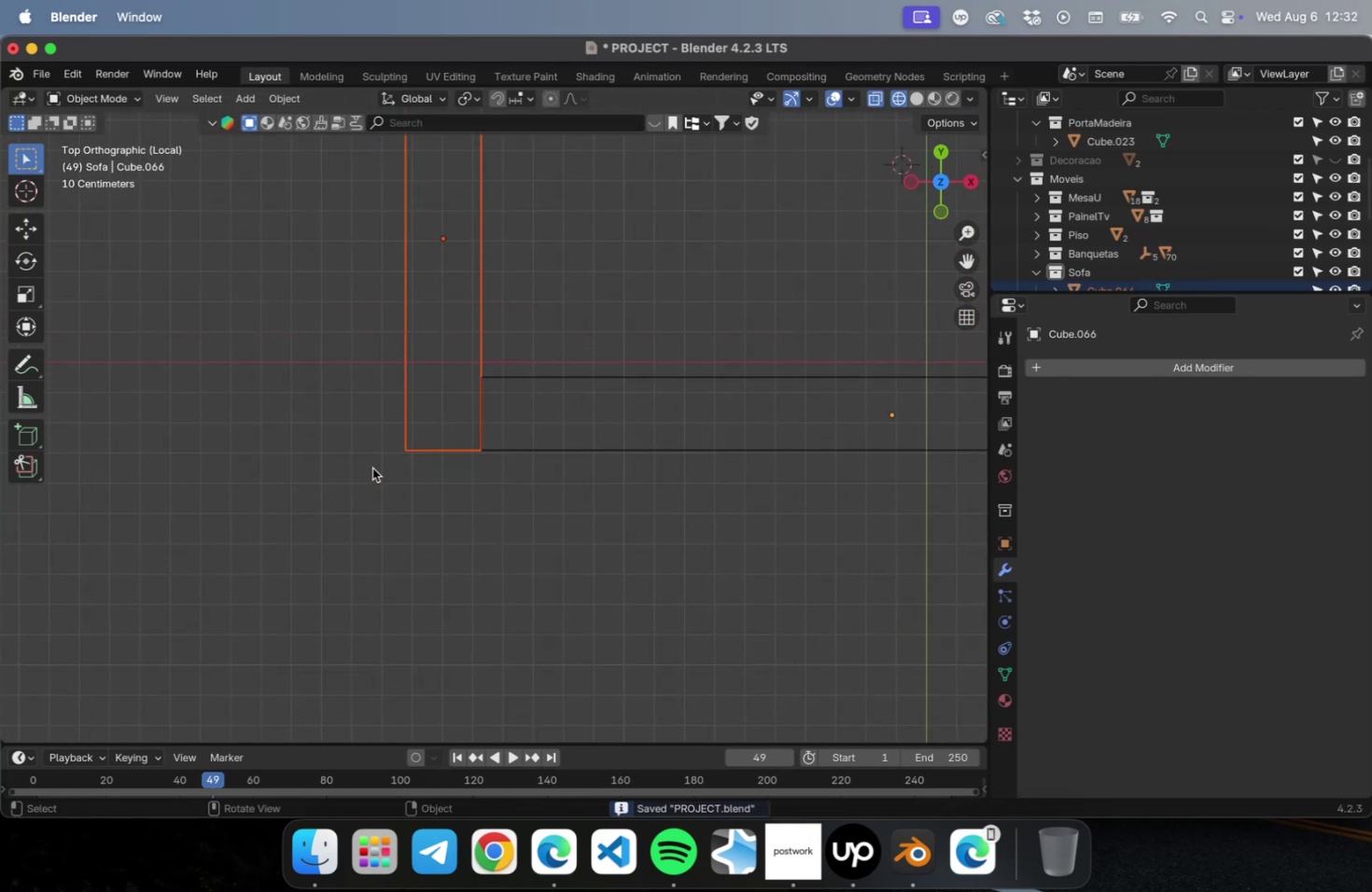 
key(Shift+ShiftLeft)
 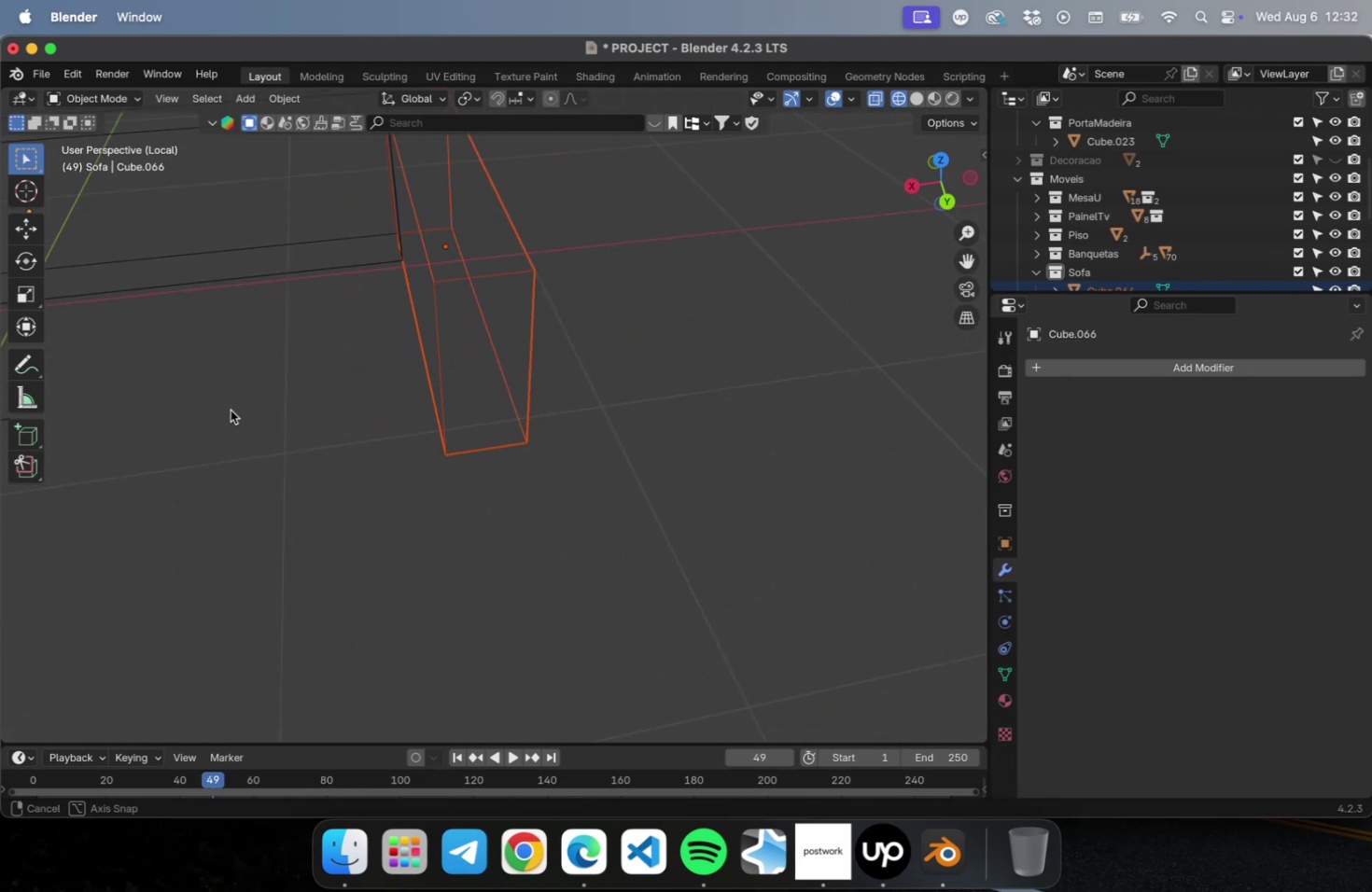 
hold_key(key=ShiftLeft, duration=0.58)
 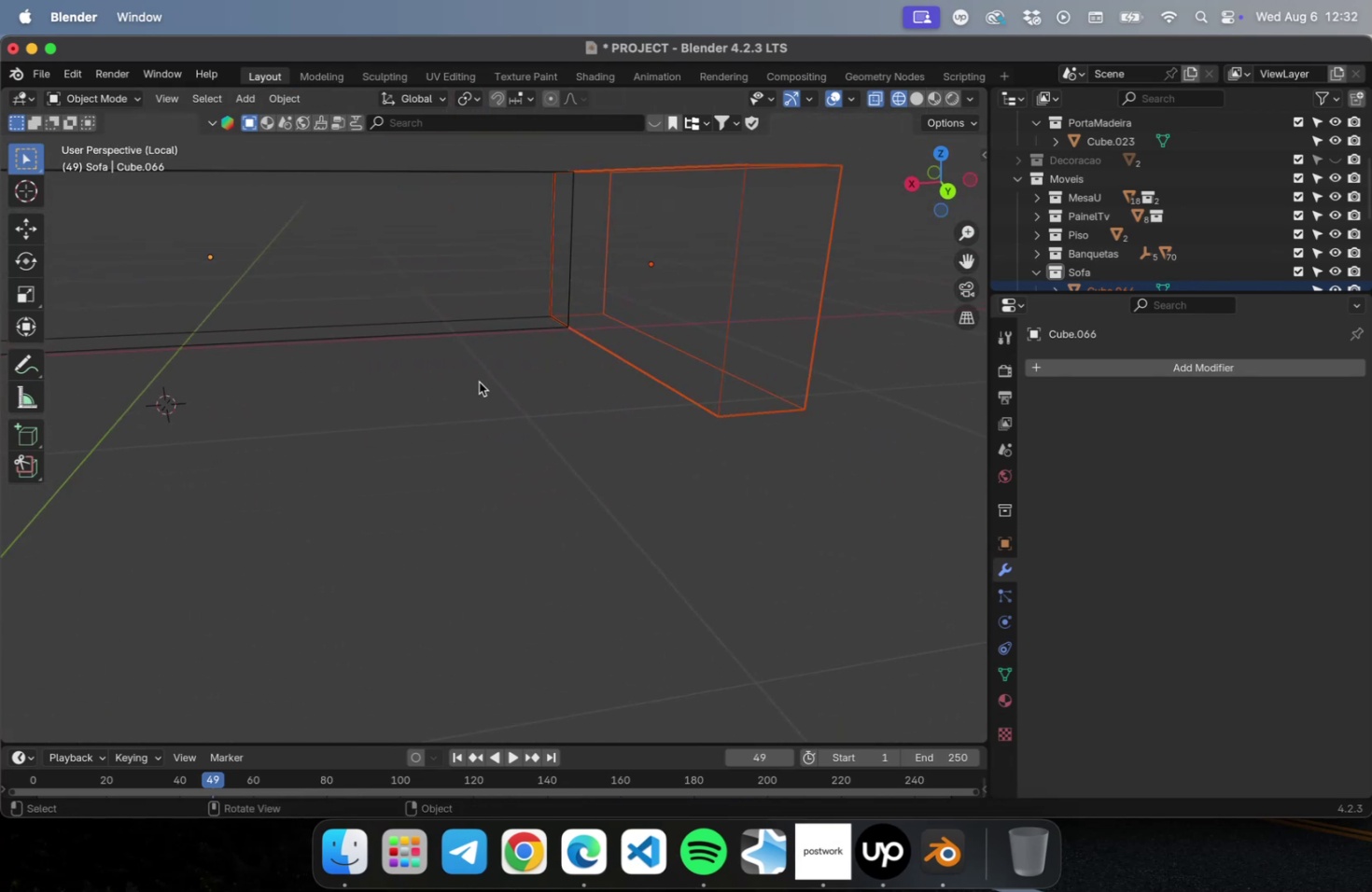 
scroll: coordinate [478, 384], scroll_direction: down, amount: 5.0
 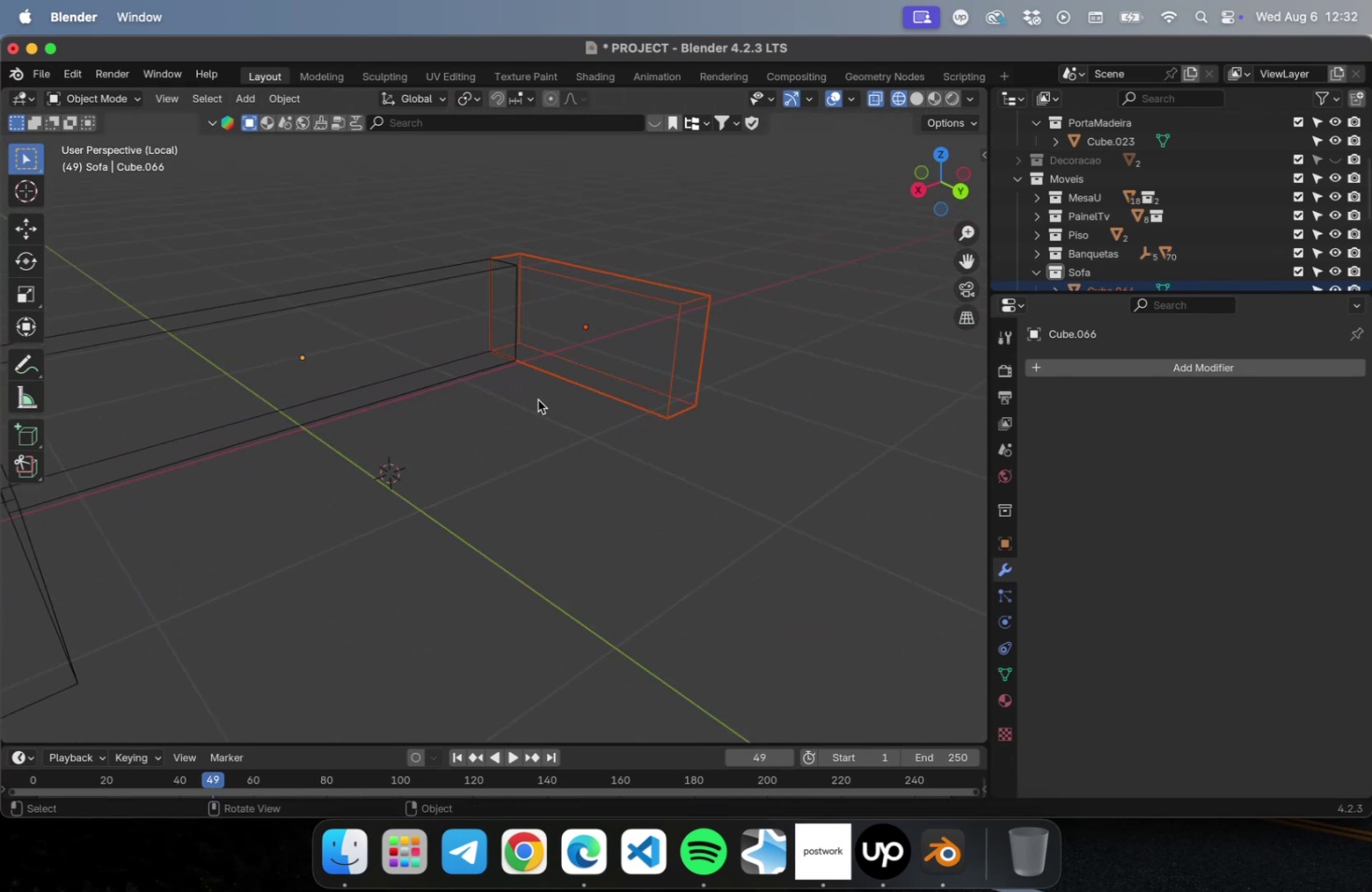 
key(Tab)
 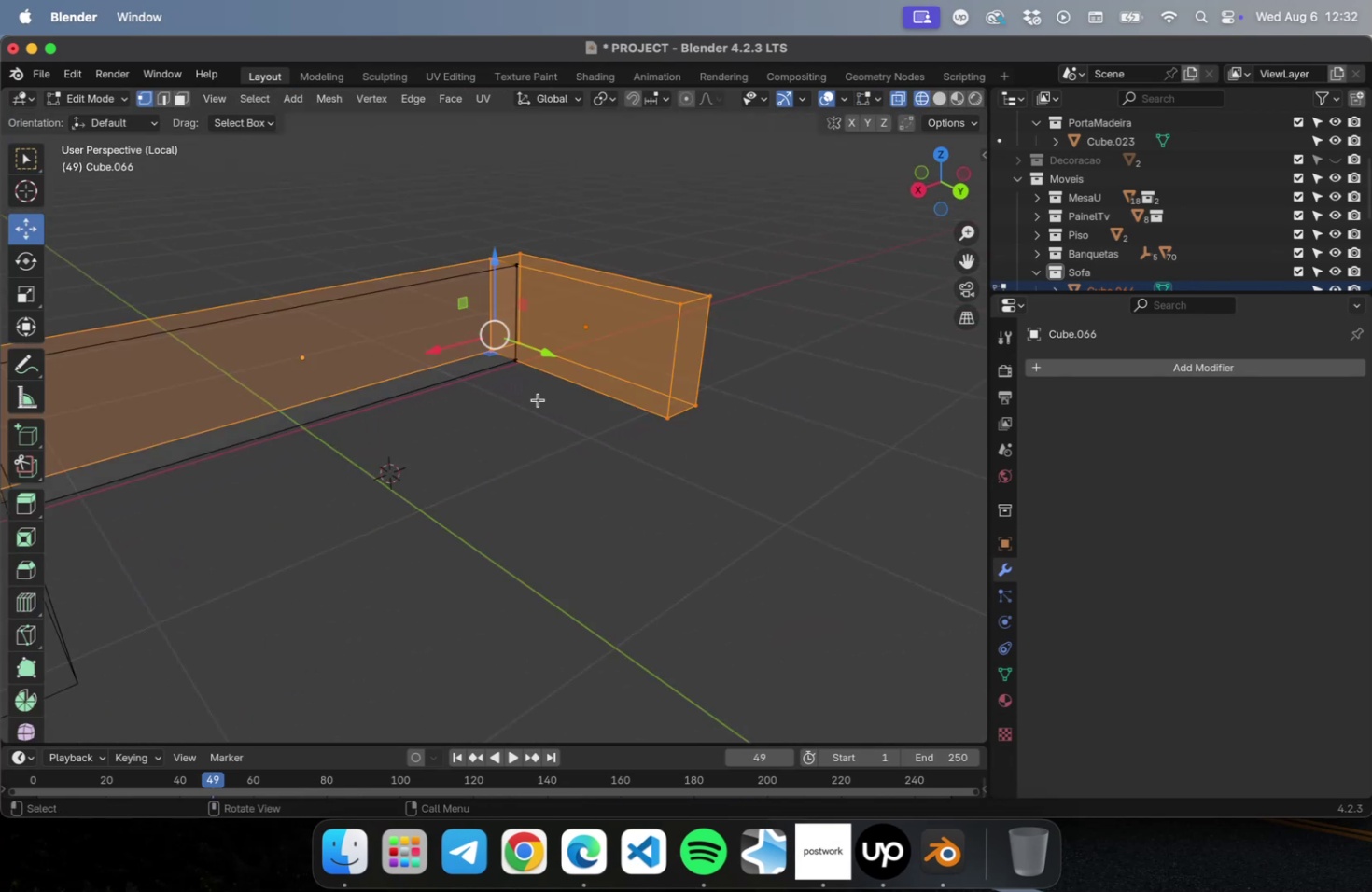 
left_click([538, 399])
 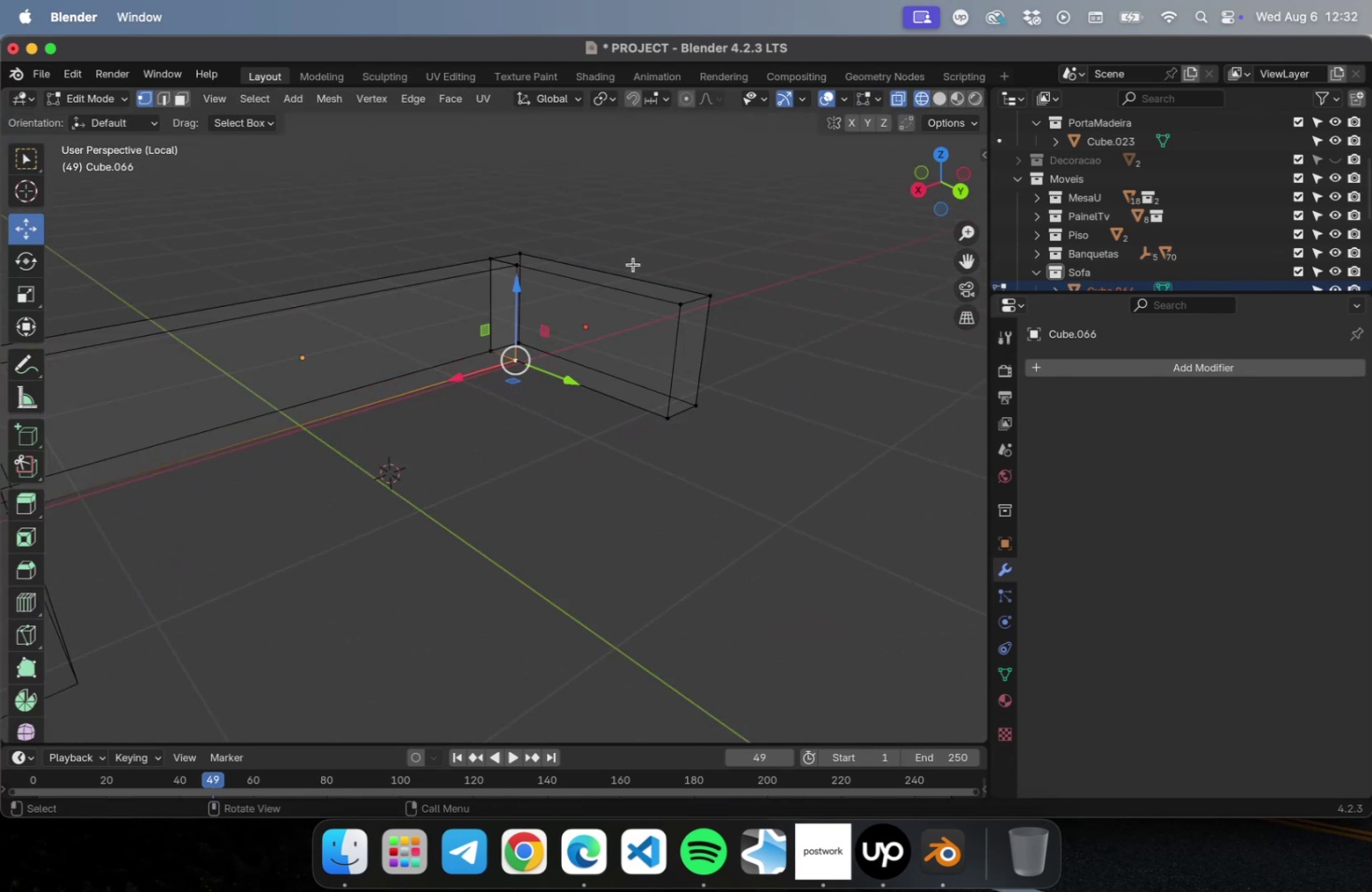 
key(Tab)
 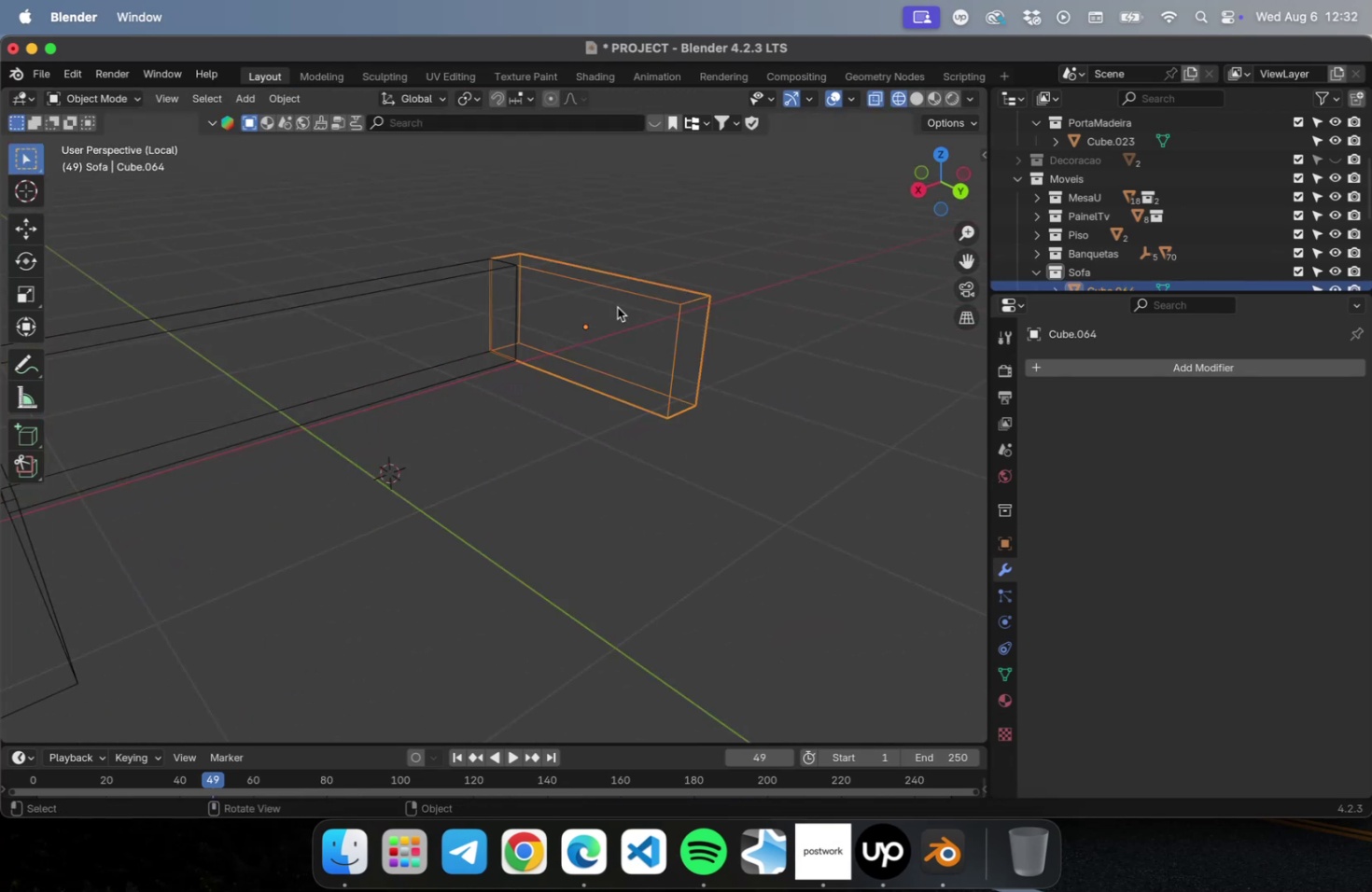 
double_click([614, 458])
 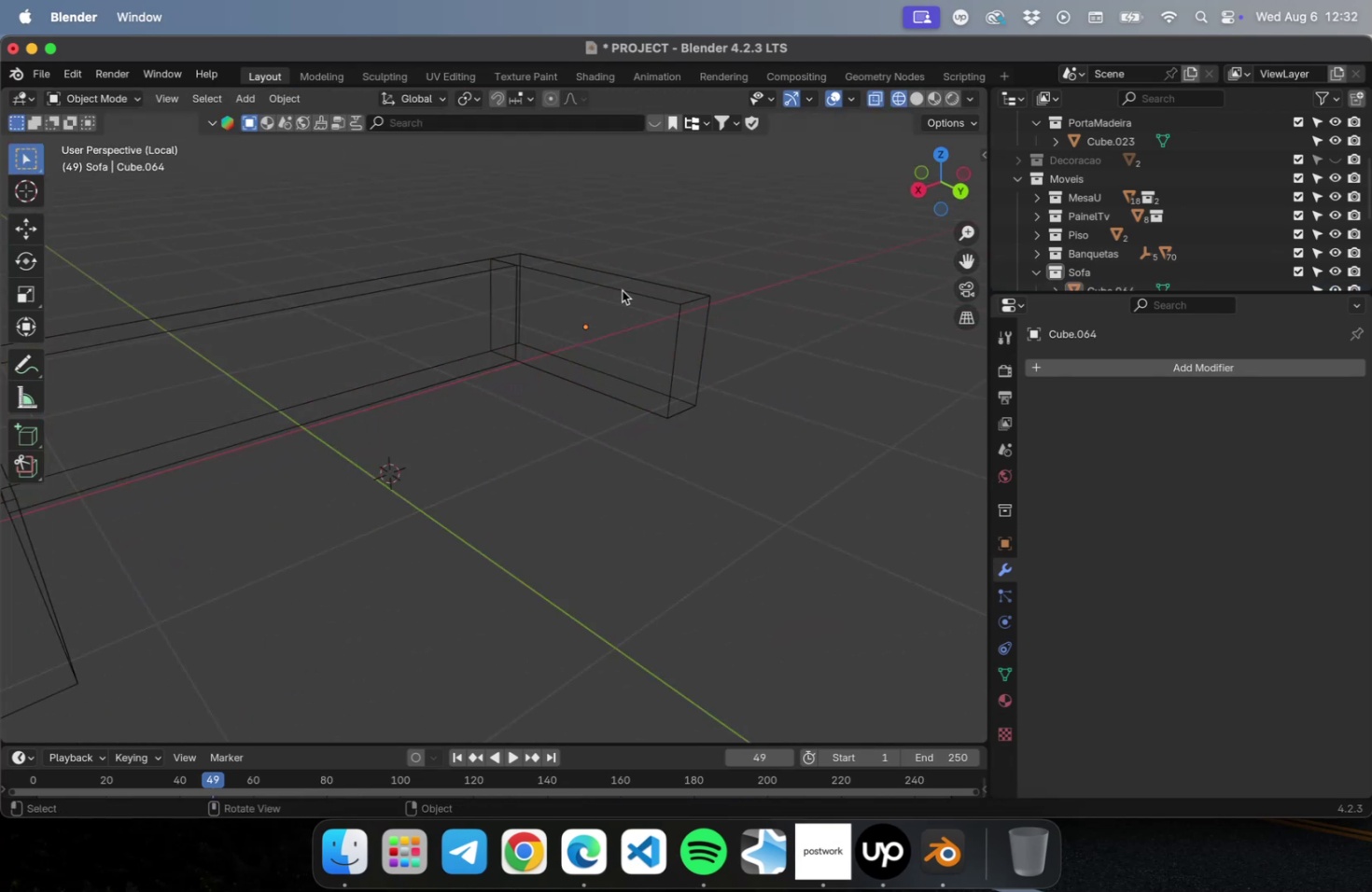 
key(Tab)
 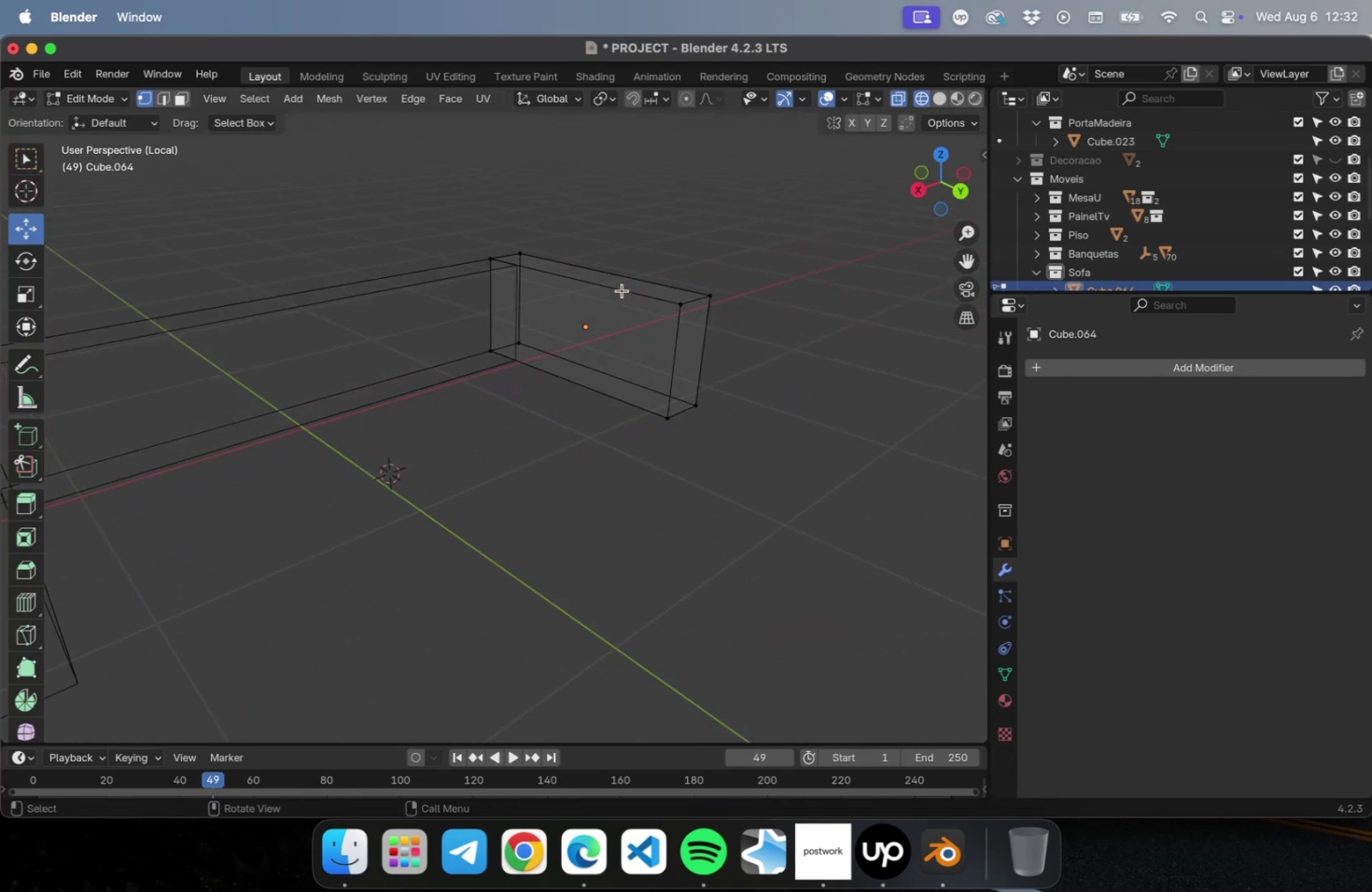 
key(2)
 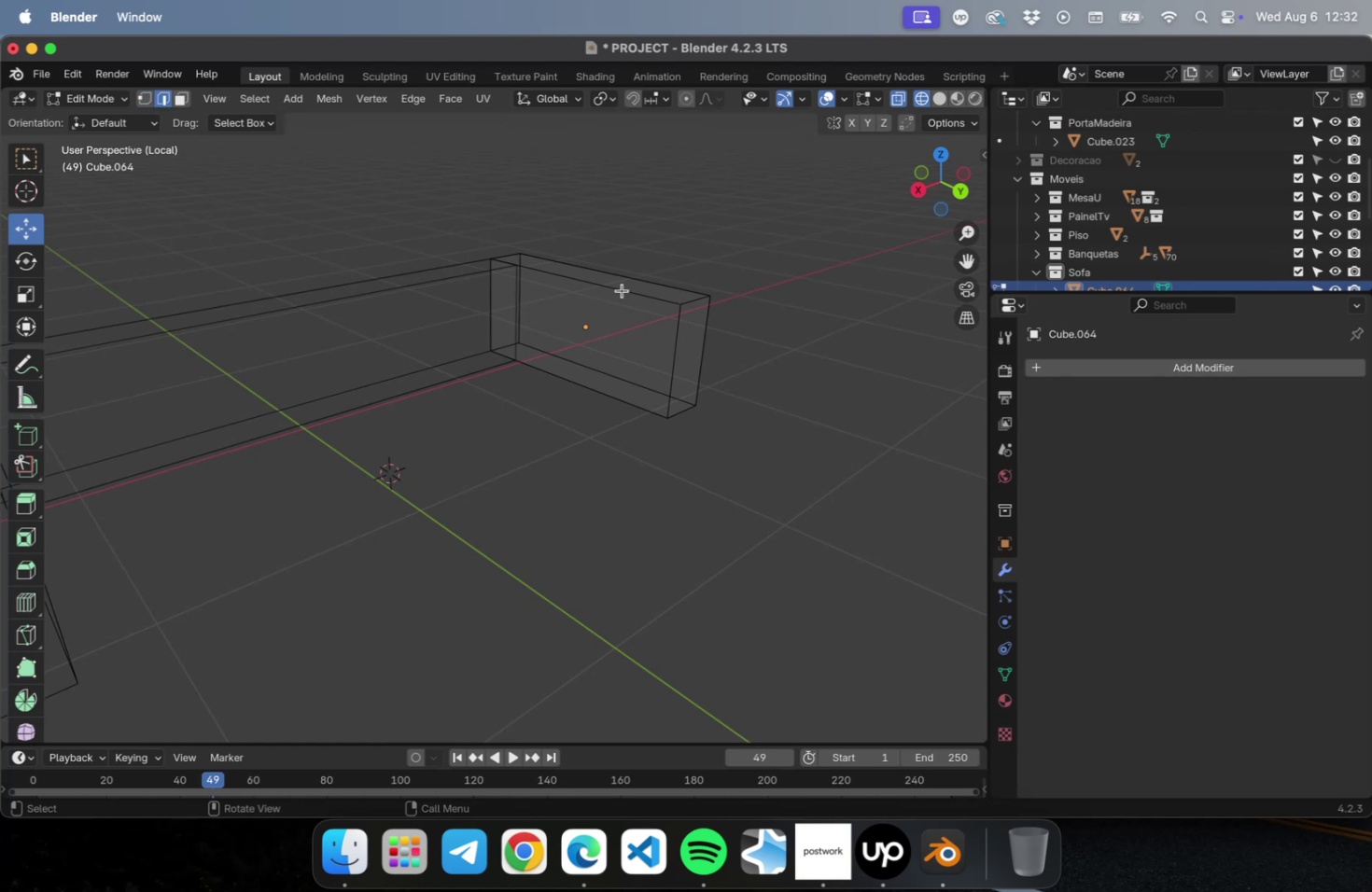 
key(Meta+R)
 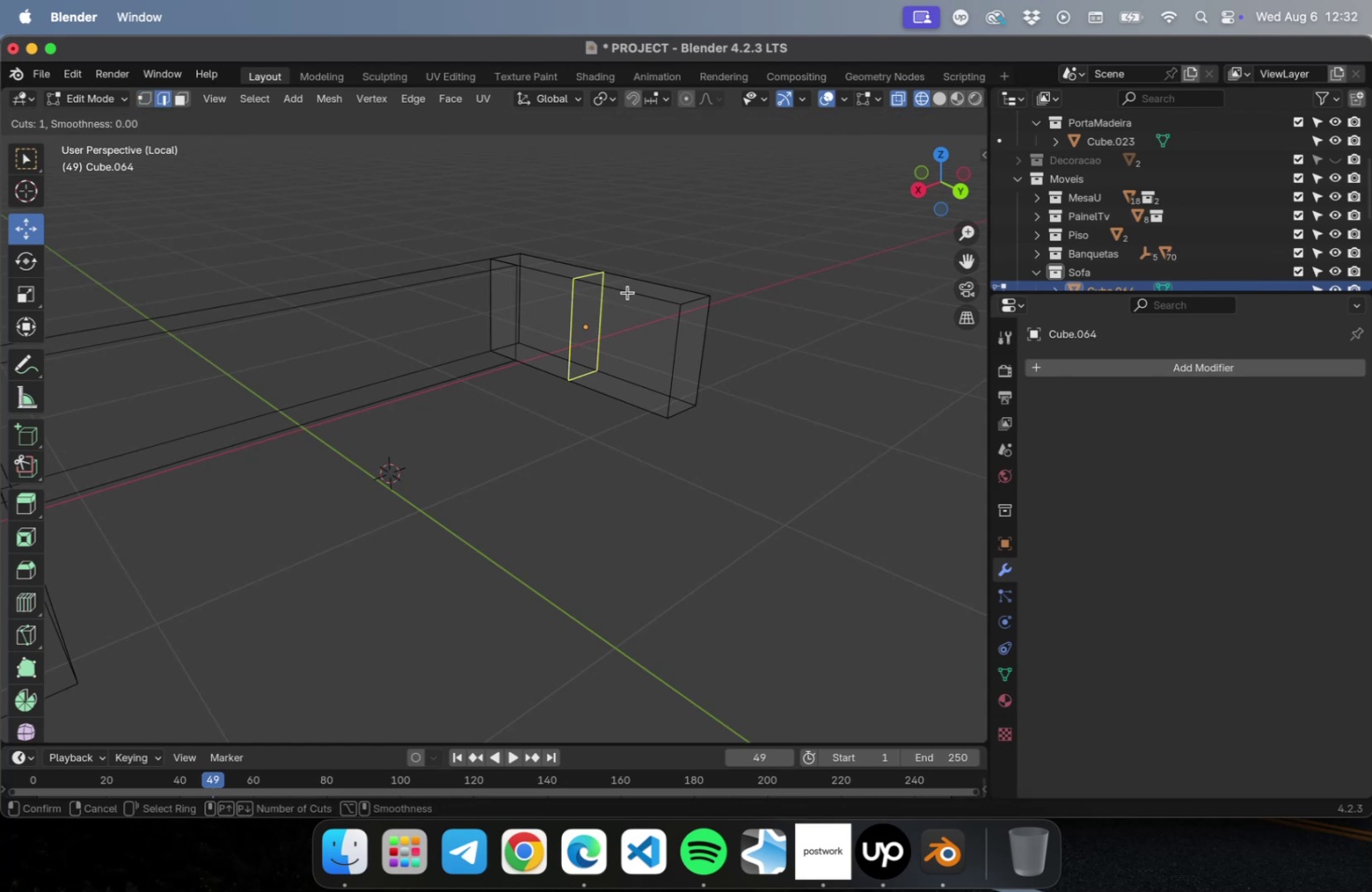 
left_click([637, 297])
 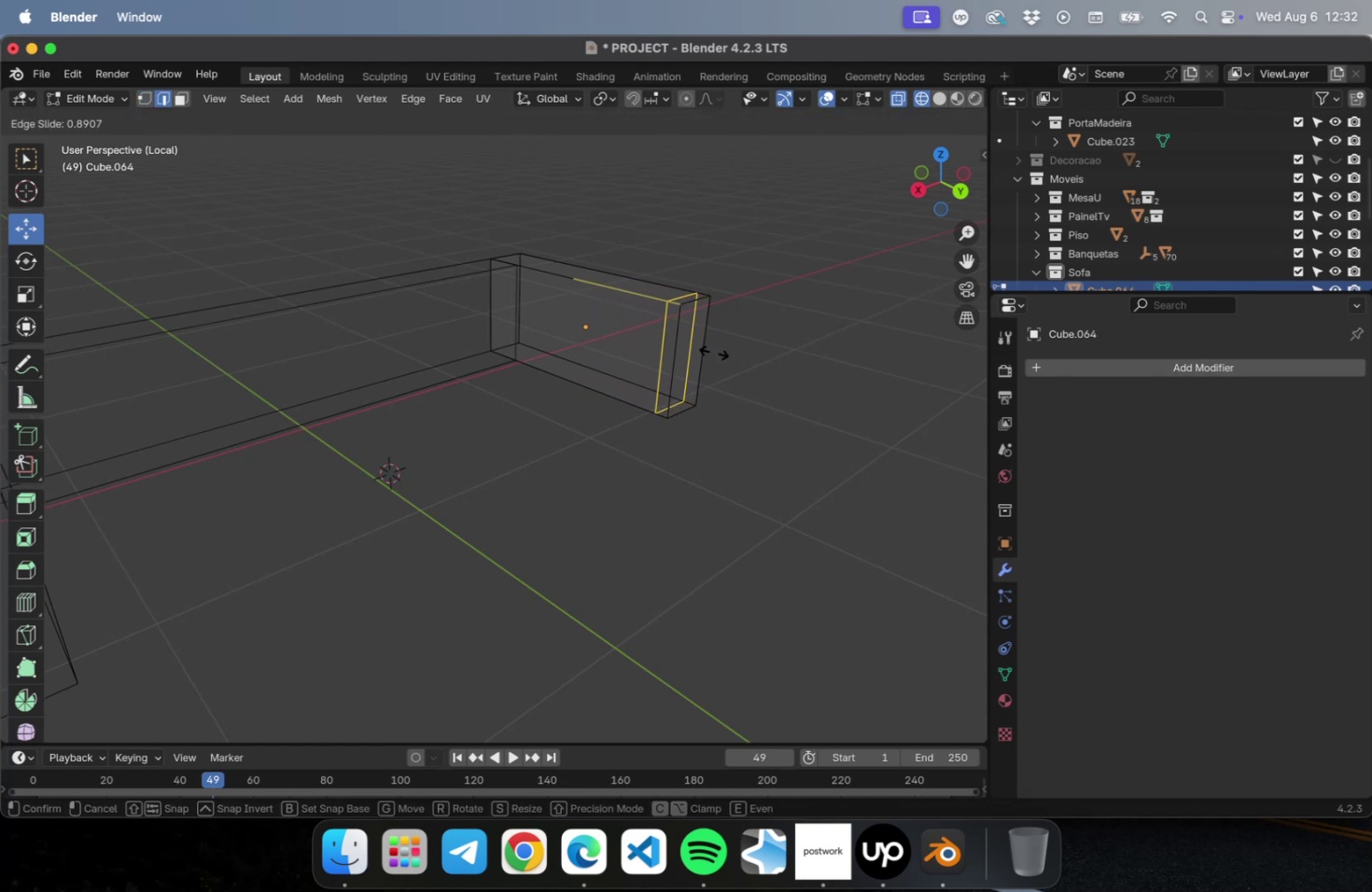 
left_click([713, 352])
 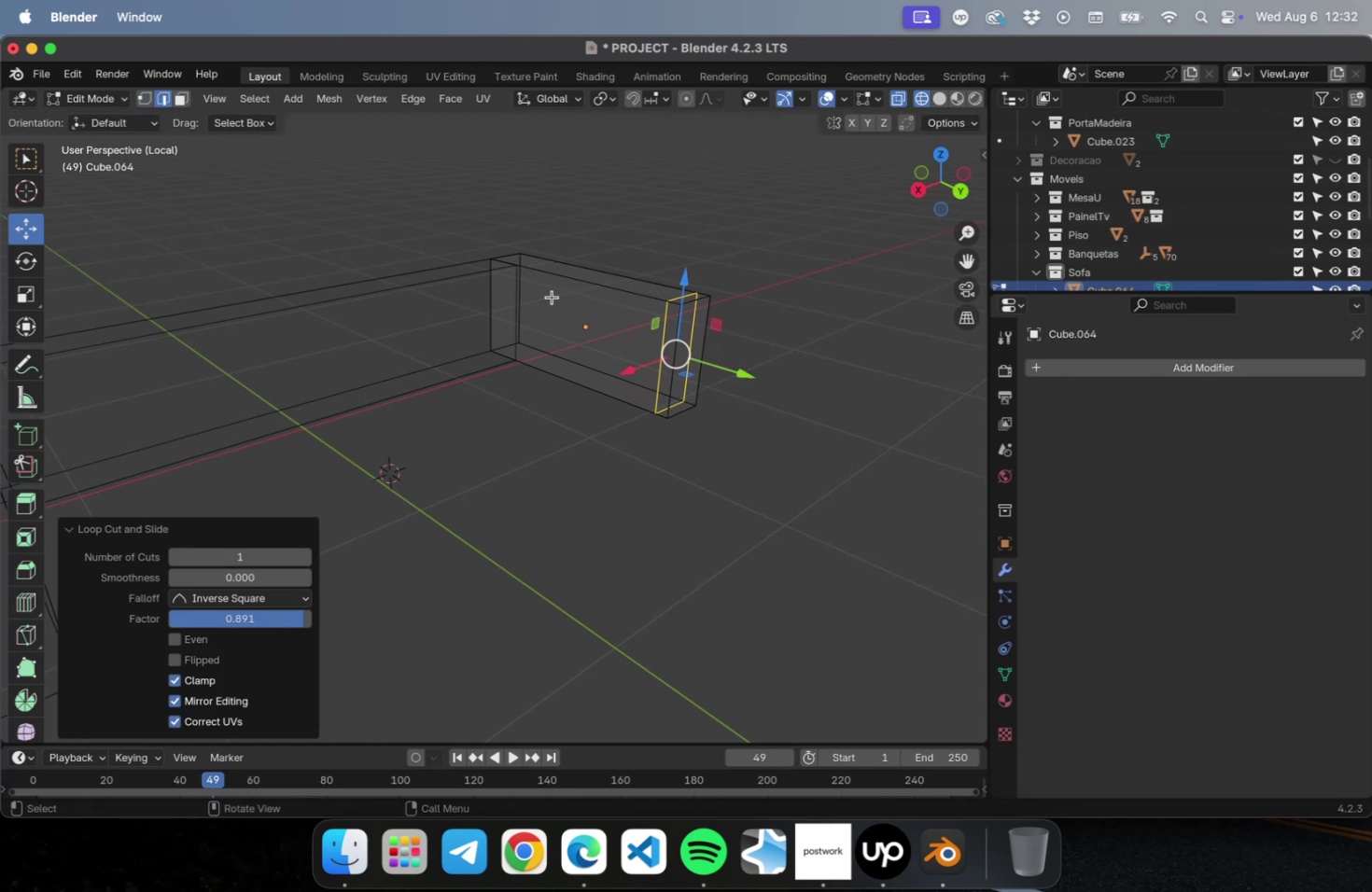 
key(Meta+R)
 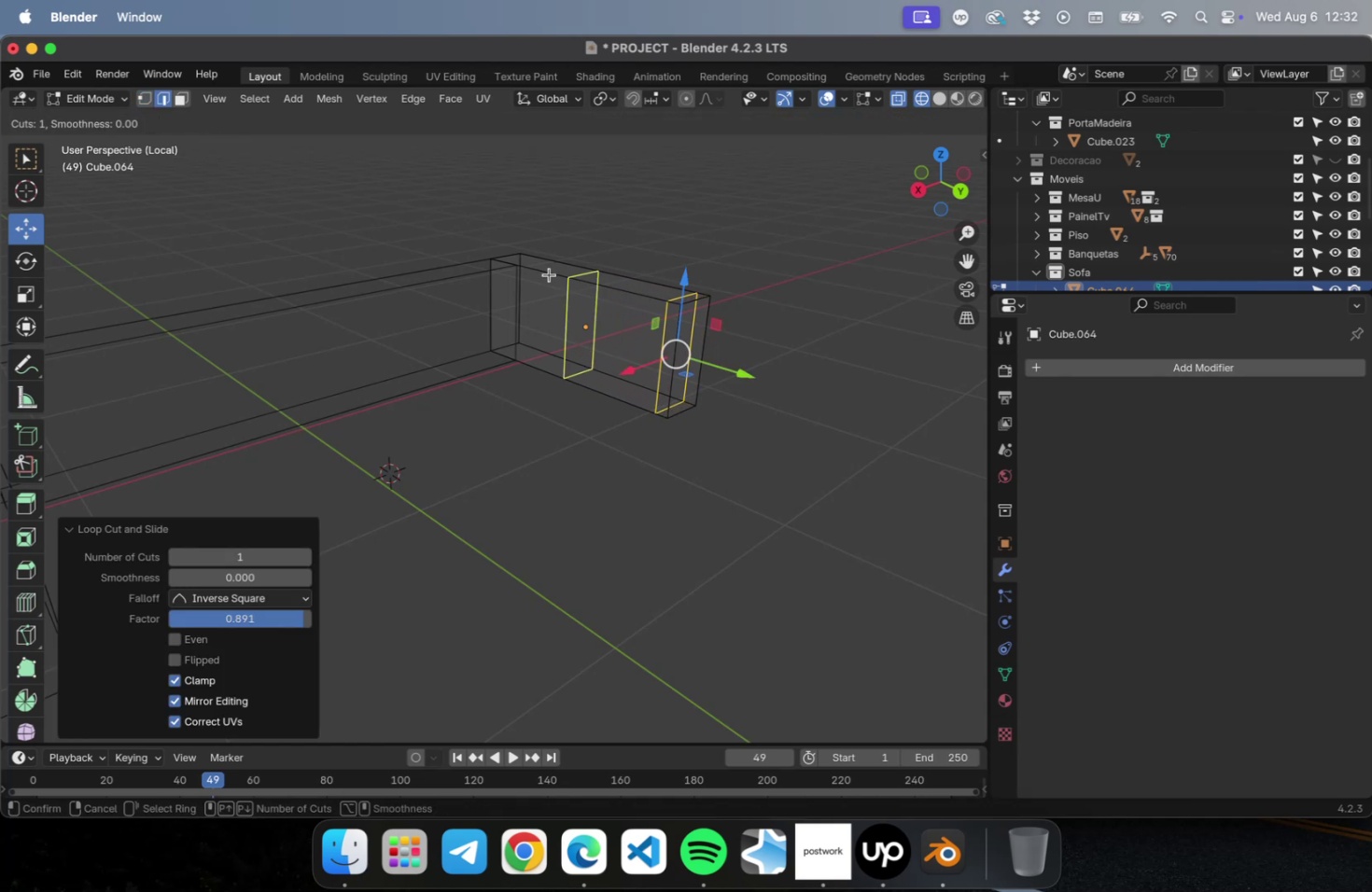 
left_click([549, 274])
 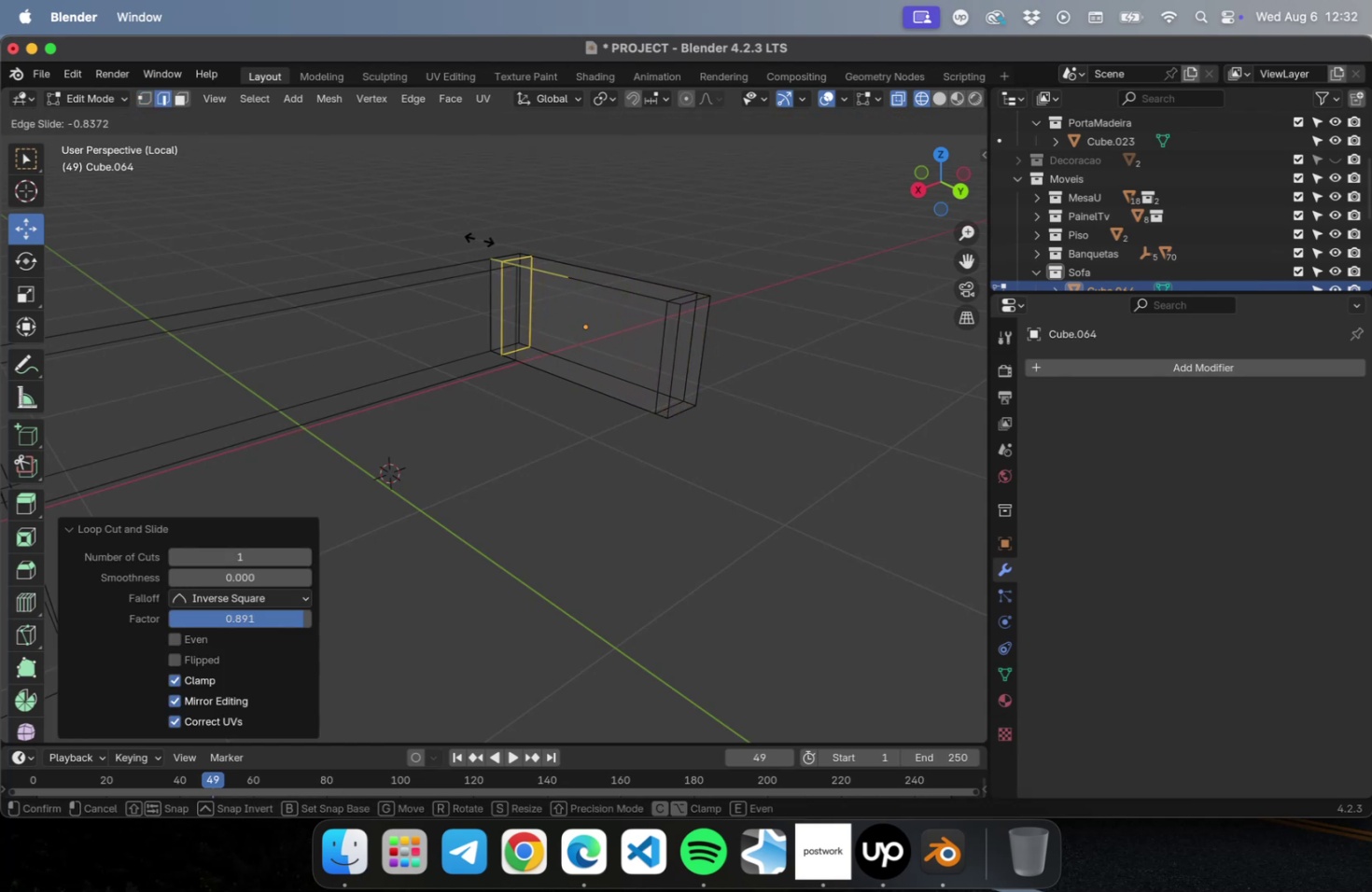 
left_click([479, 239])
 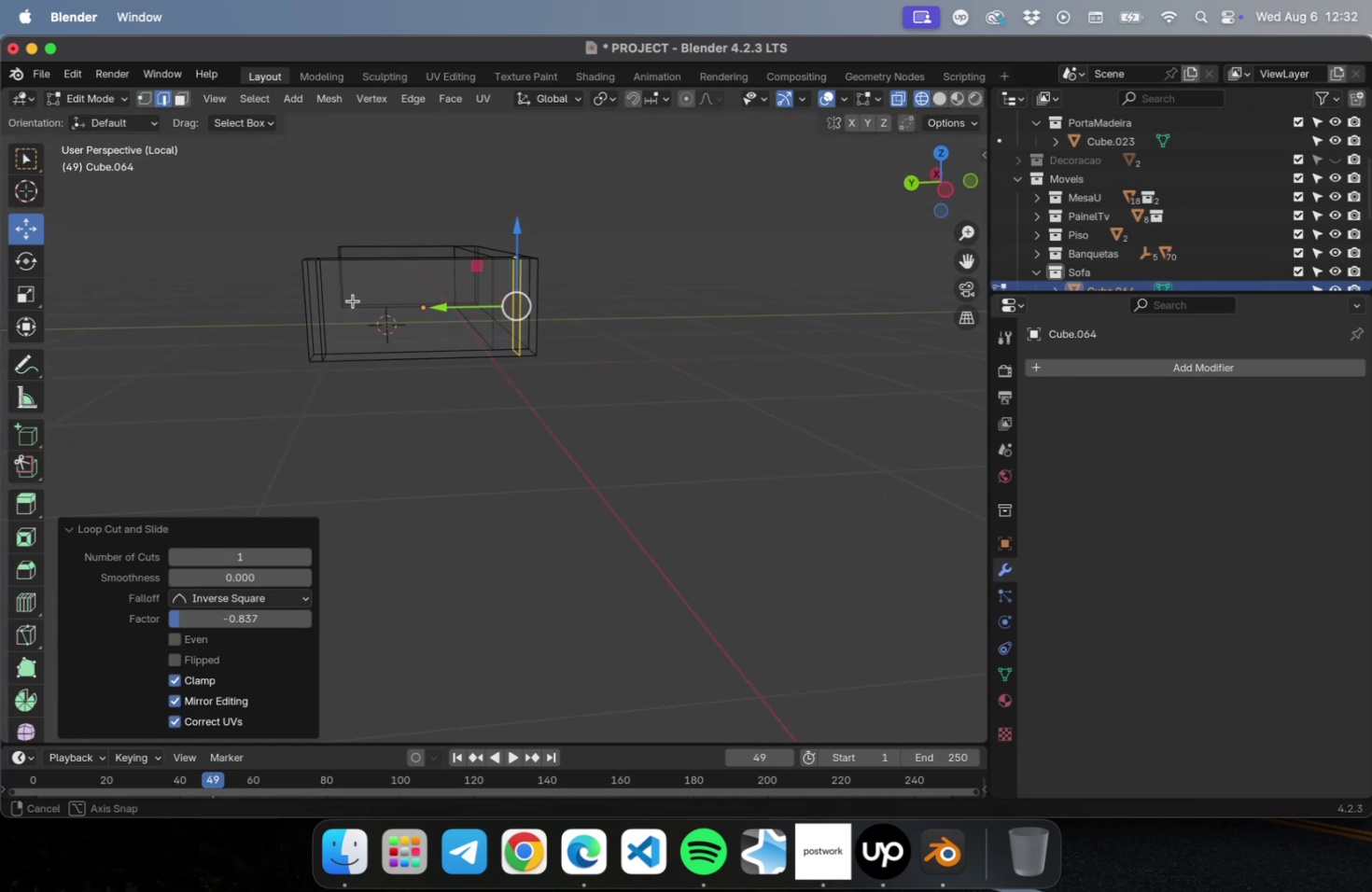 
key(Meta+CommandLeft)
 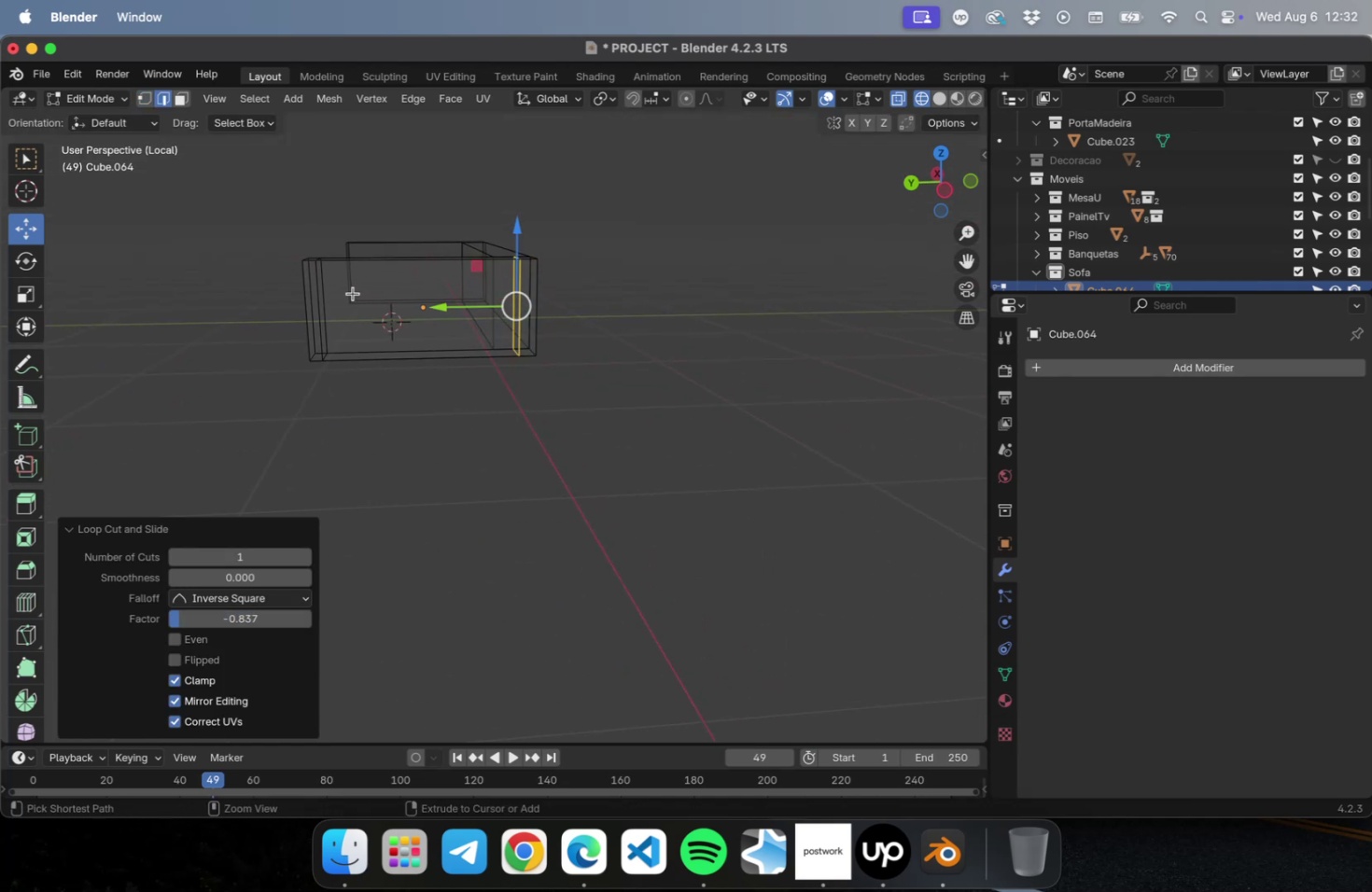 
key(Meta+R)
 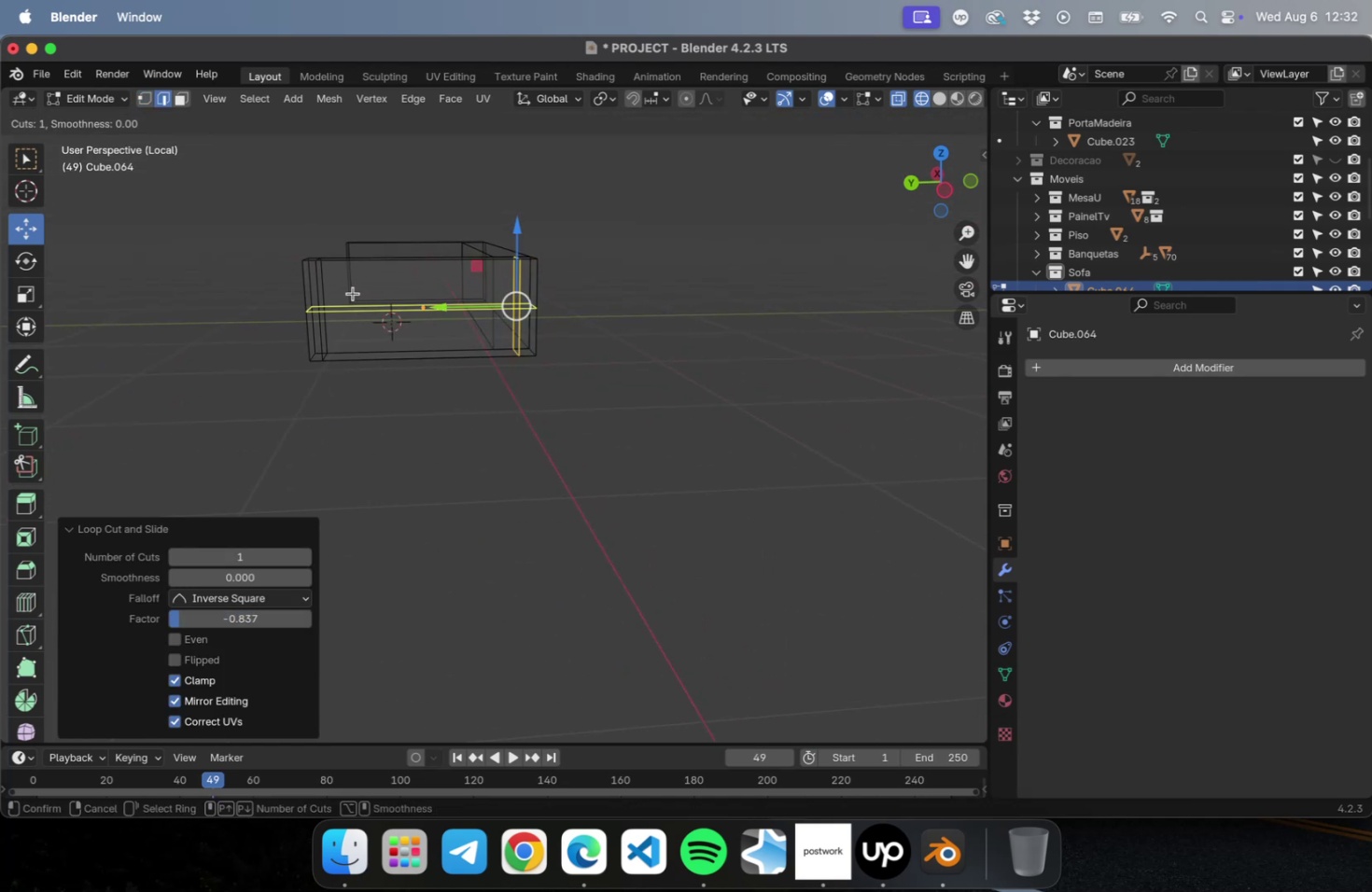 
left_click([353, 293])
 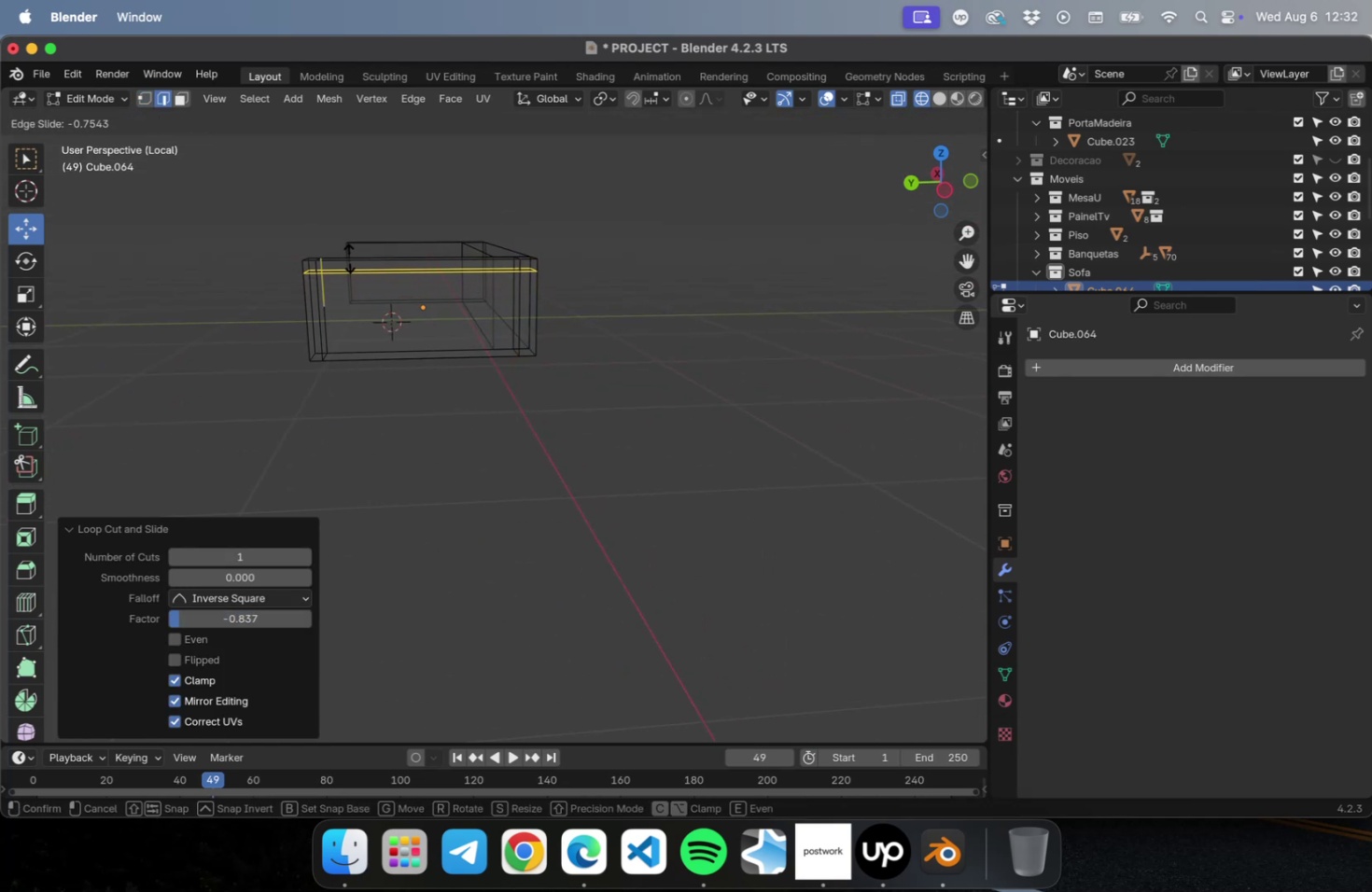 
left_click([349, 257])
 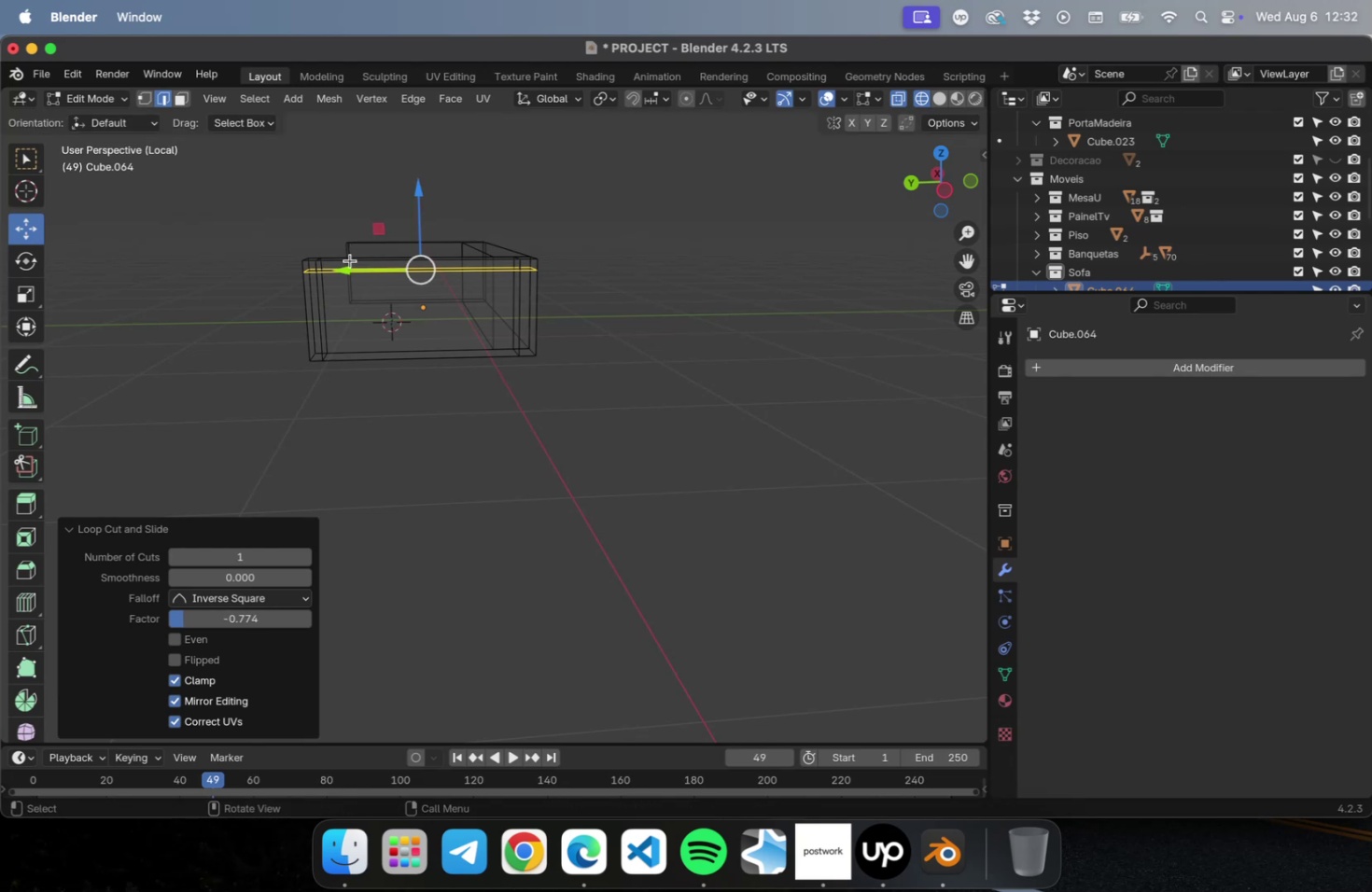 
key(Meta+CommandLeft)
 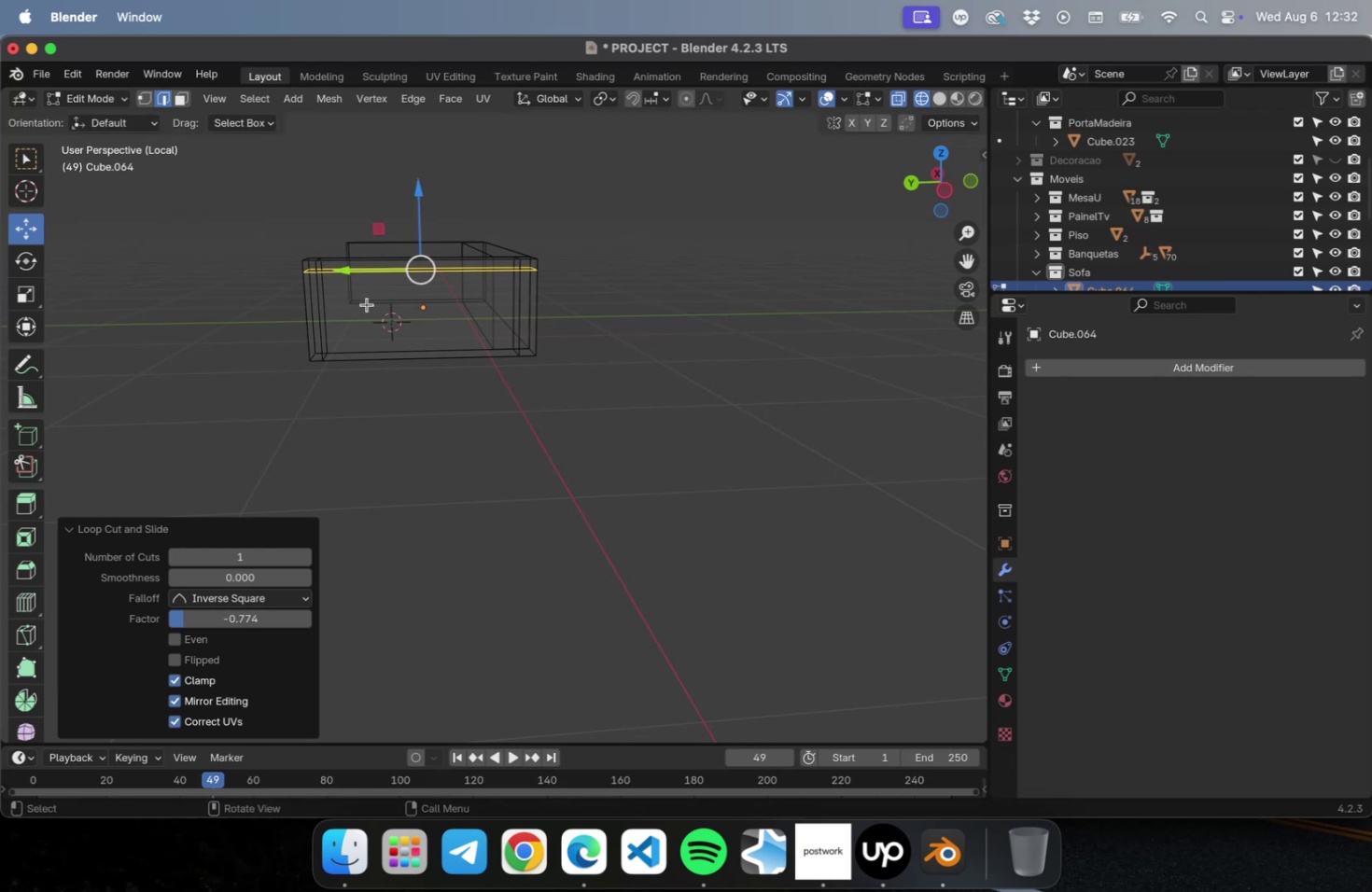 
key(Meta+R)
 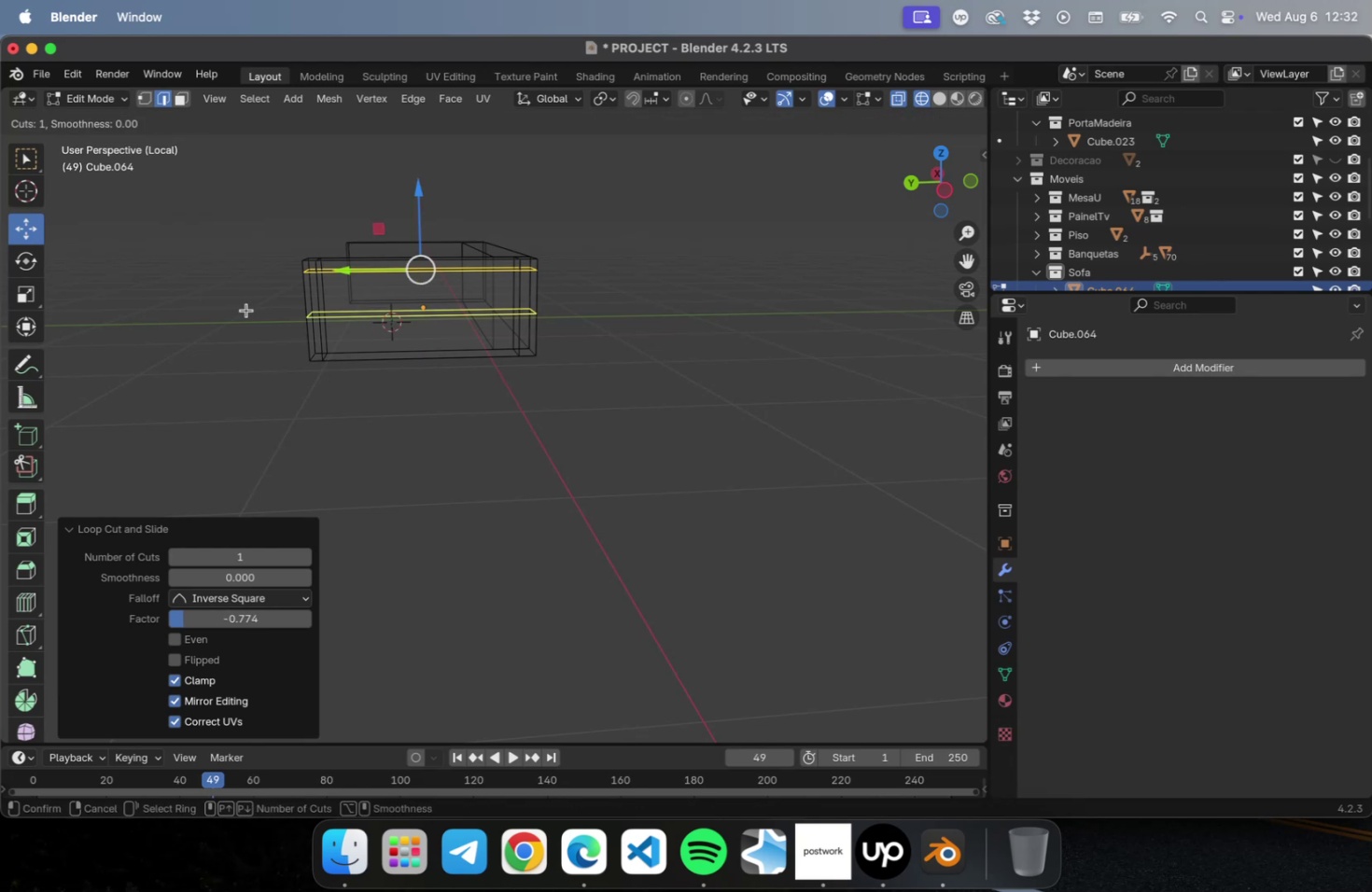 
left_click([309, 314])
 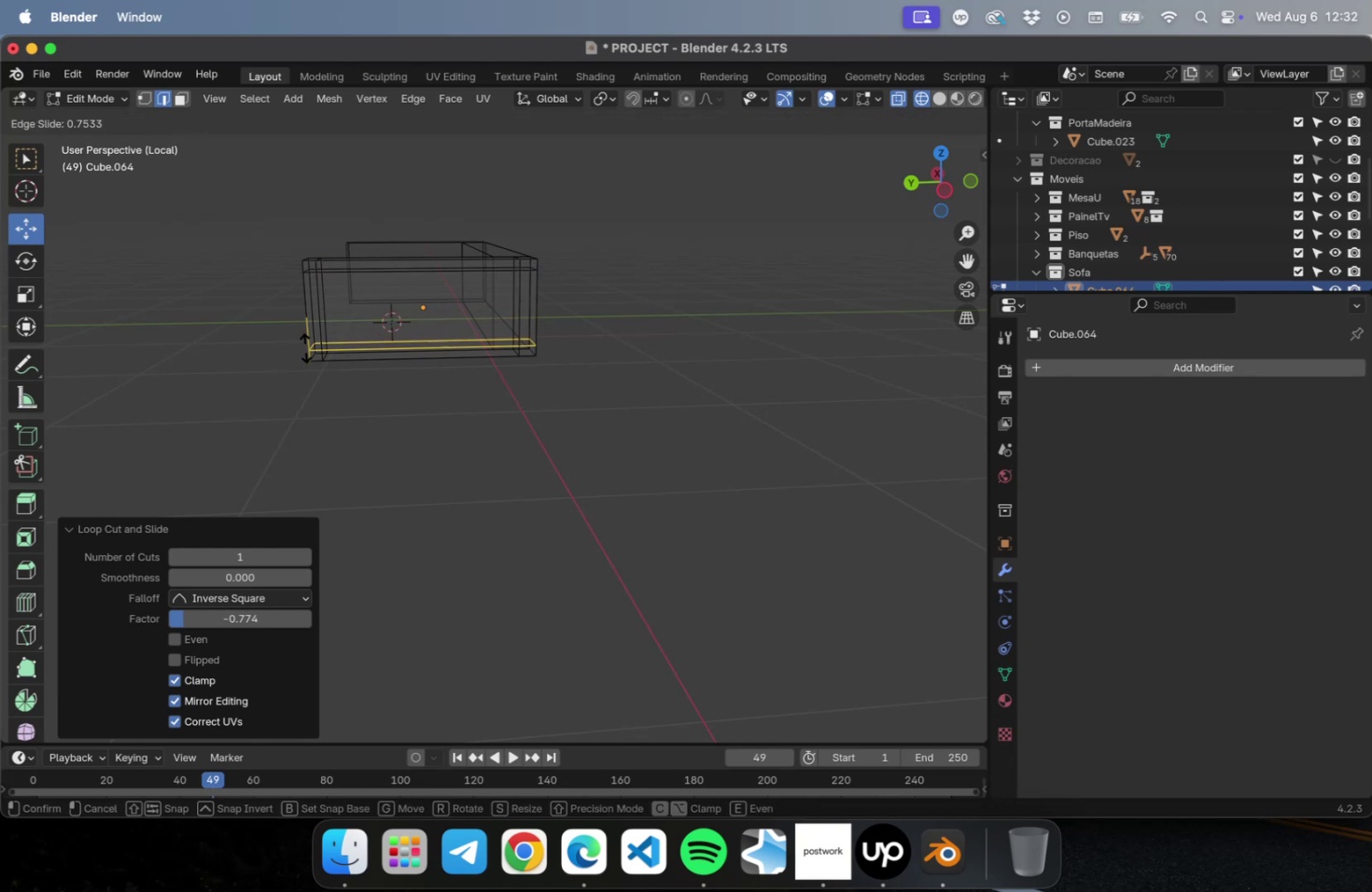 
left_click([304, 349])
 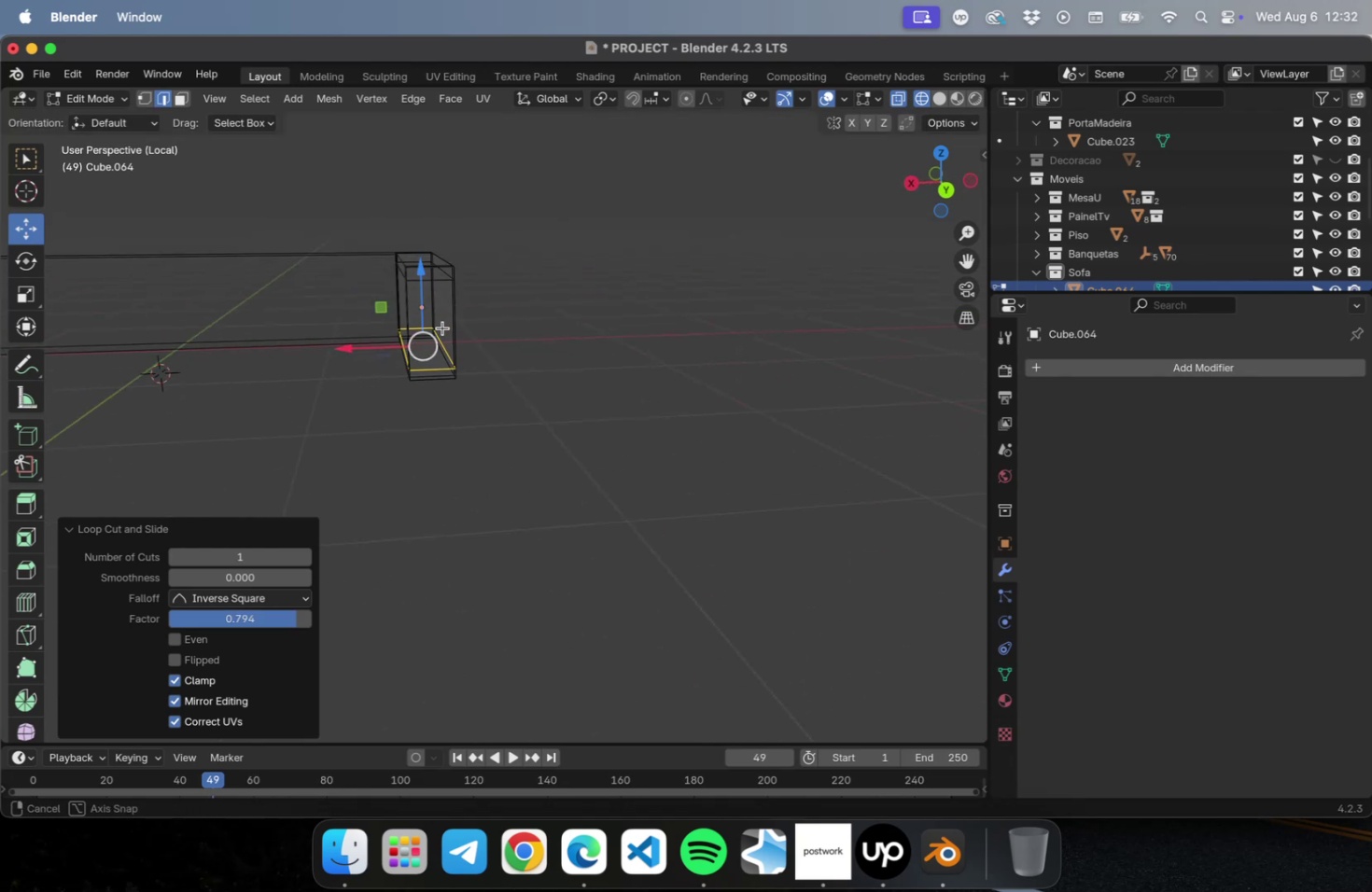 
hold_key(key=ShiftLeft, duration=0.59)
 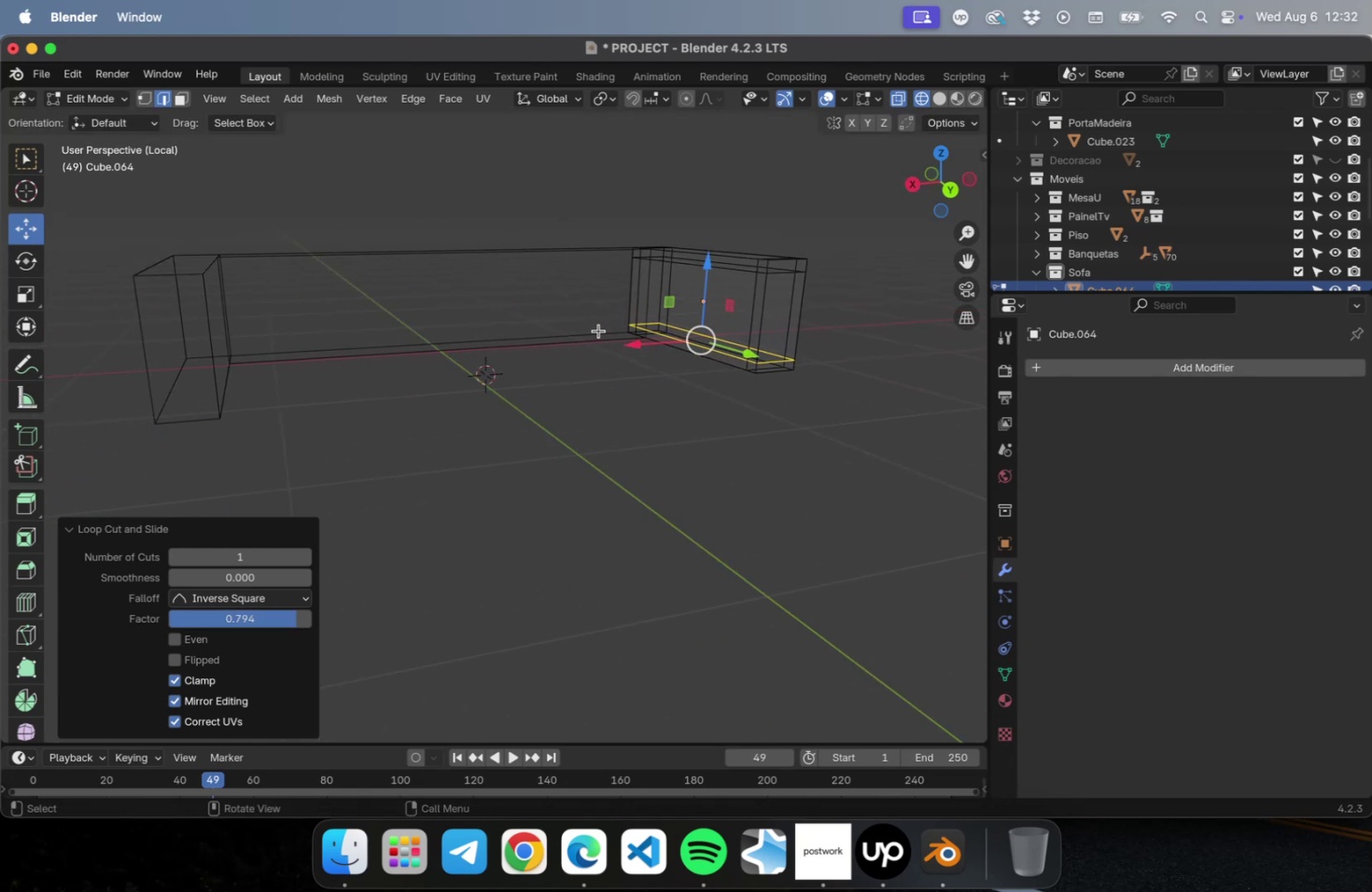 
key(Tab)
 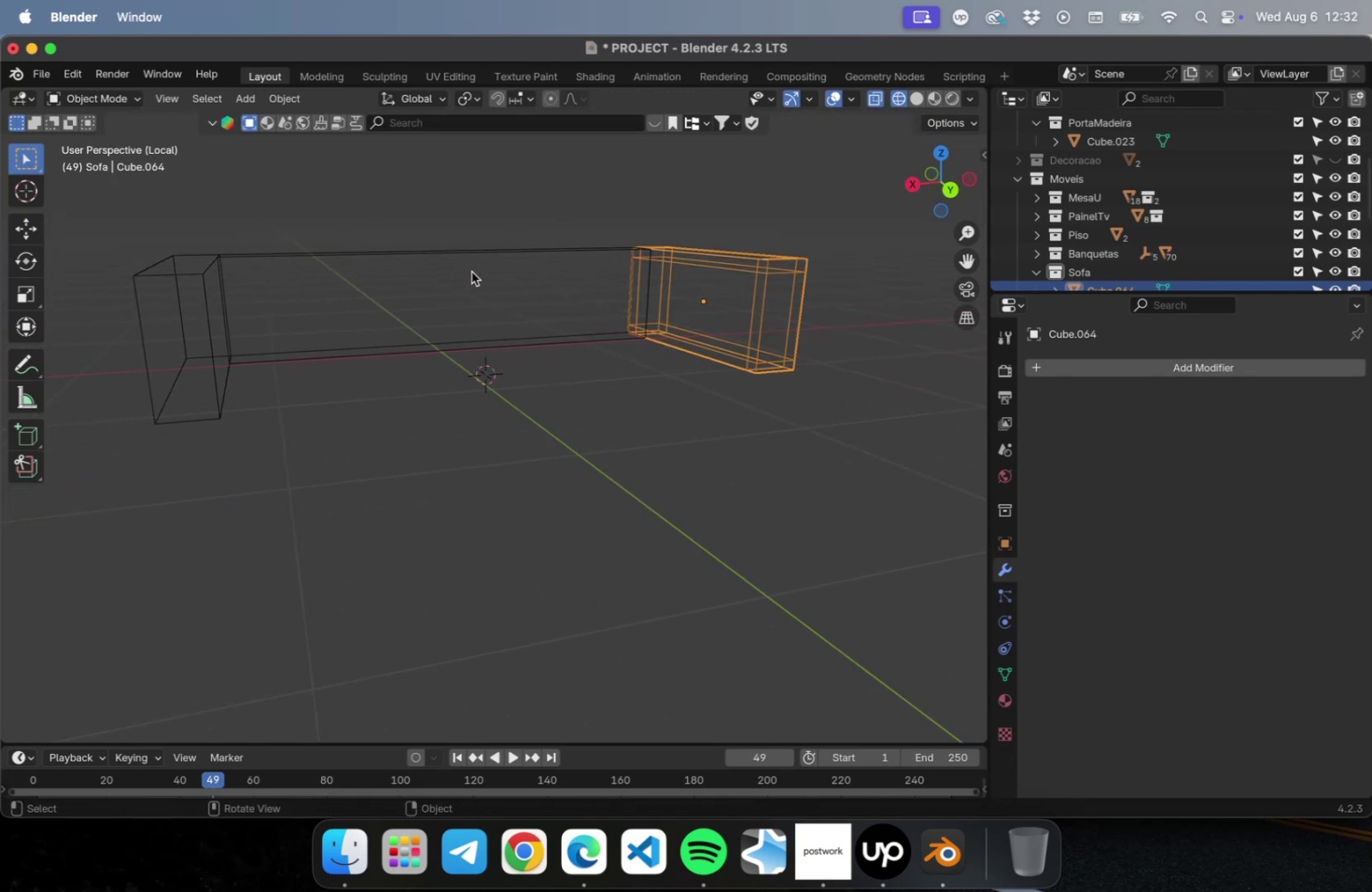 
left_click([458, 248])
 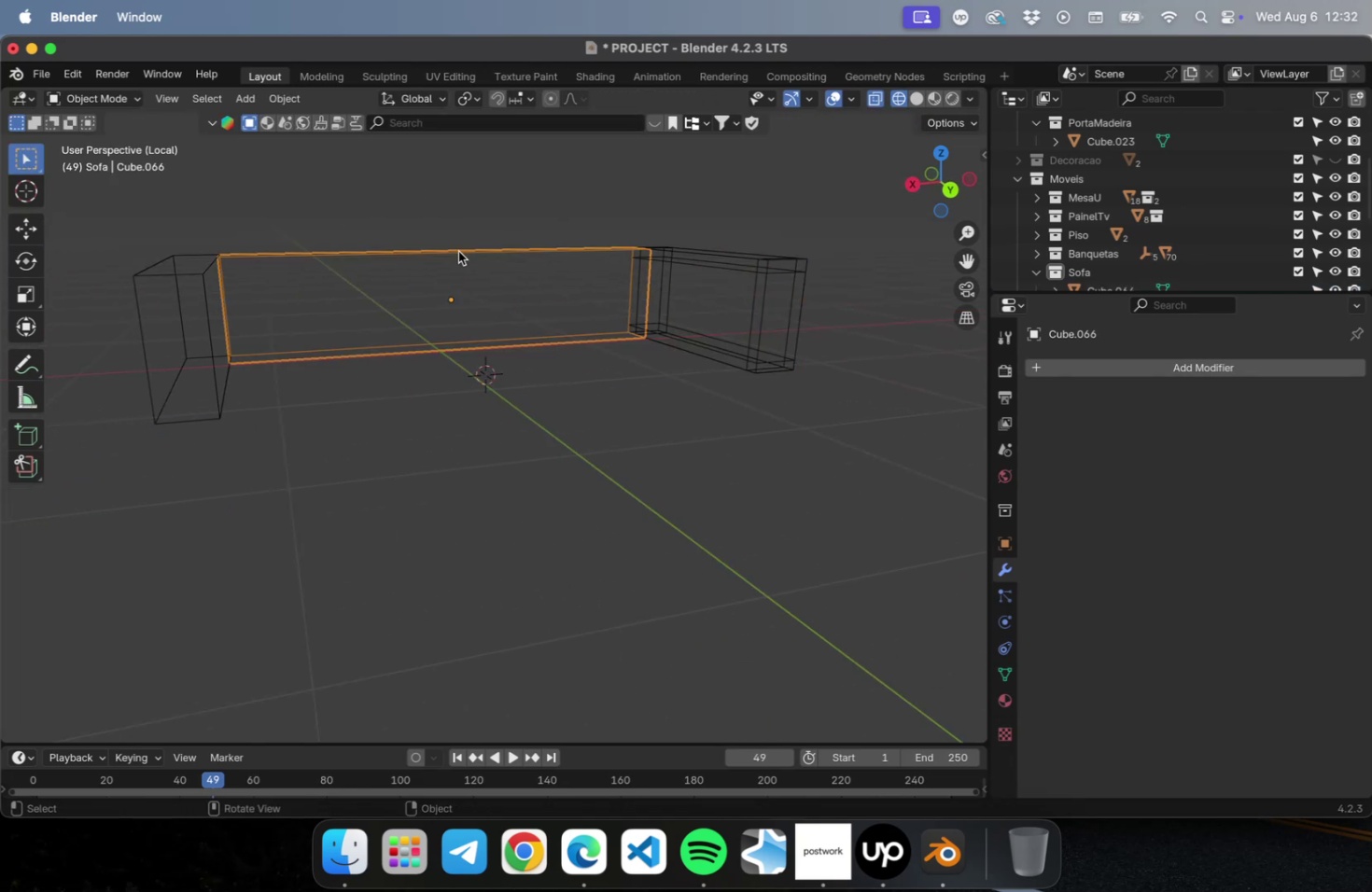 
key(Tab)
 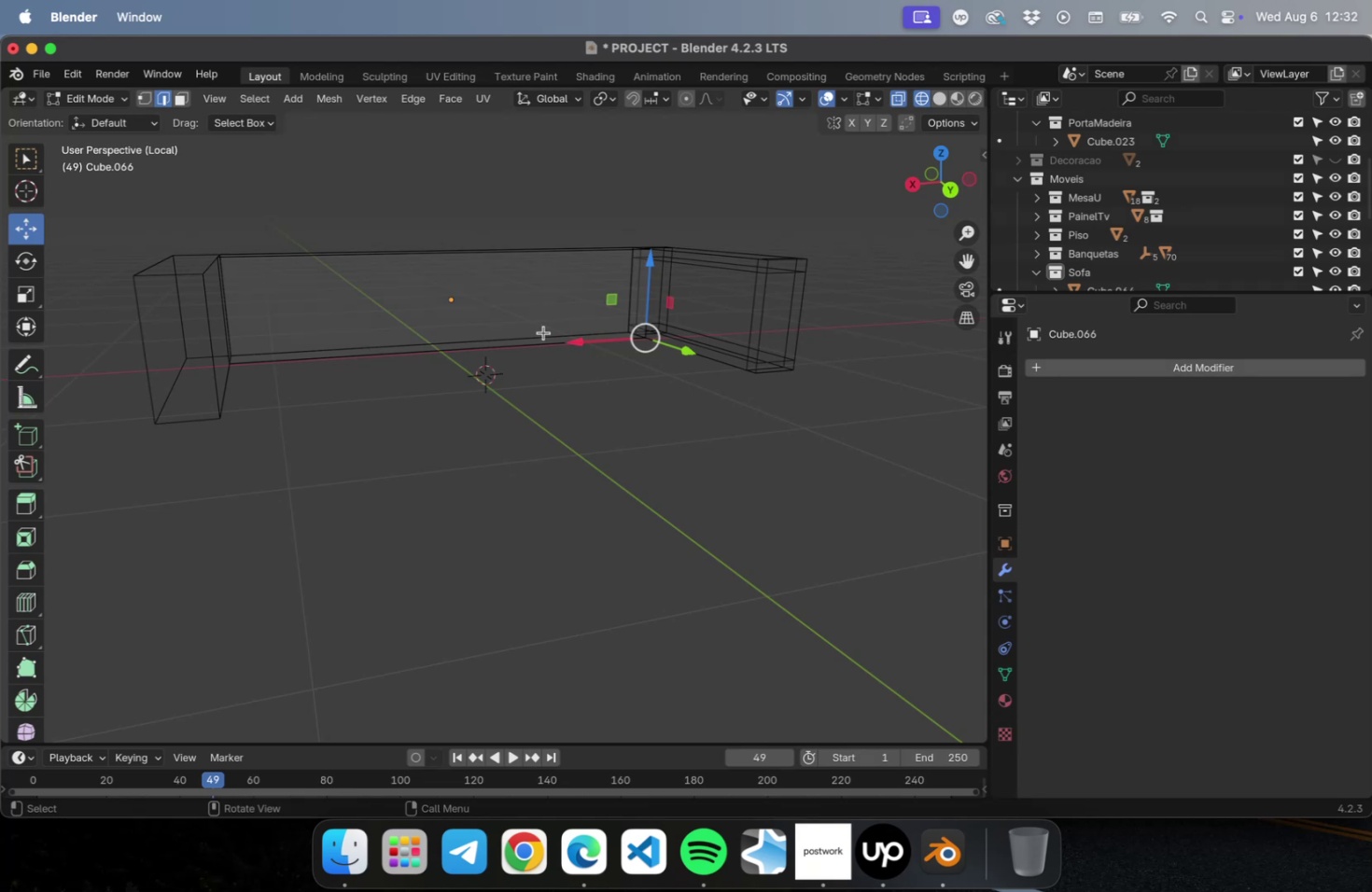 
key(CapsLock)
 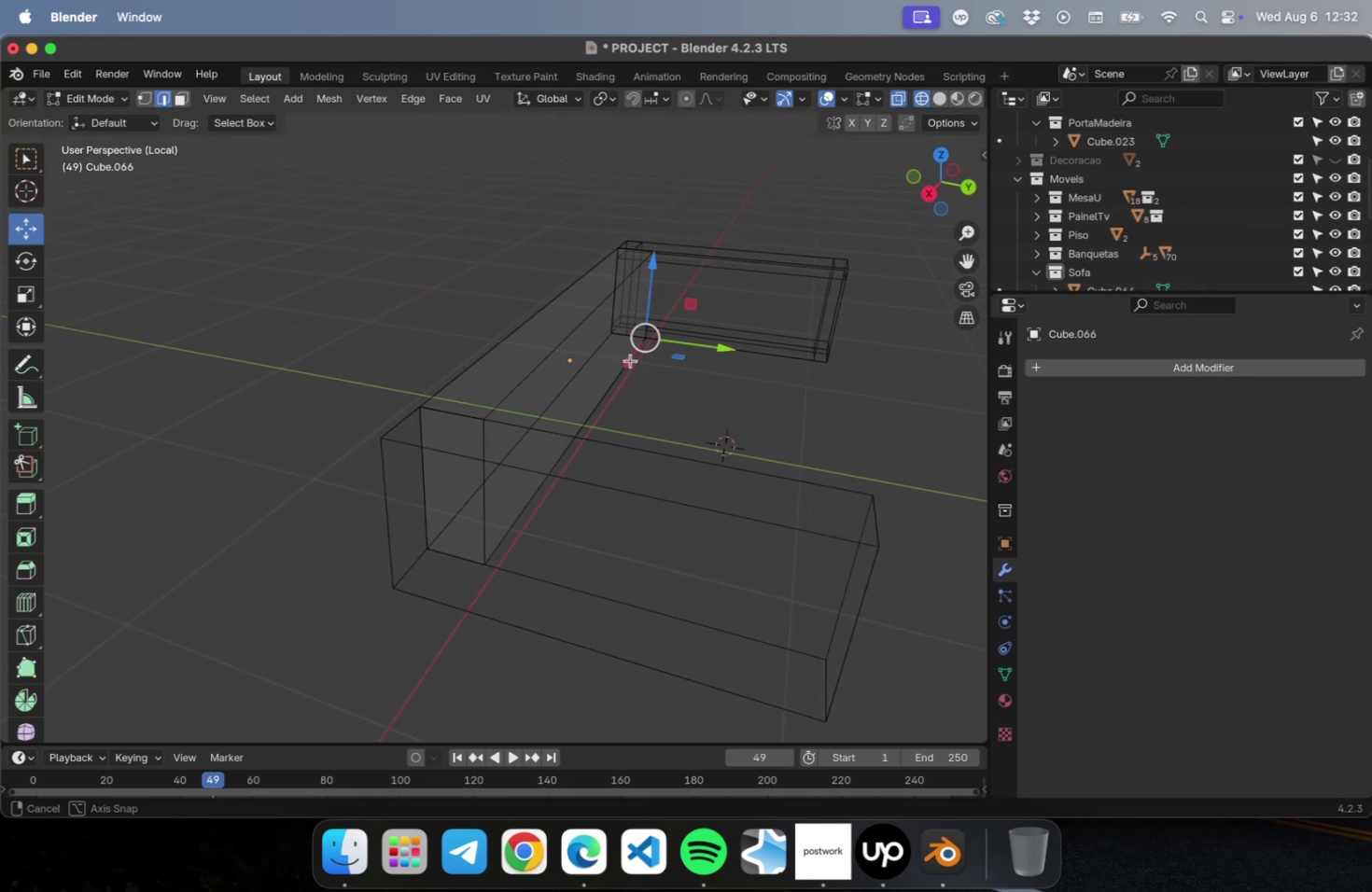 
hold_key(key=ShiftLeft, duration=0.41)
 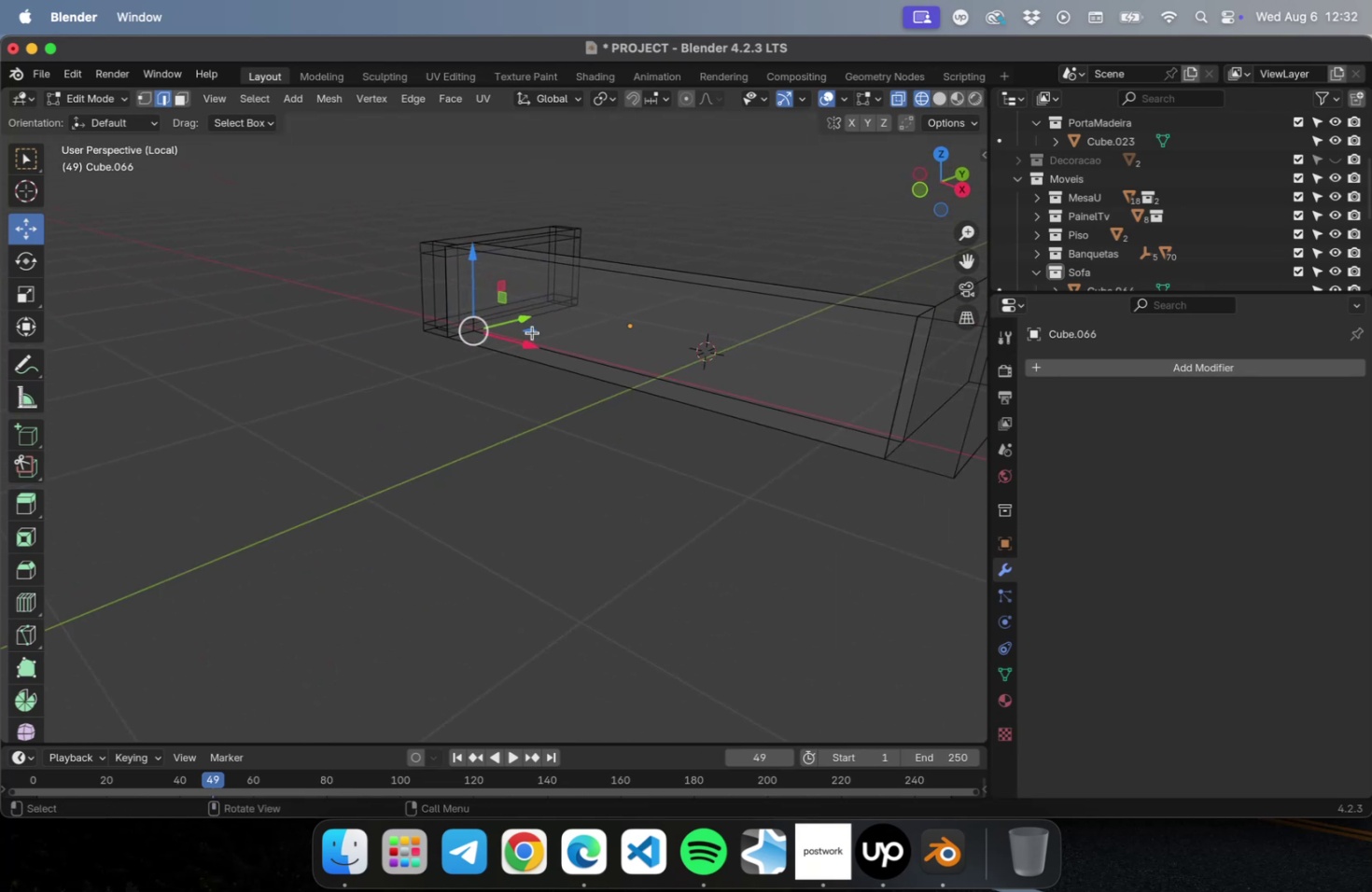 
key(Meta+R)
 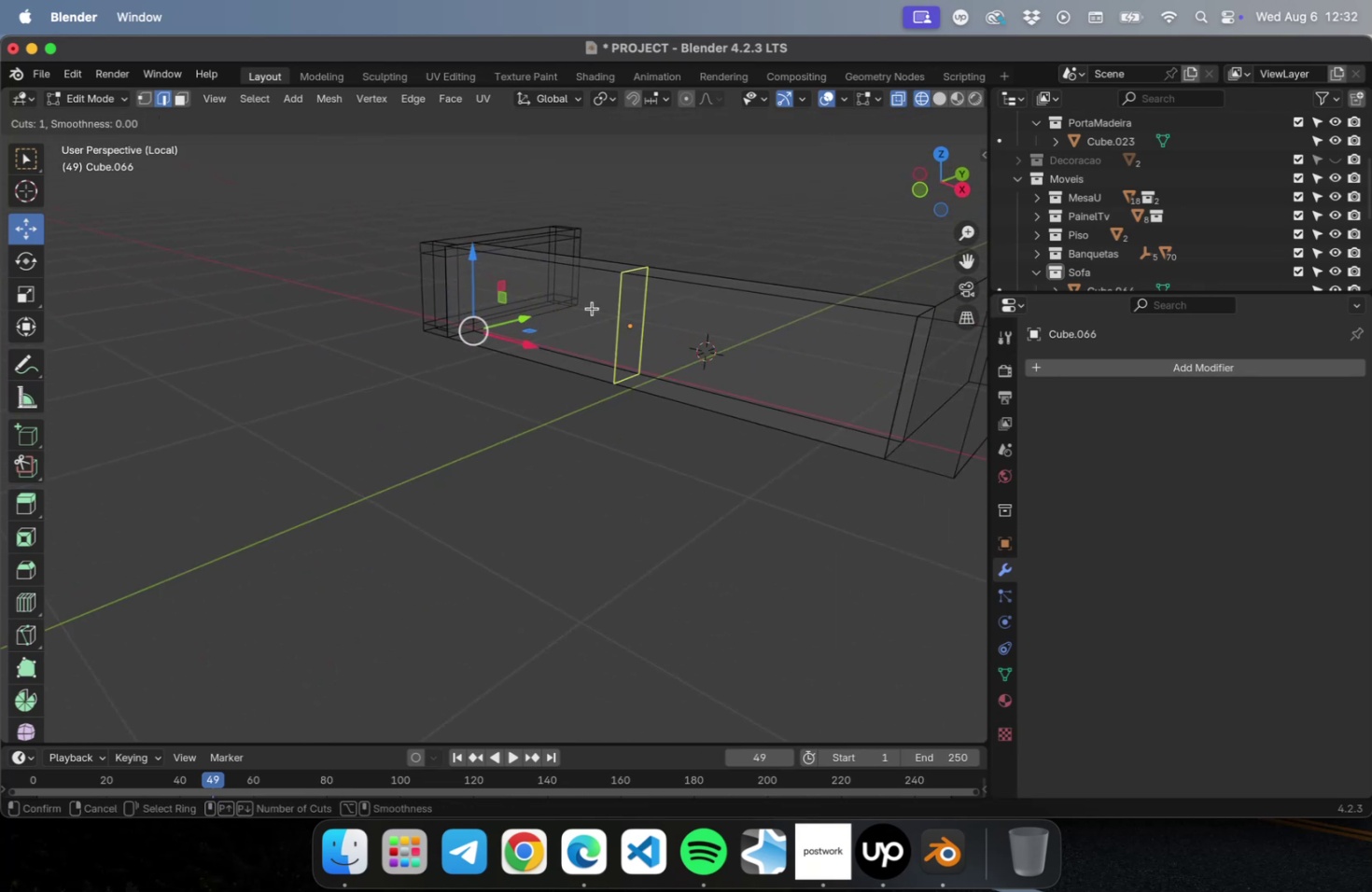 
left_click([593, 308])
 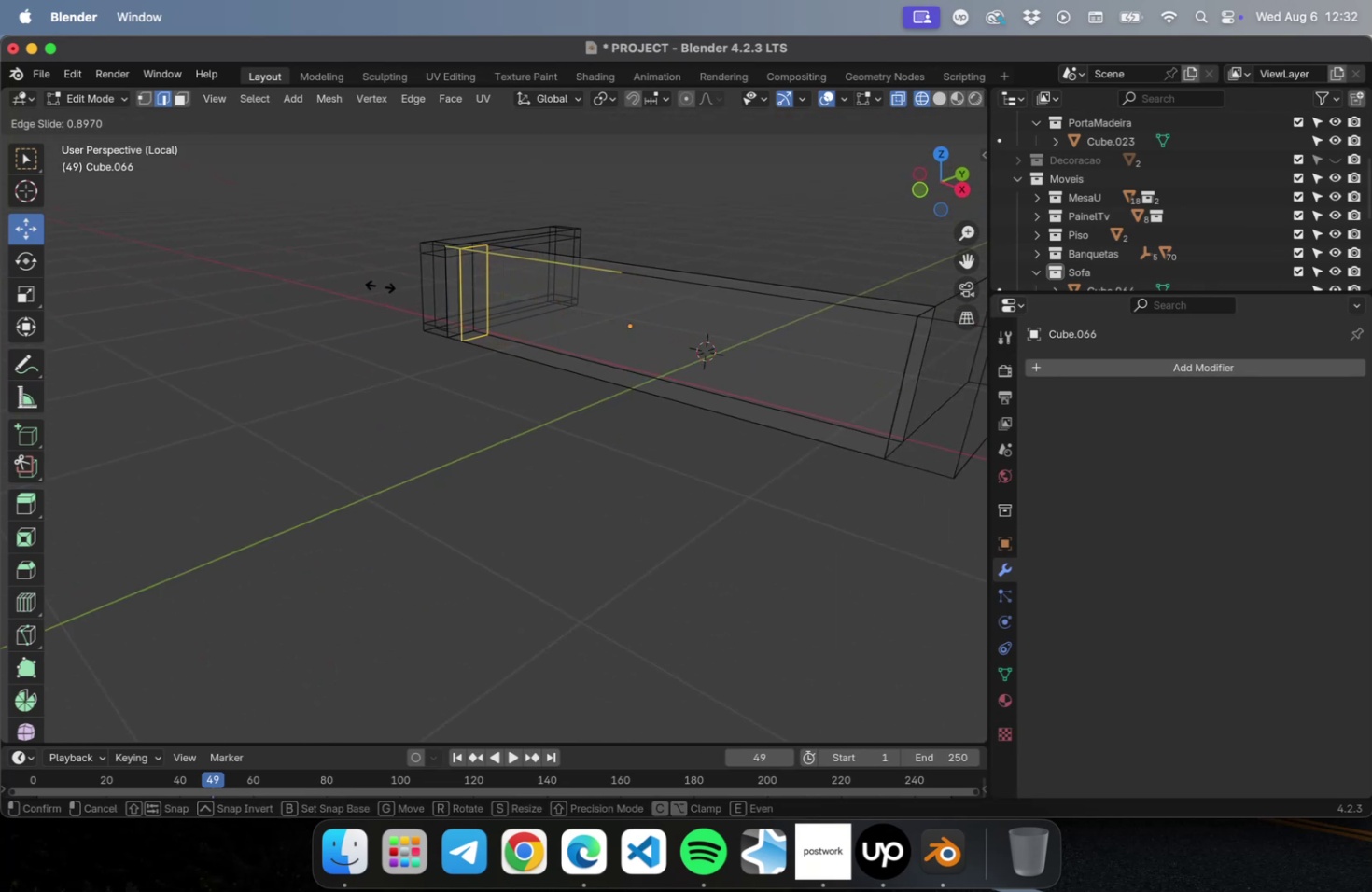 
left_click([369, 281])
 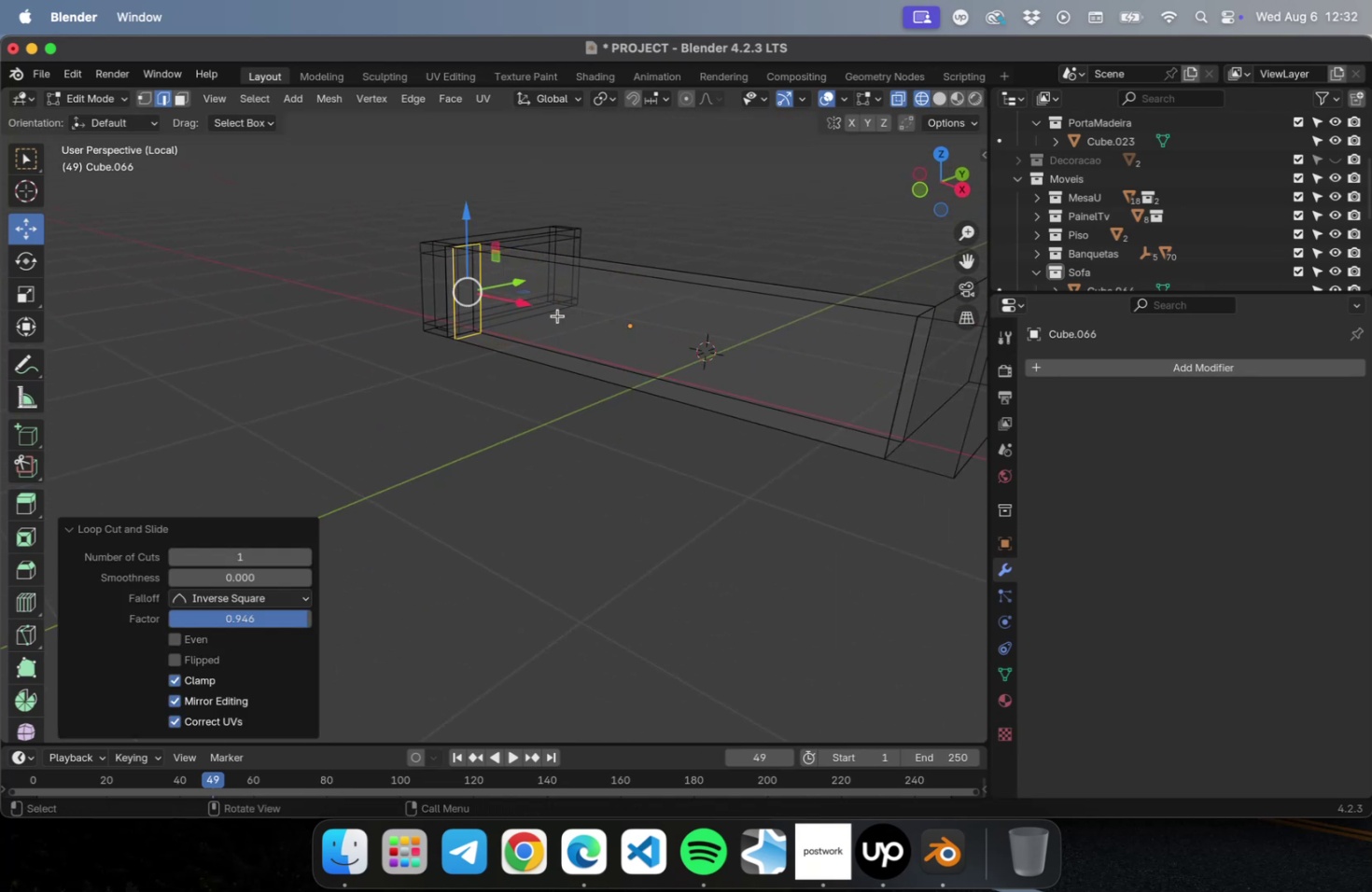 
key(Meta+CommandLeft)
 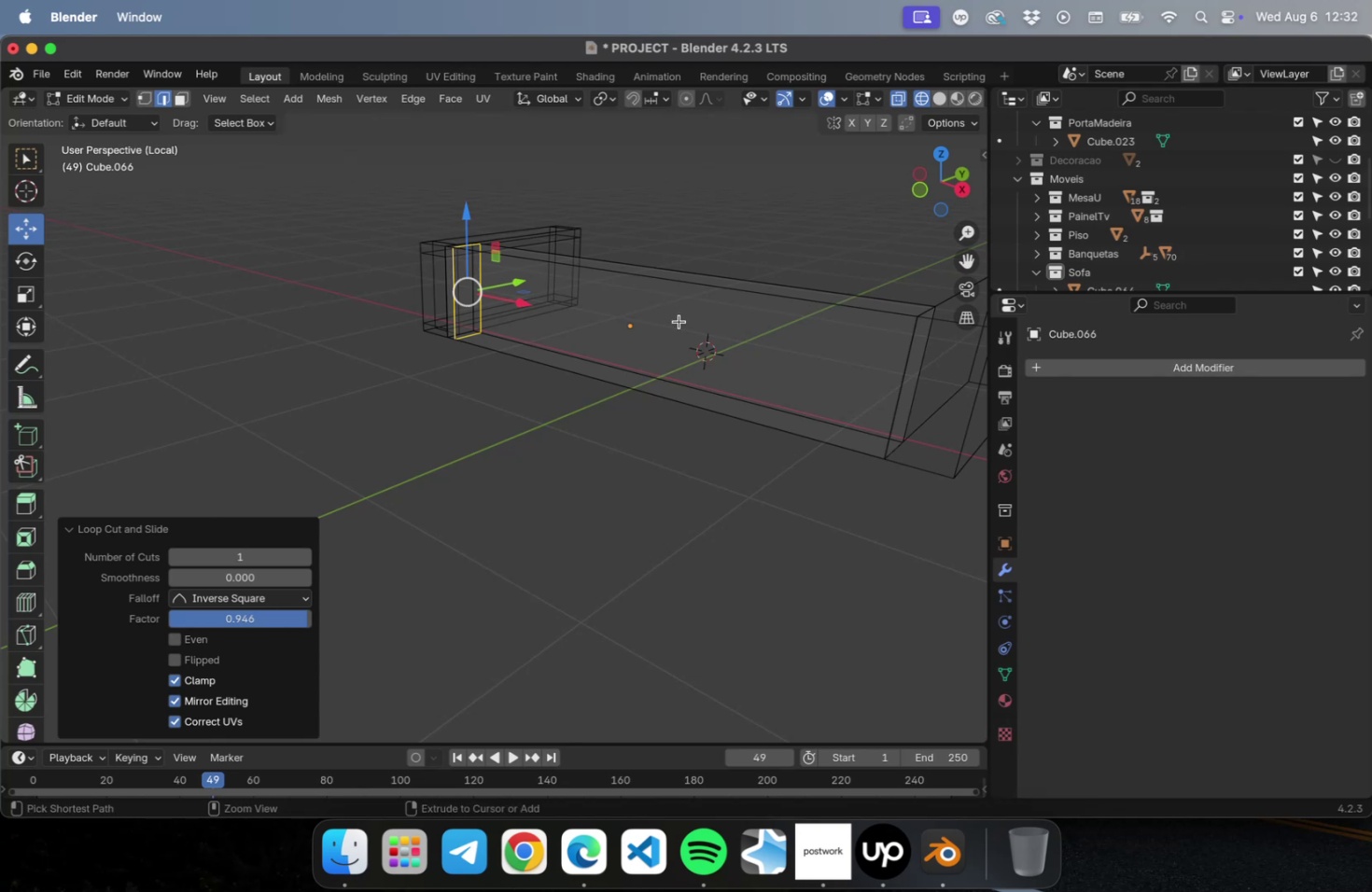 
key(Meta+R)
 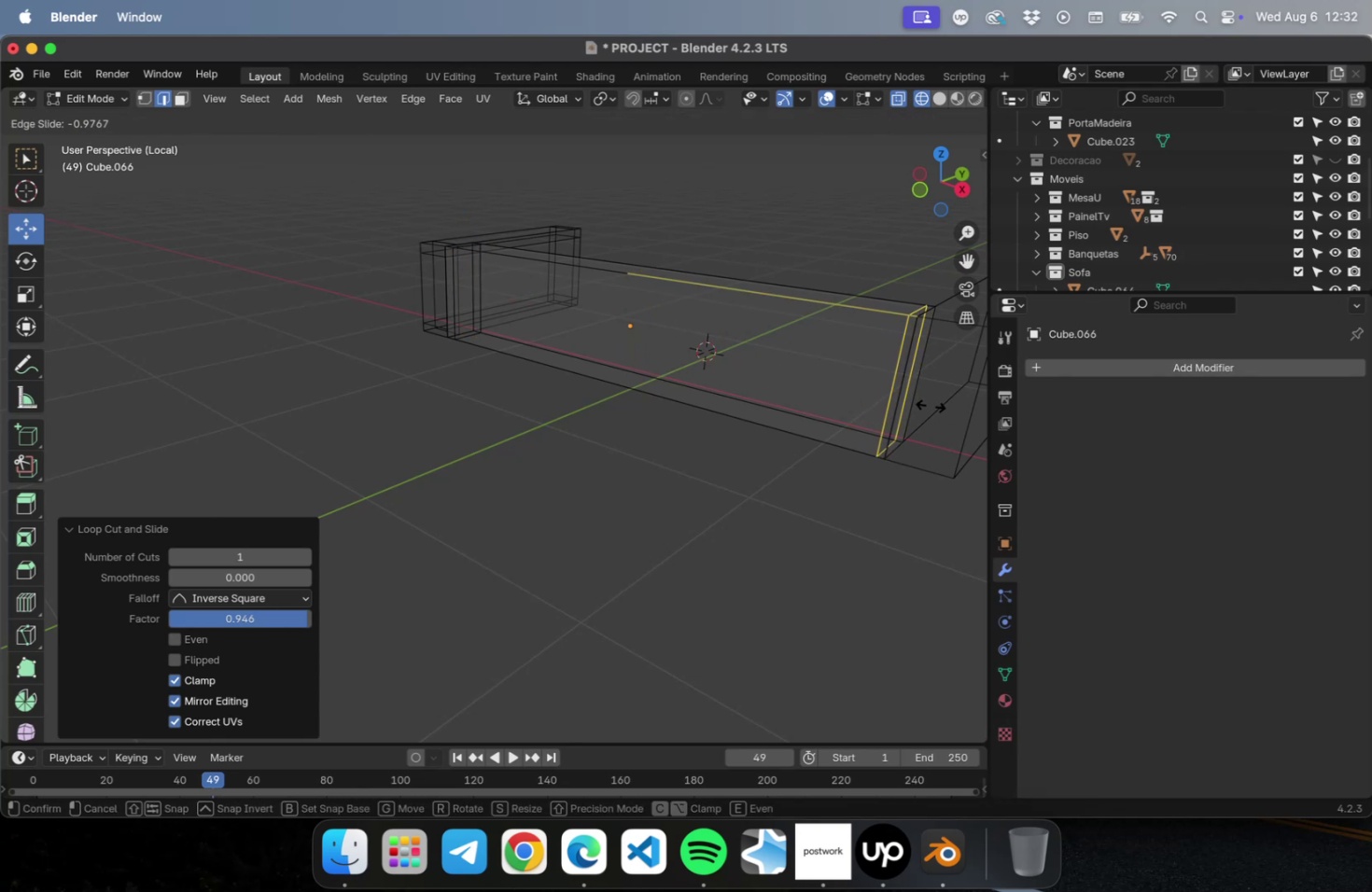 
left_click([929, 405])
 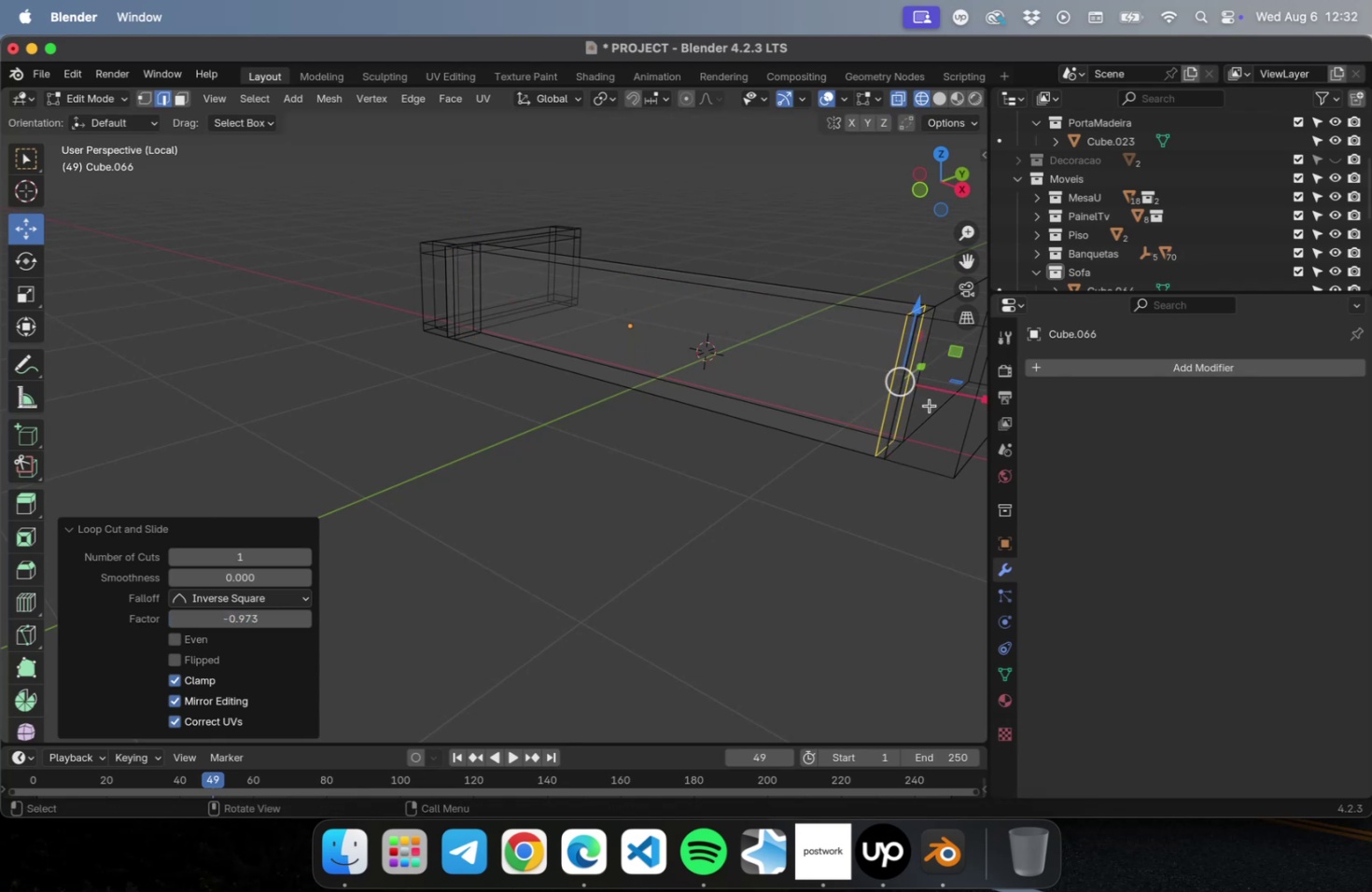 
key(Meta+CommandLeft)
 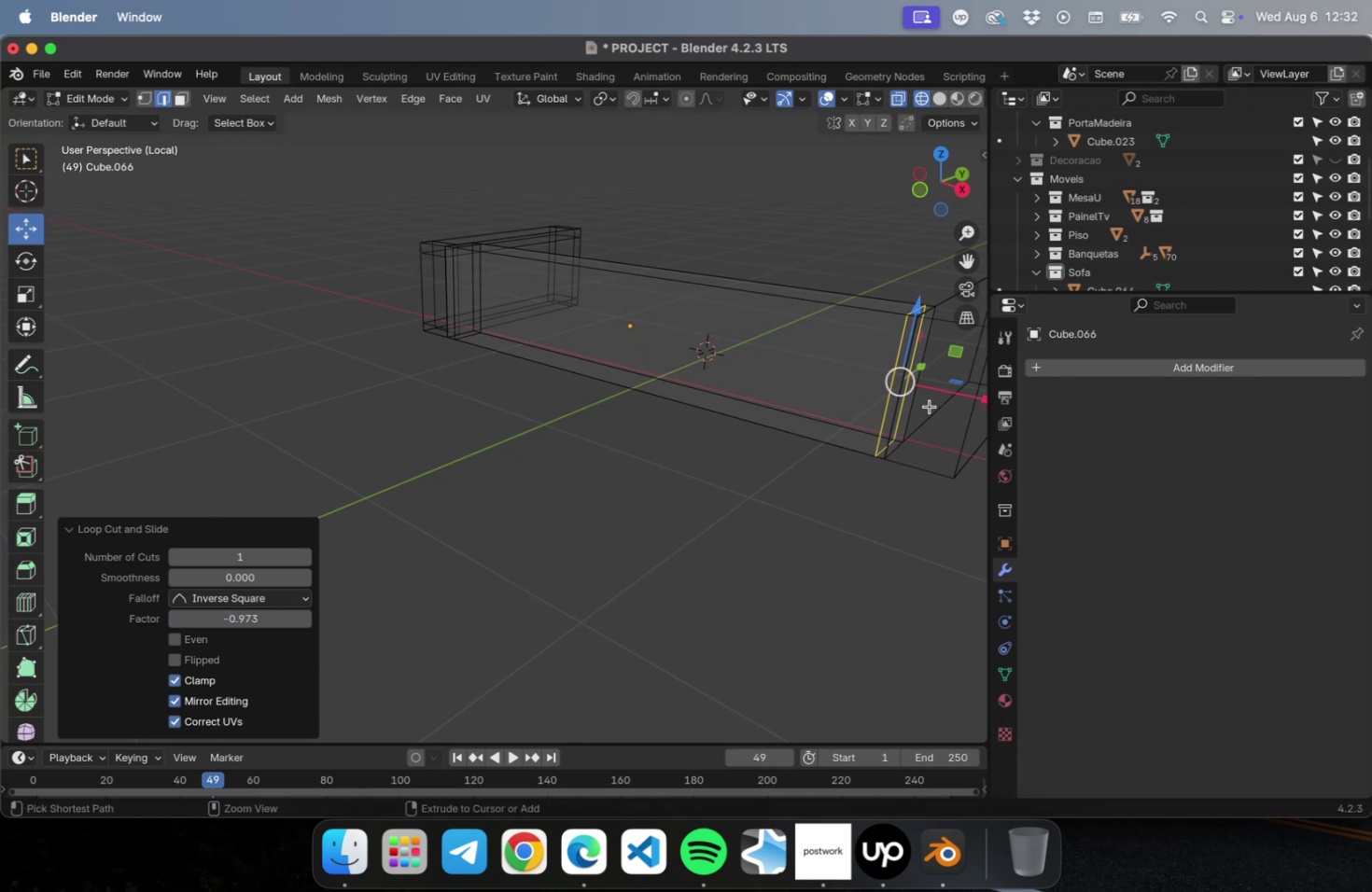 
key(Meta+R)
 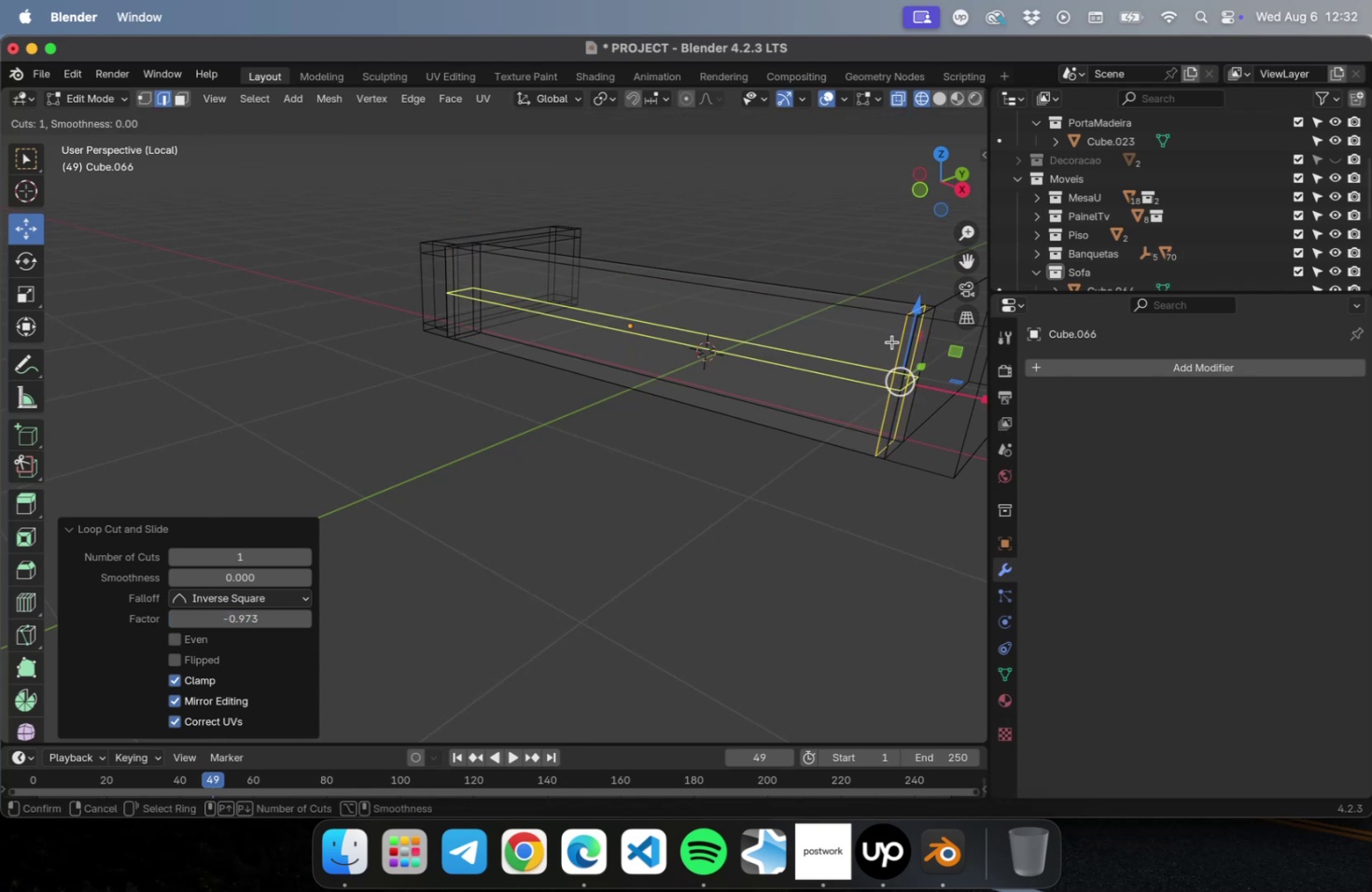 
left_click([891, 341])
 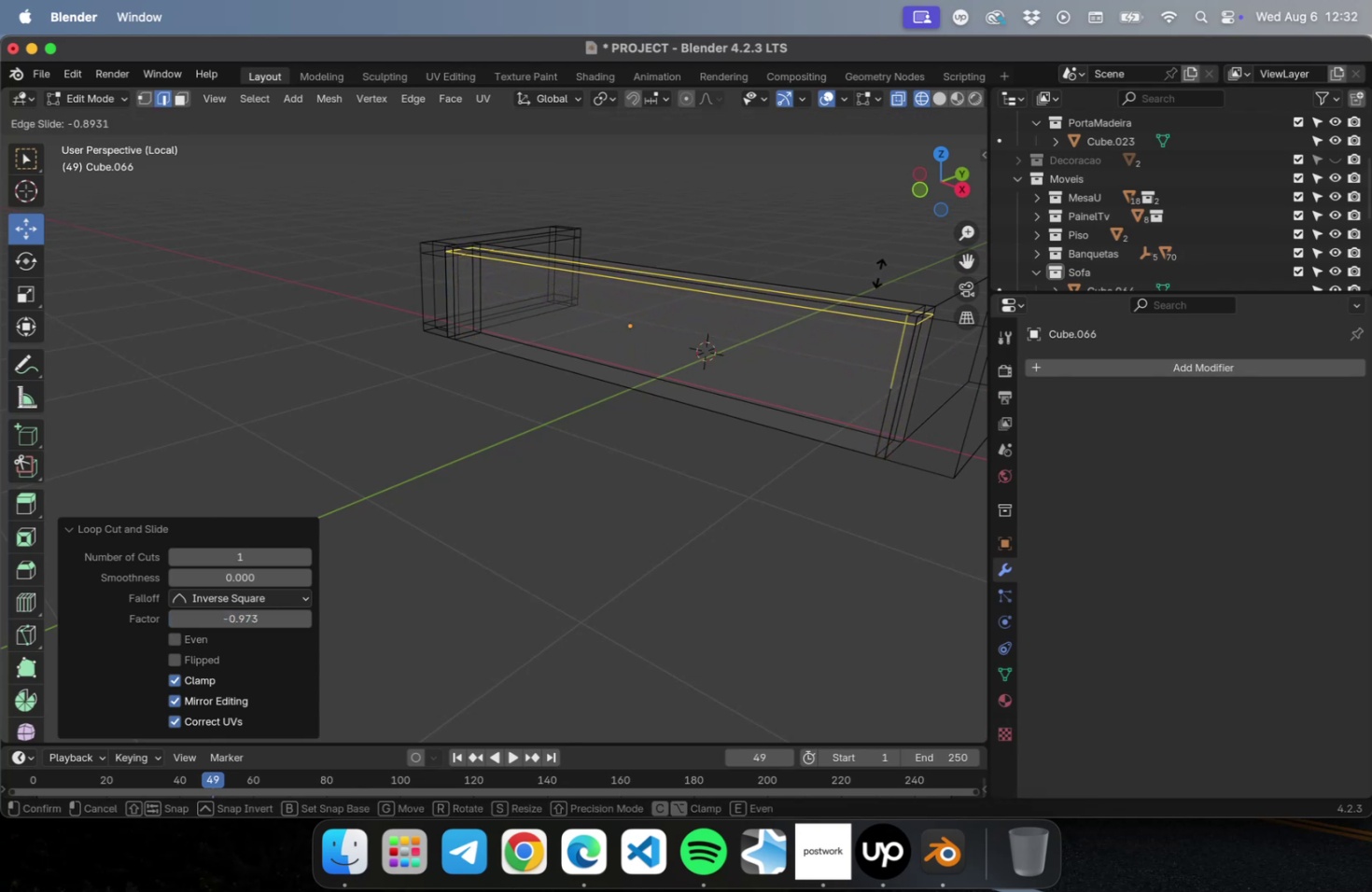 
left_click([878, 272])
 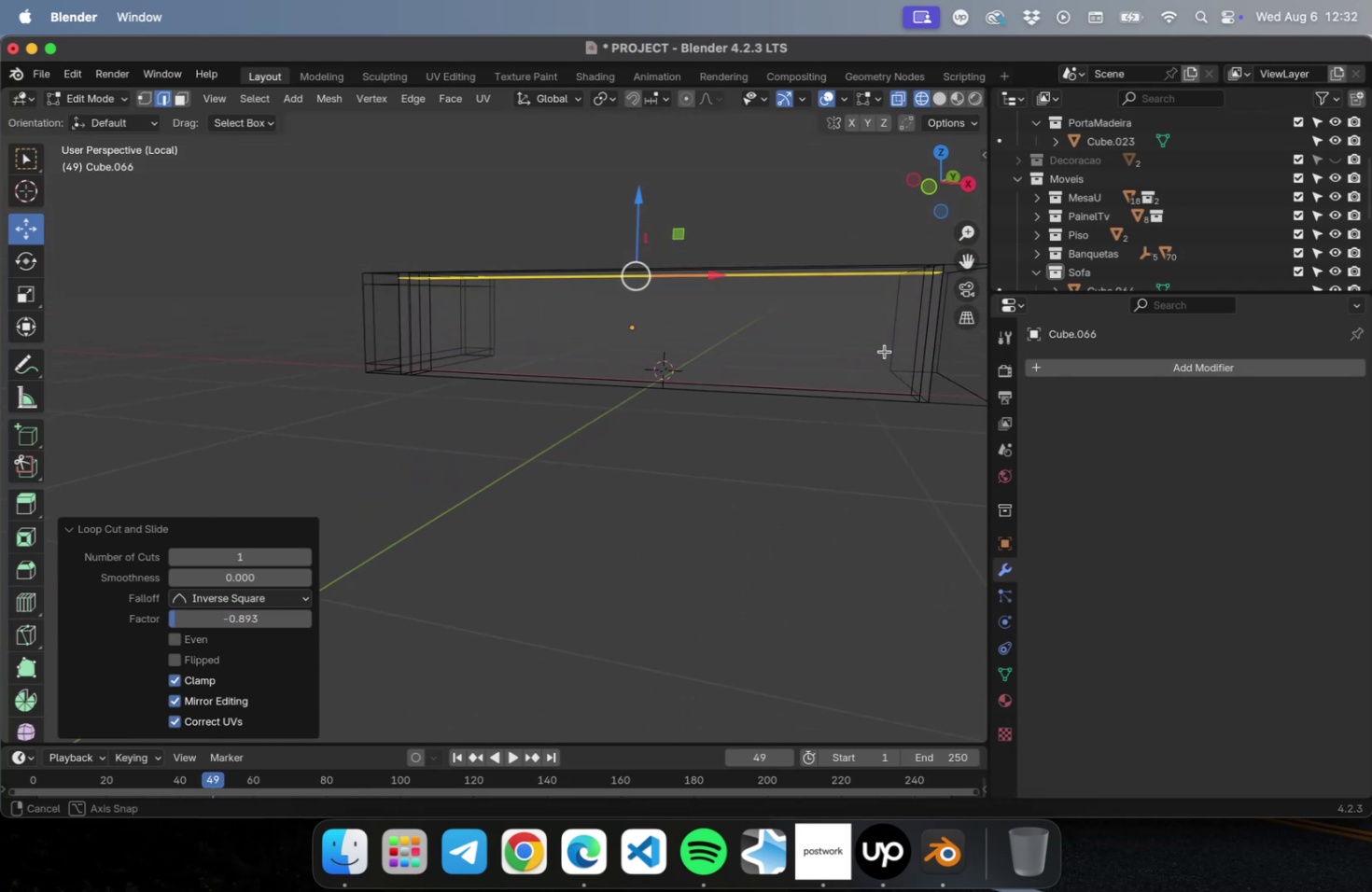 
key(Meta+R)
 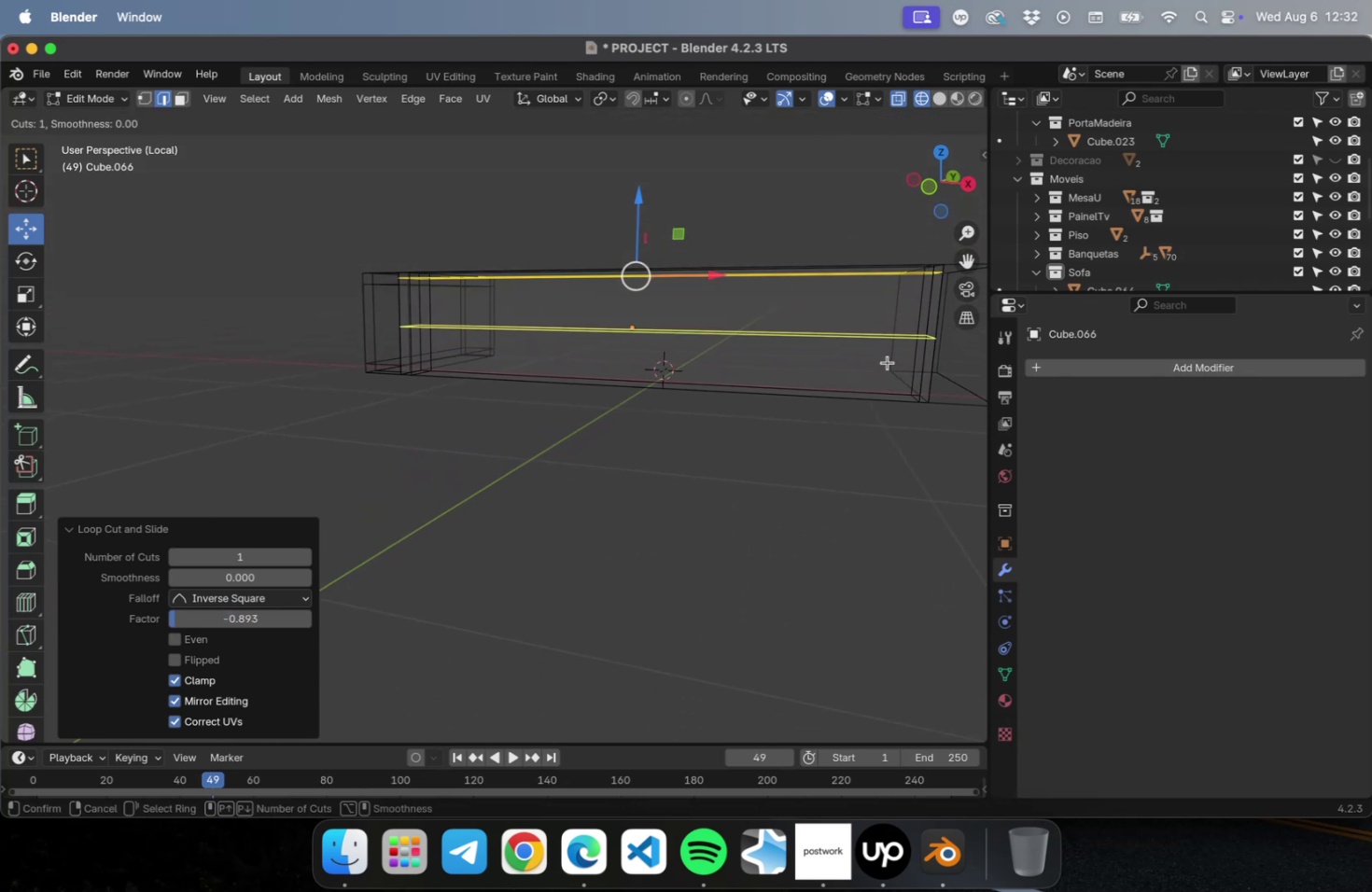 
left_click([887, 362])
 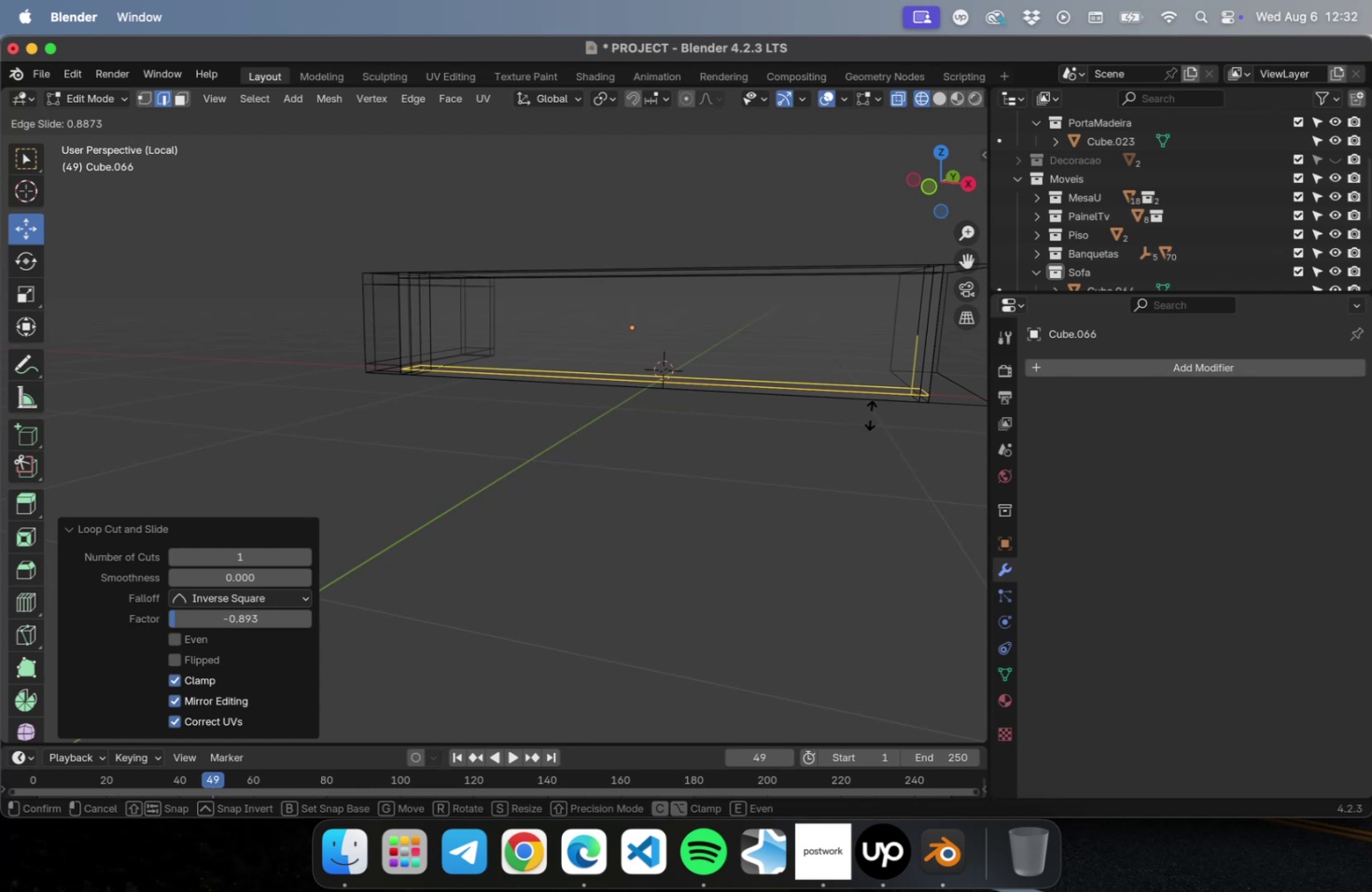 
left_click([869, 414])
 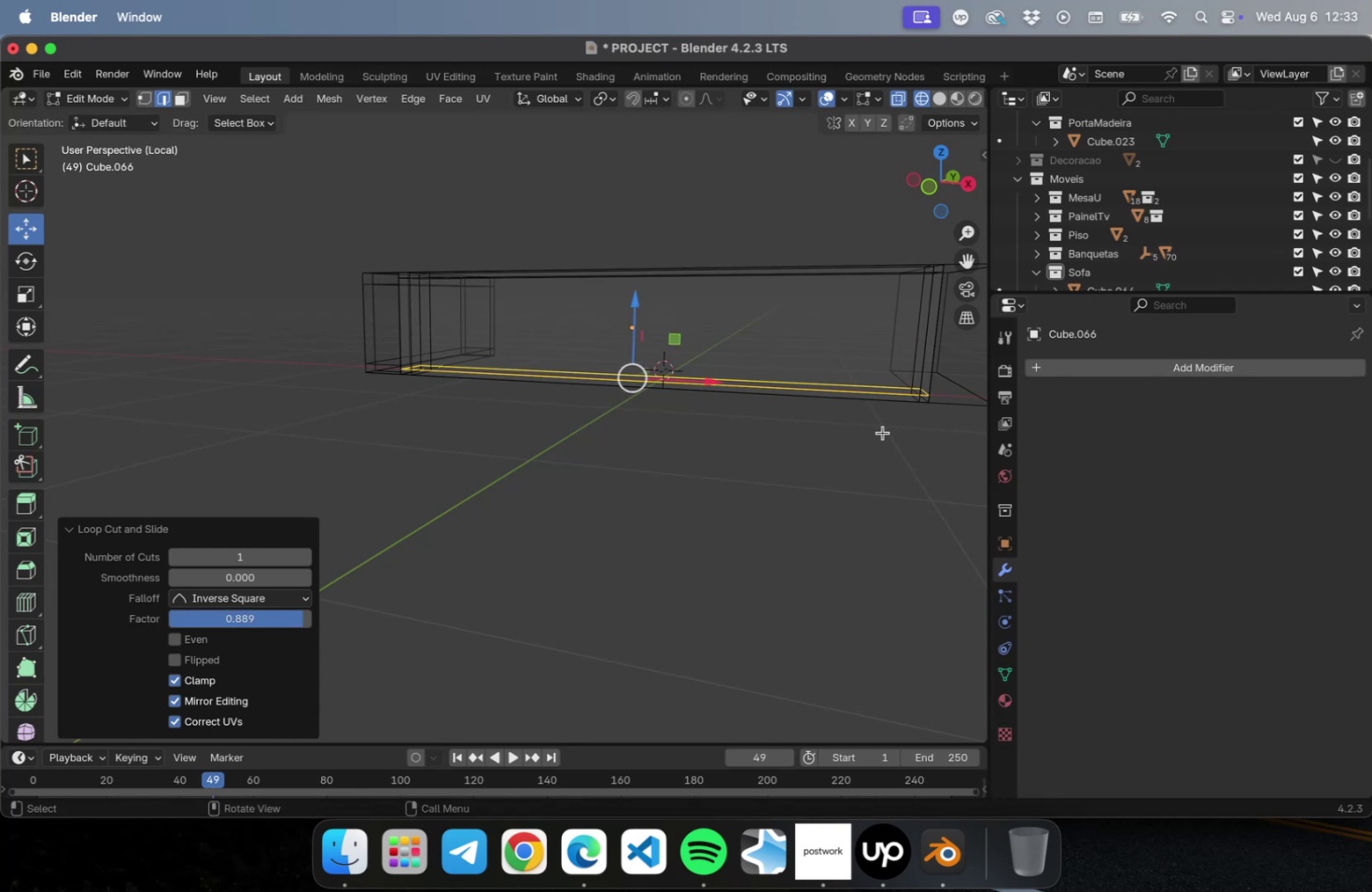 
key(Tab)
 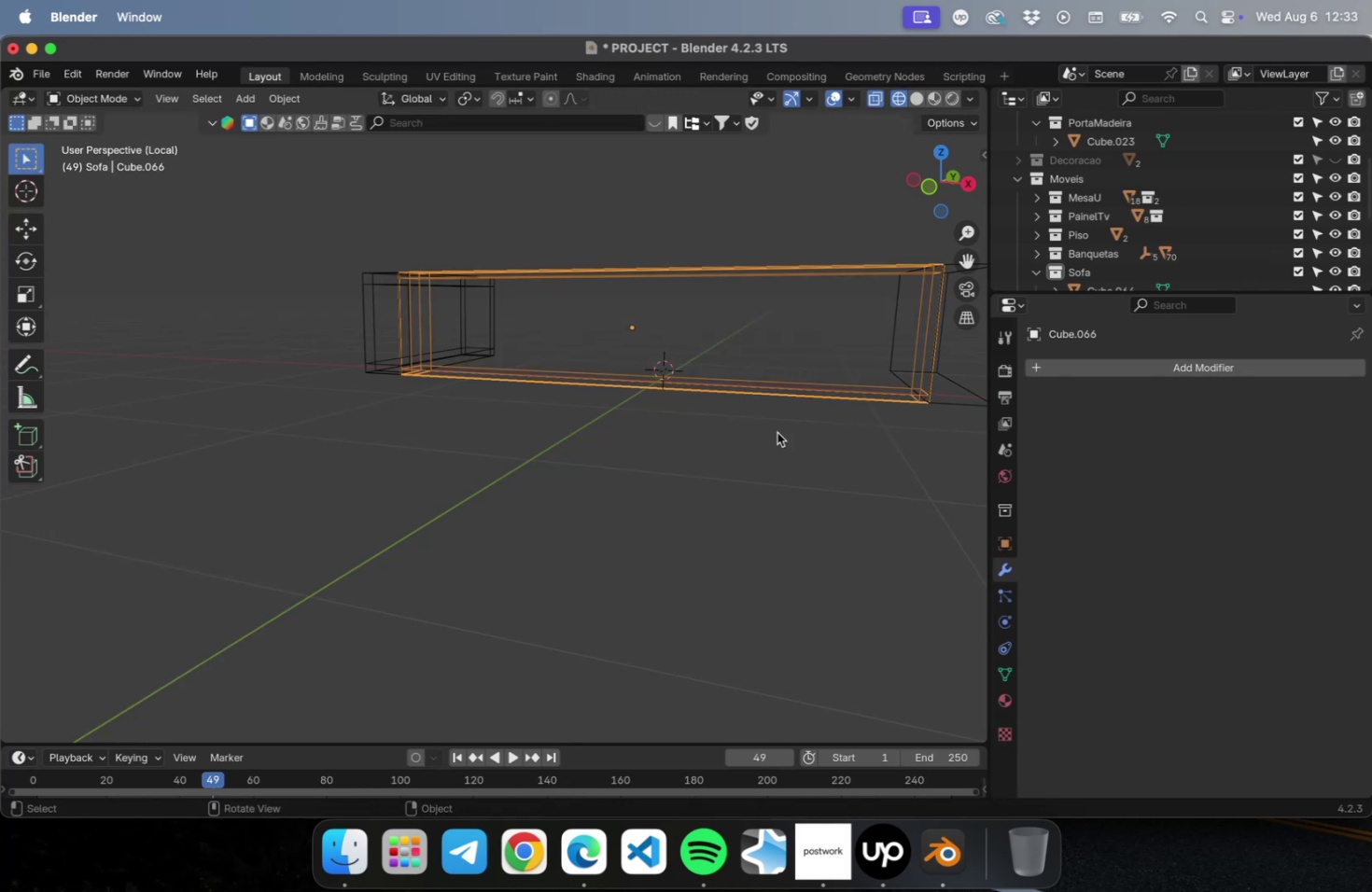 
left_click([748, 432])
 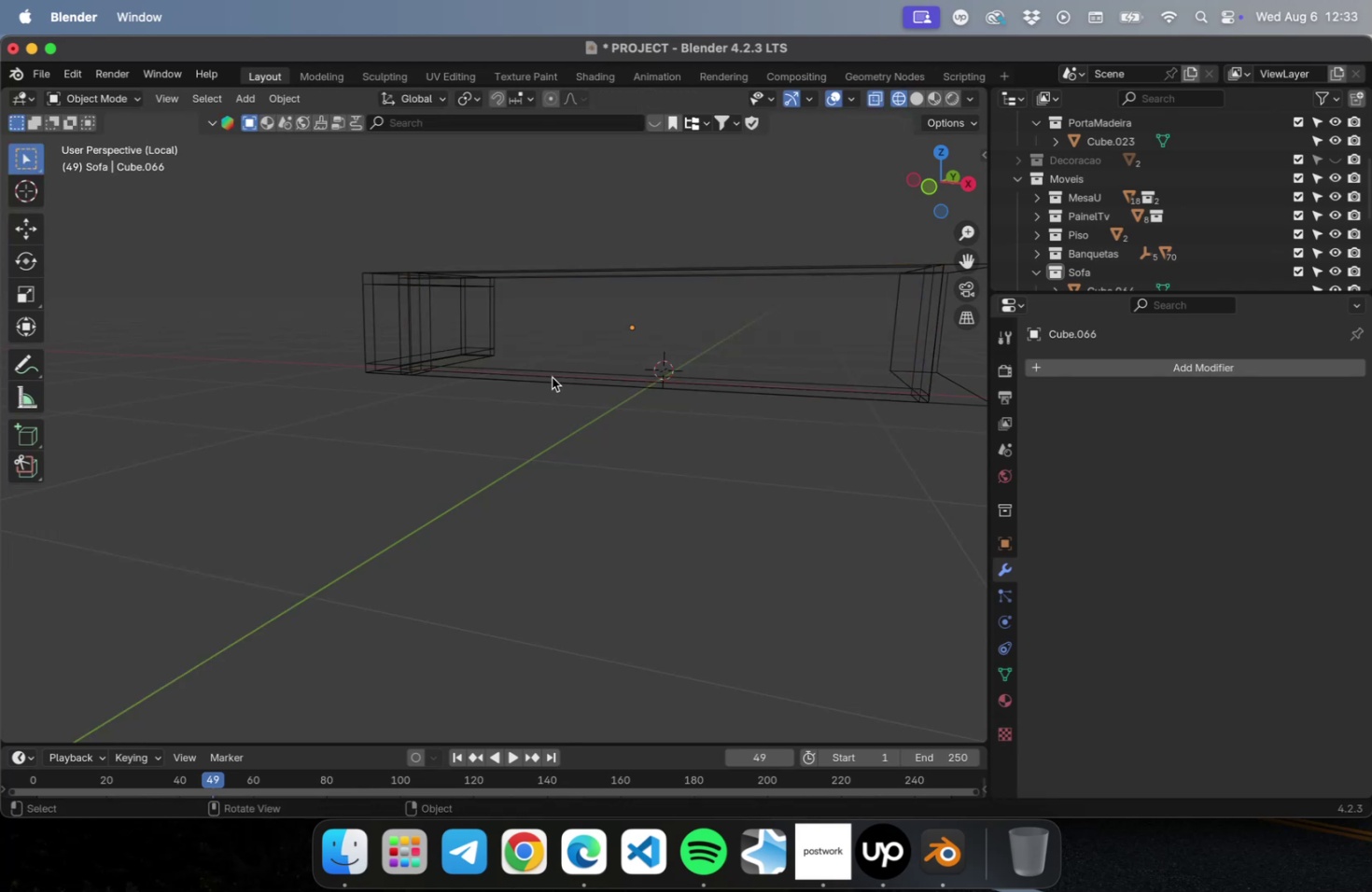 
scroll: coordinate [553, 380], scroll_direction: down, amount: 1.0
 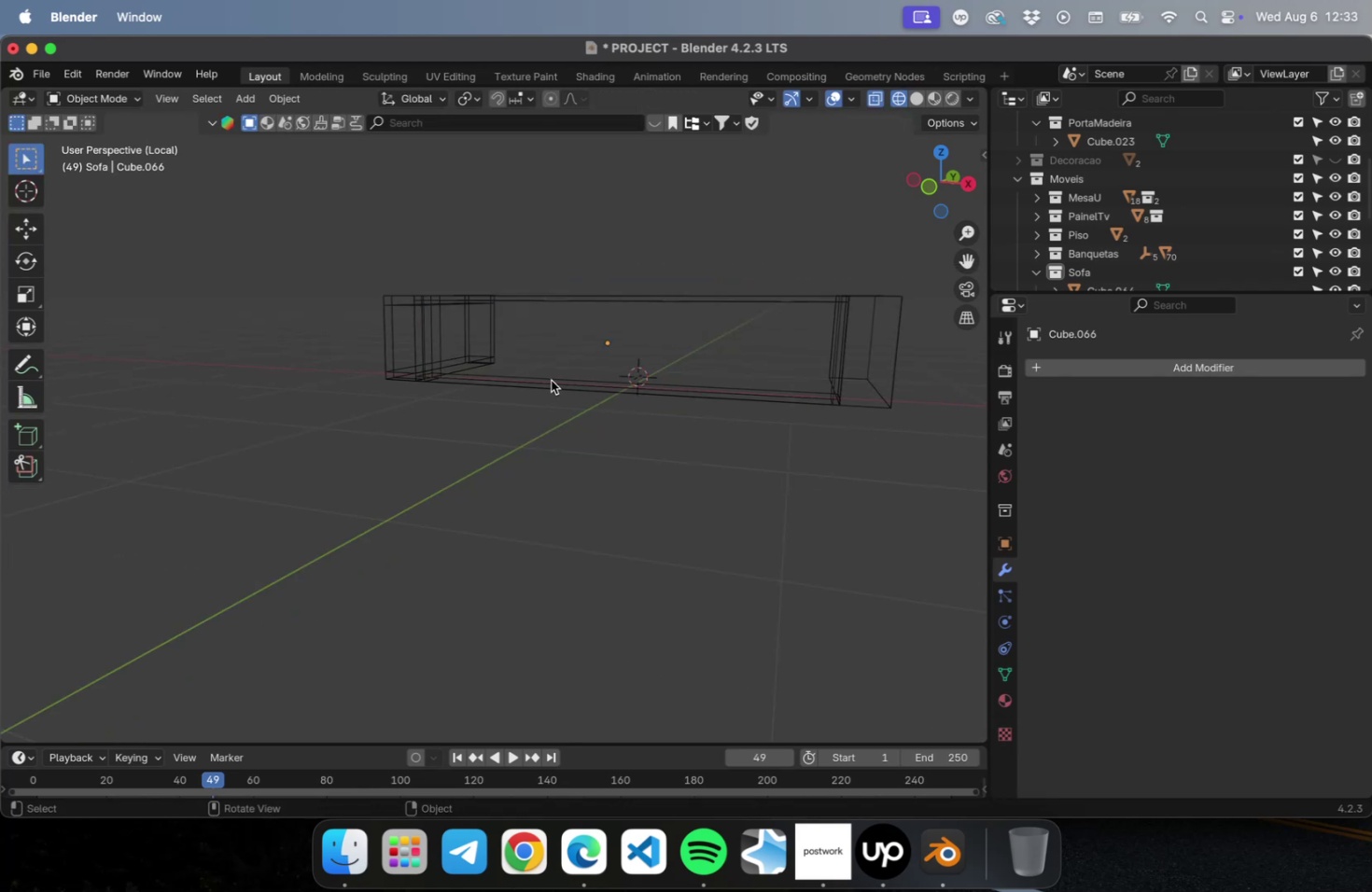 
key(NumLock)
 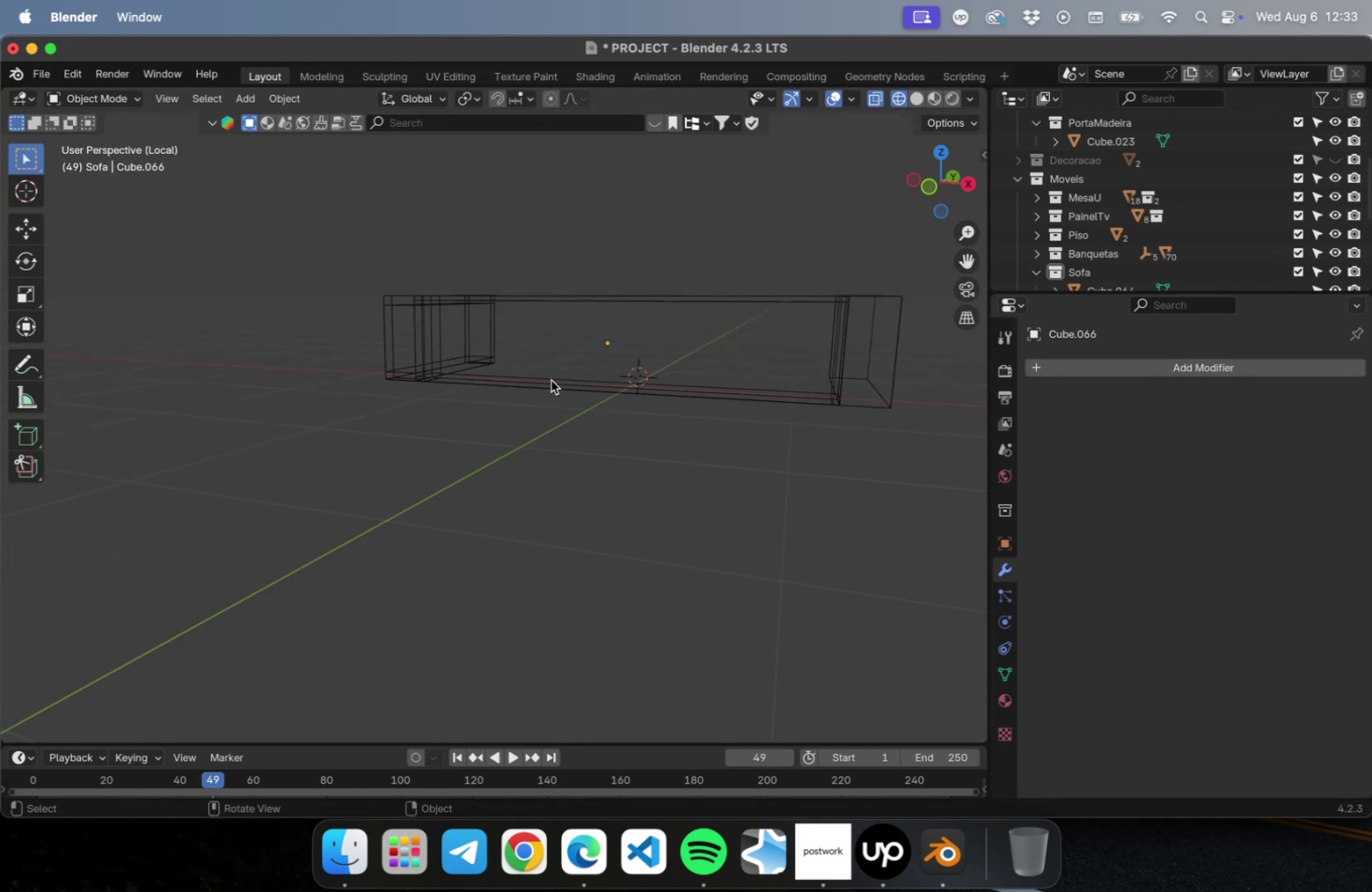 
key(Numpad7)
 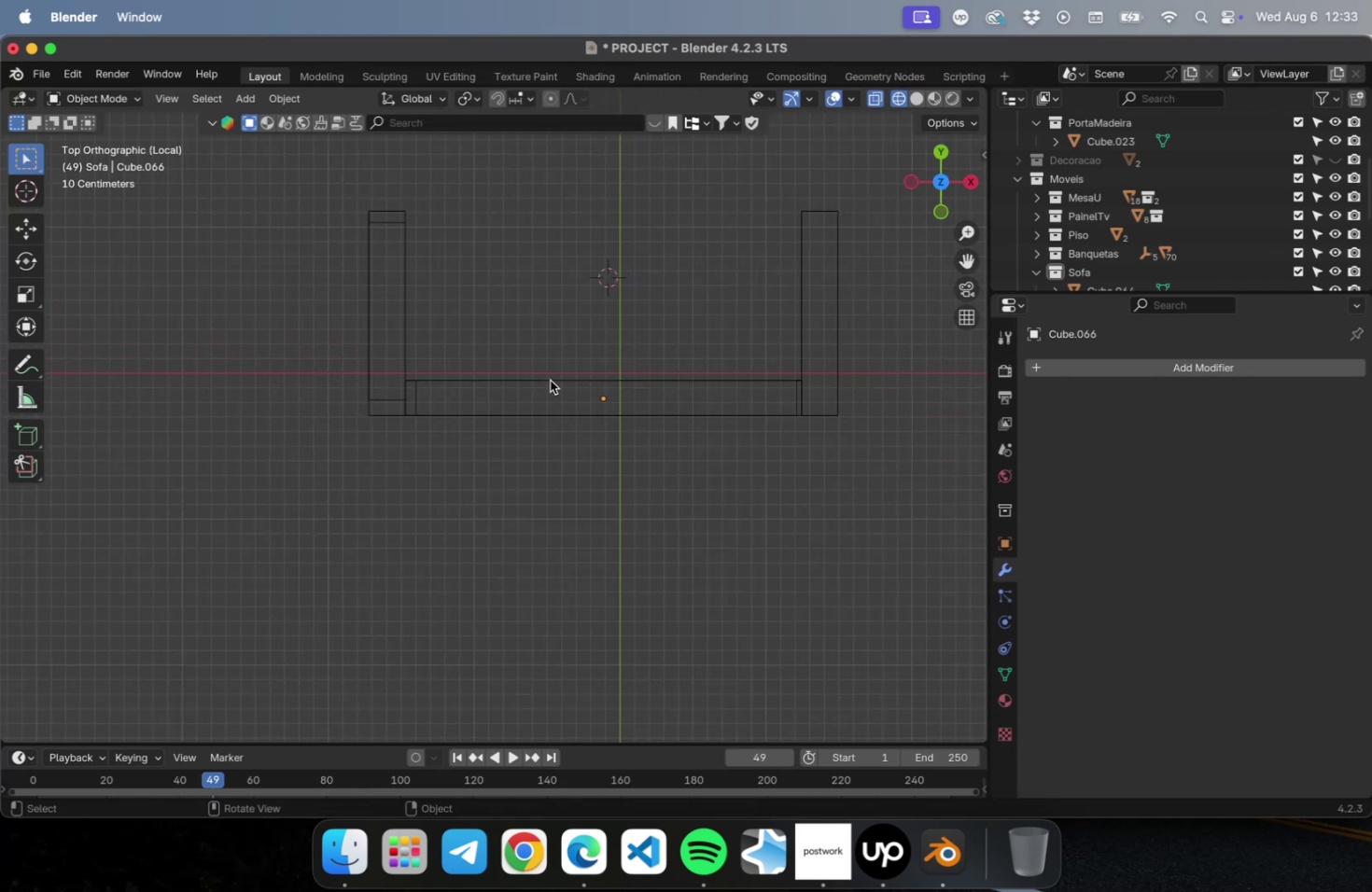 
left_click_drag(start_coordinate=[534, 284], to_coordinate=[409, 285])
 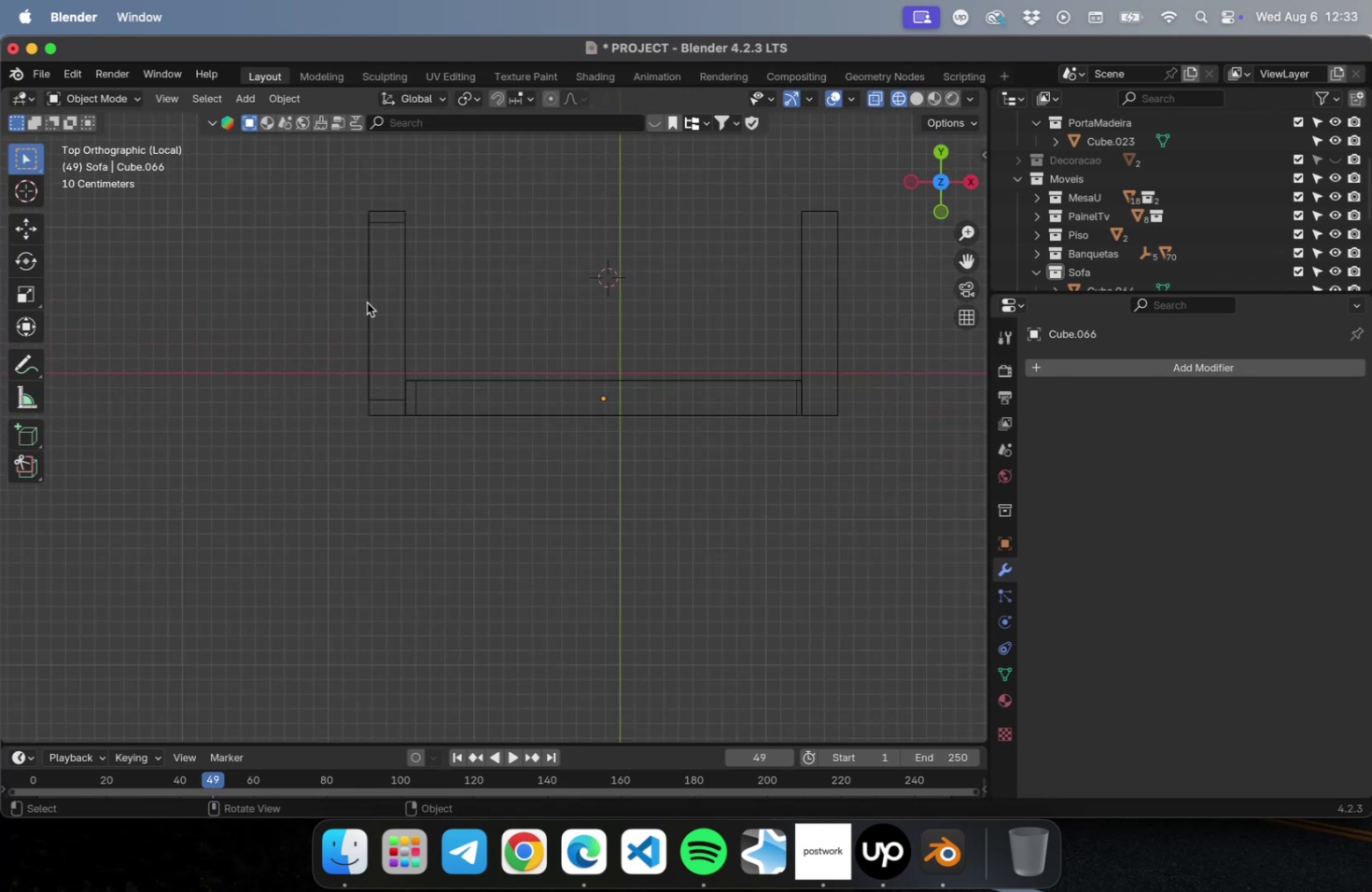 
left_click_drag(start_coordinate=[346, 289], to_coordinate=[408, 305])
 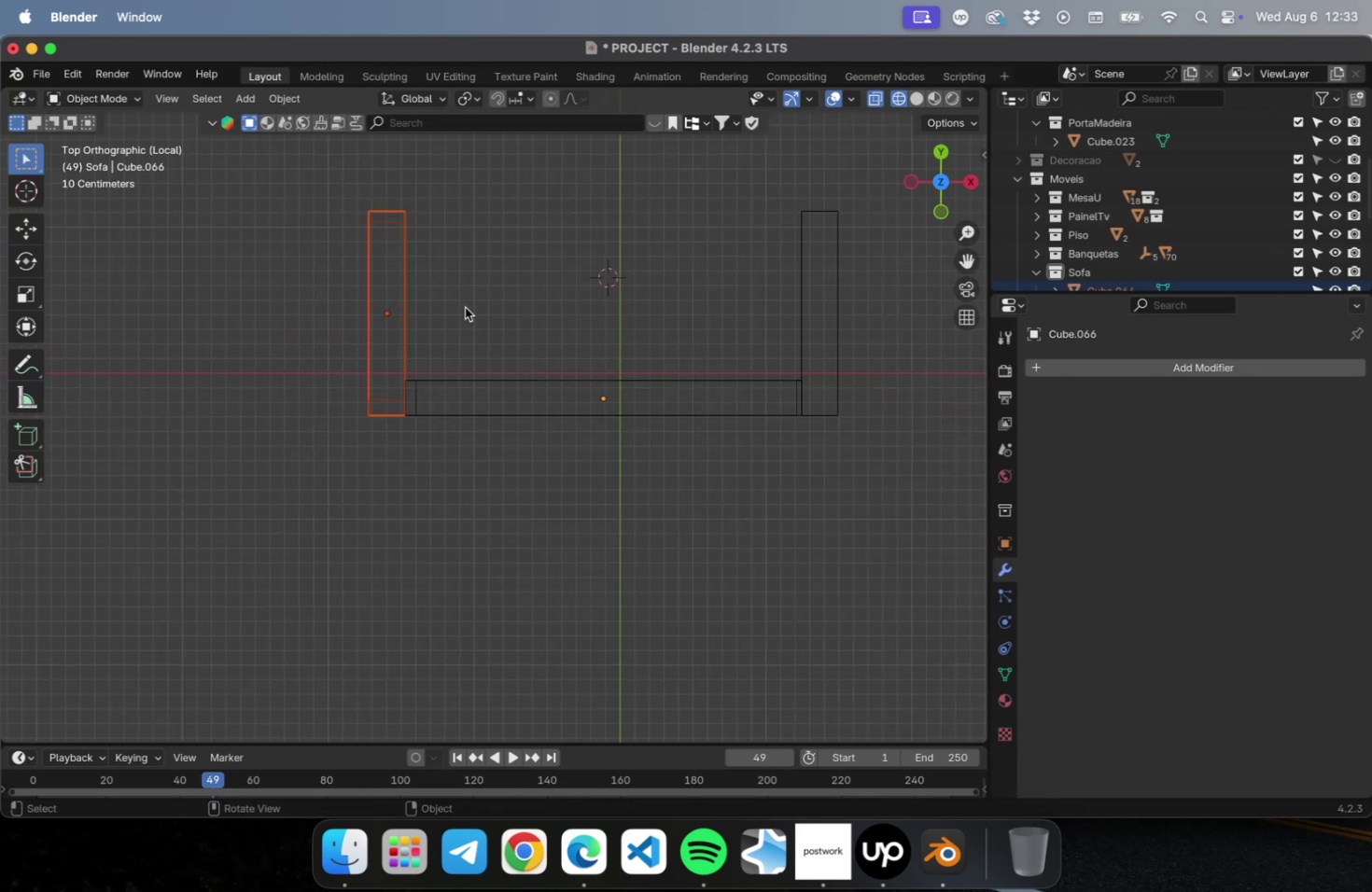 
left_click([465, 306])
 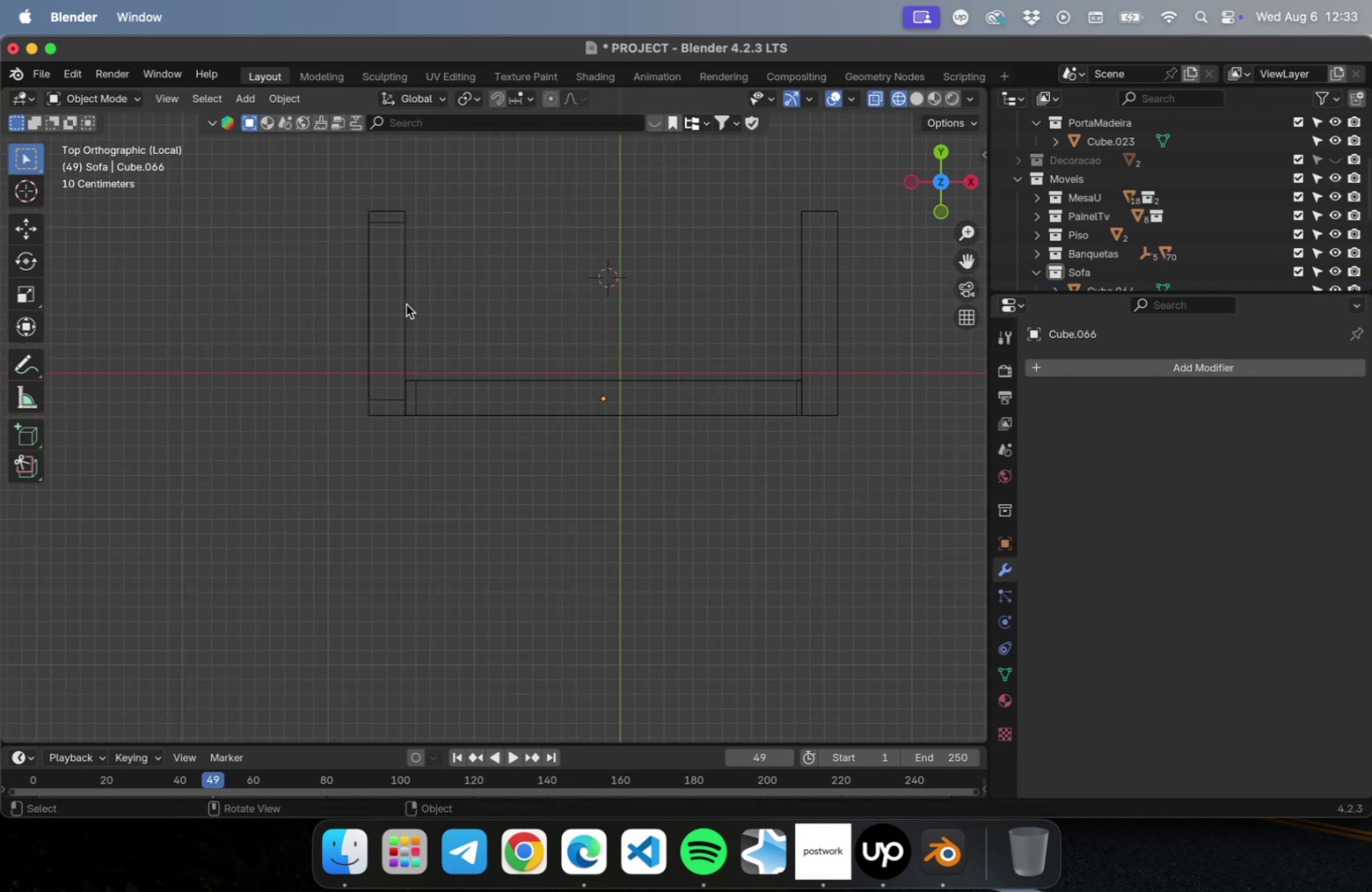 
left_click([406, 303])
 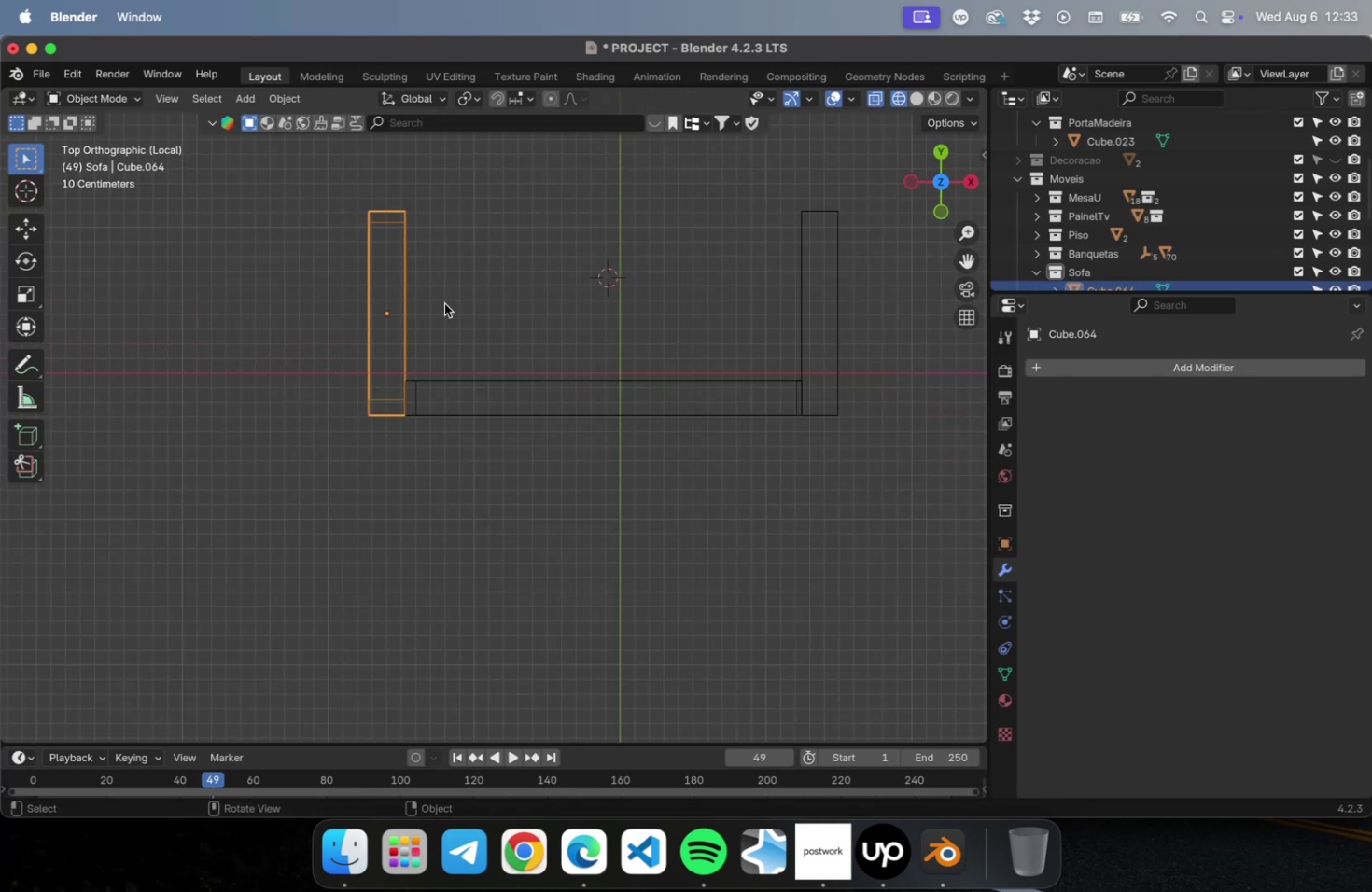 
hold_key(key=ShiftLeft, duration=0.42)
 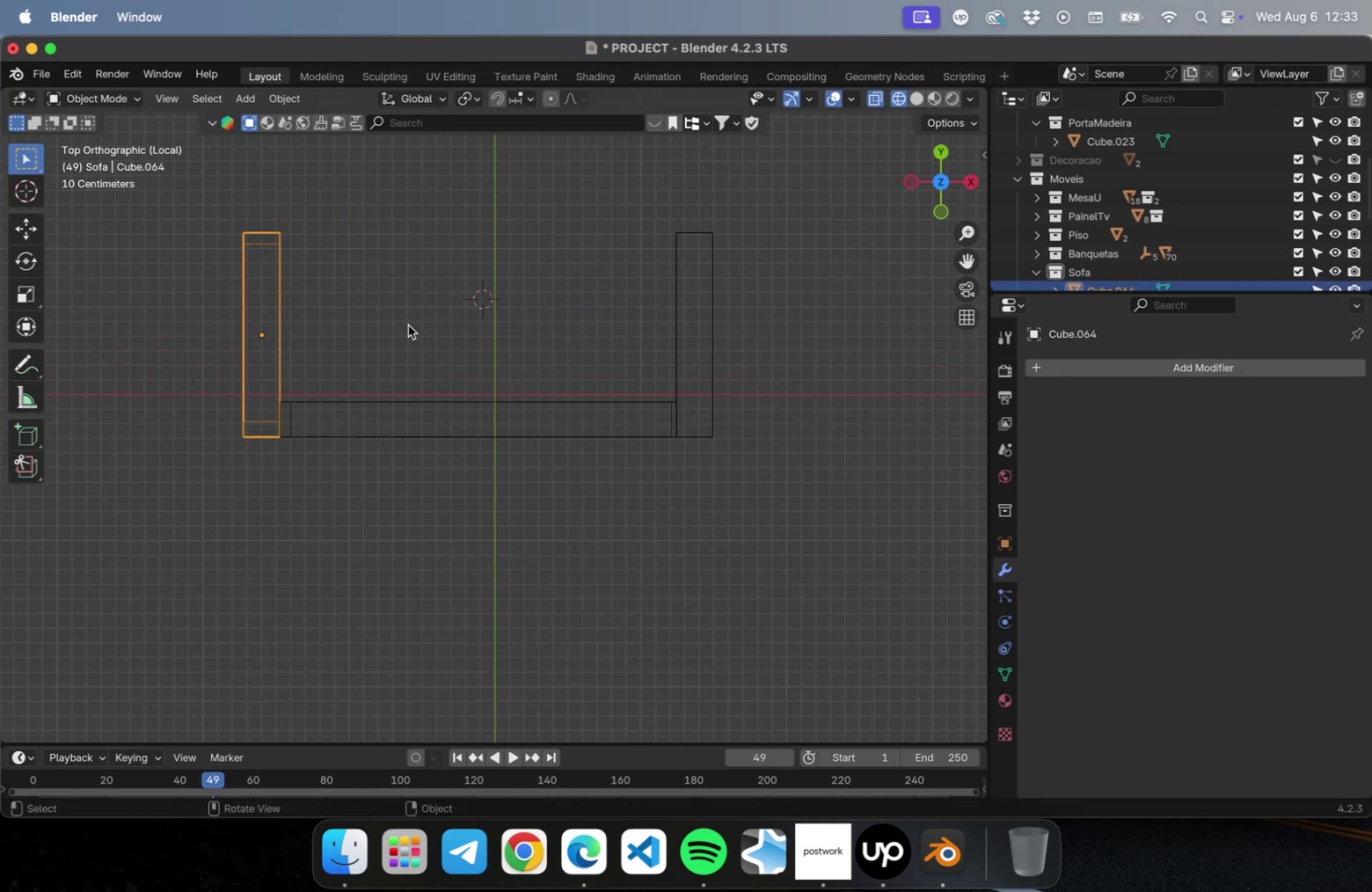 
type(Dx)
 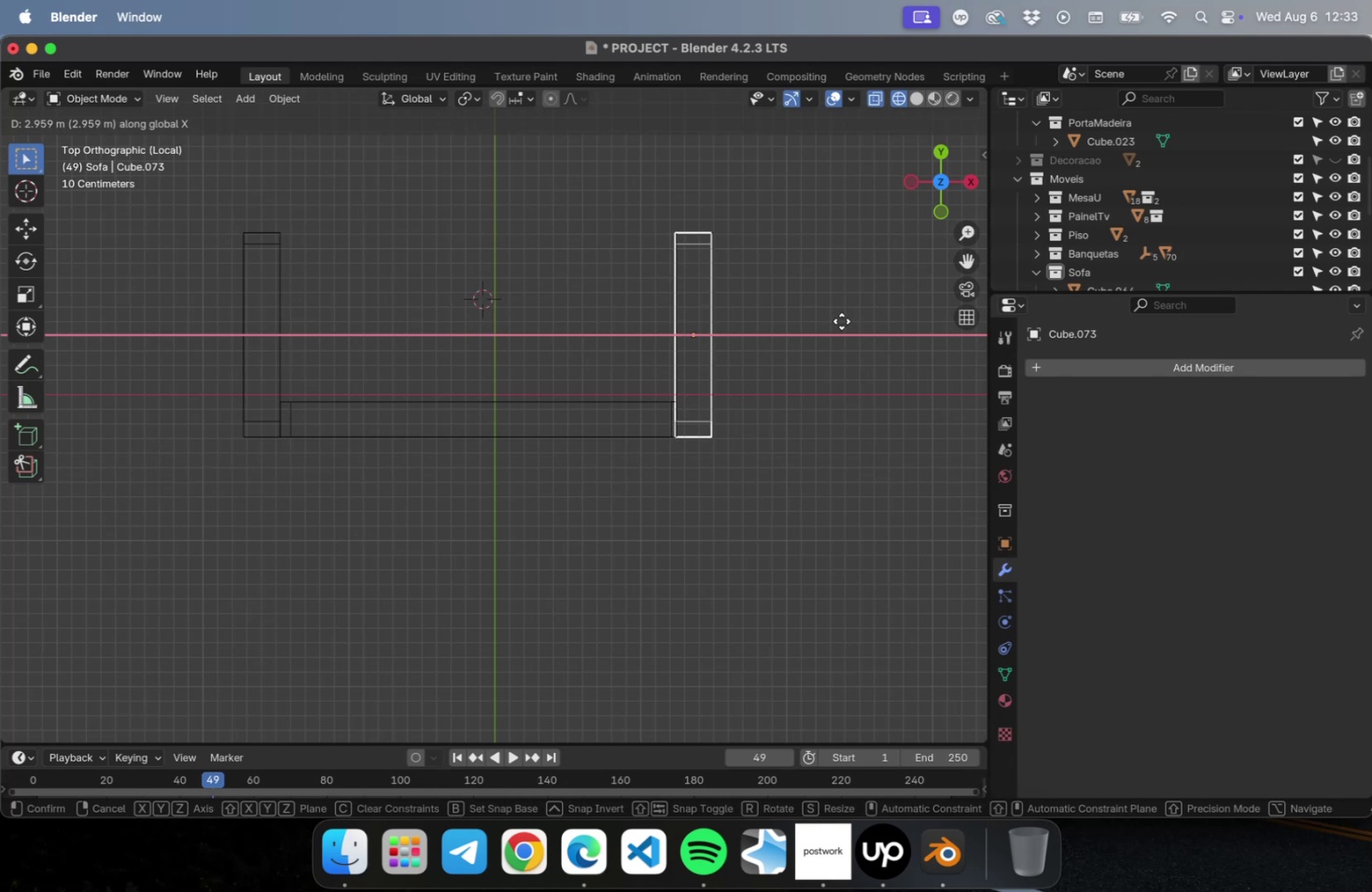 
scroll: coordinate [737, 422], scroll_direction: up, amount: 23.0
 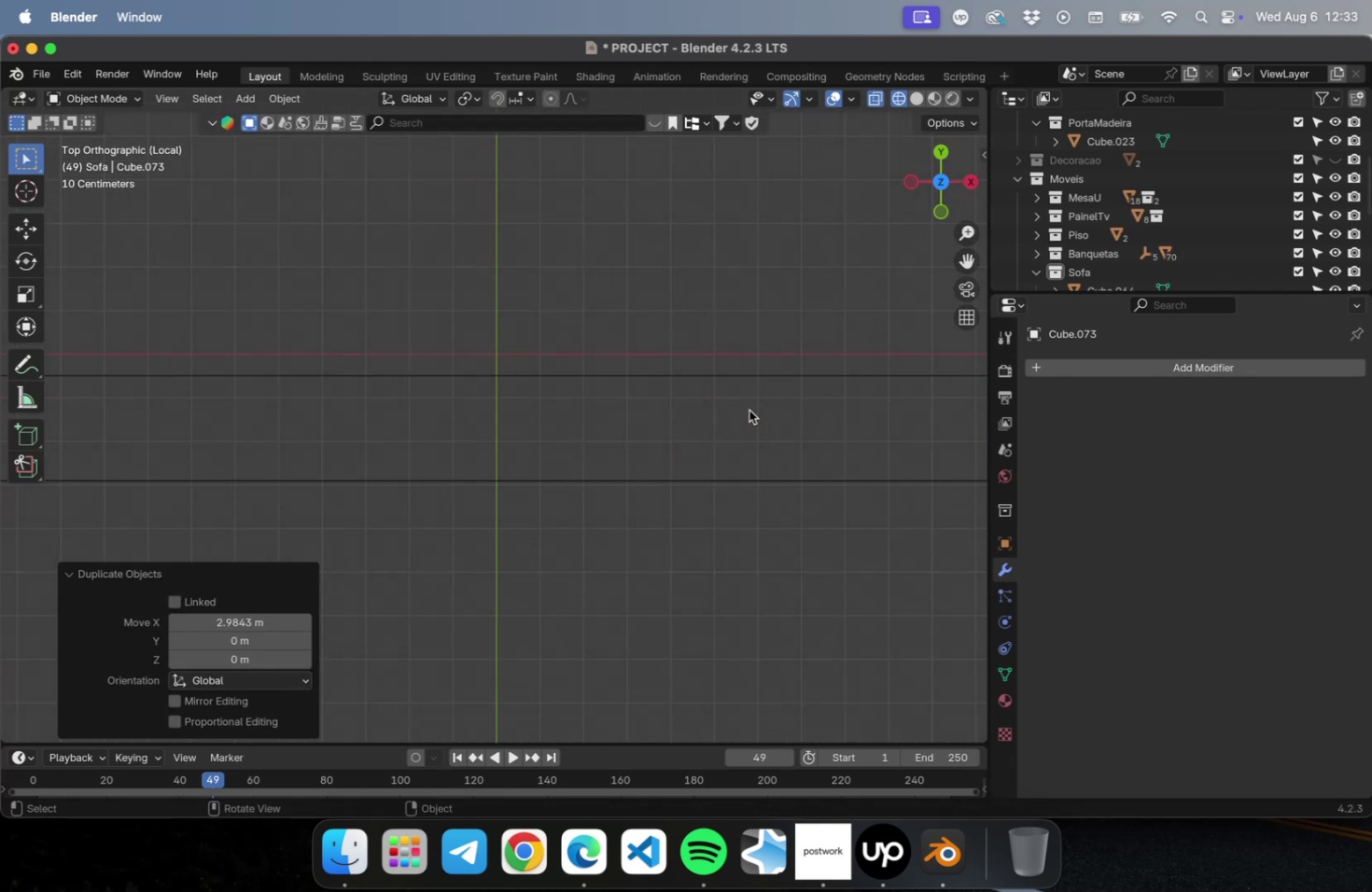 
hold_key(key=ShiftLeft, duration=0.39)
 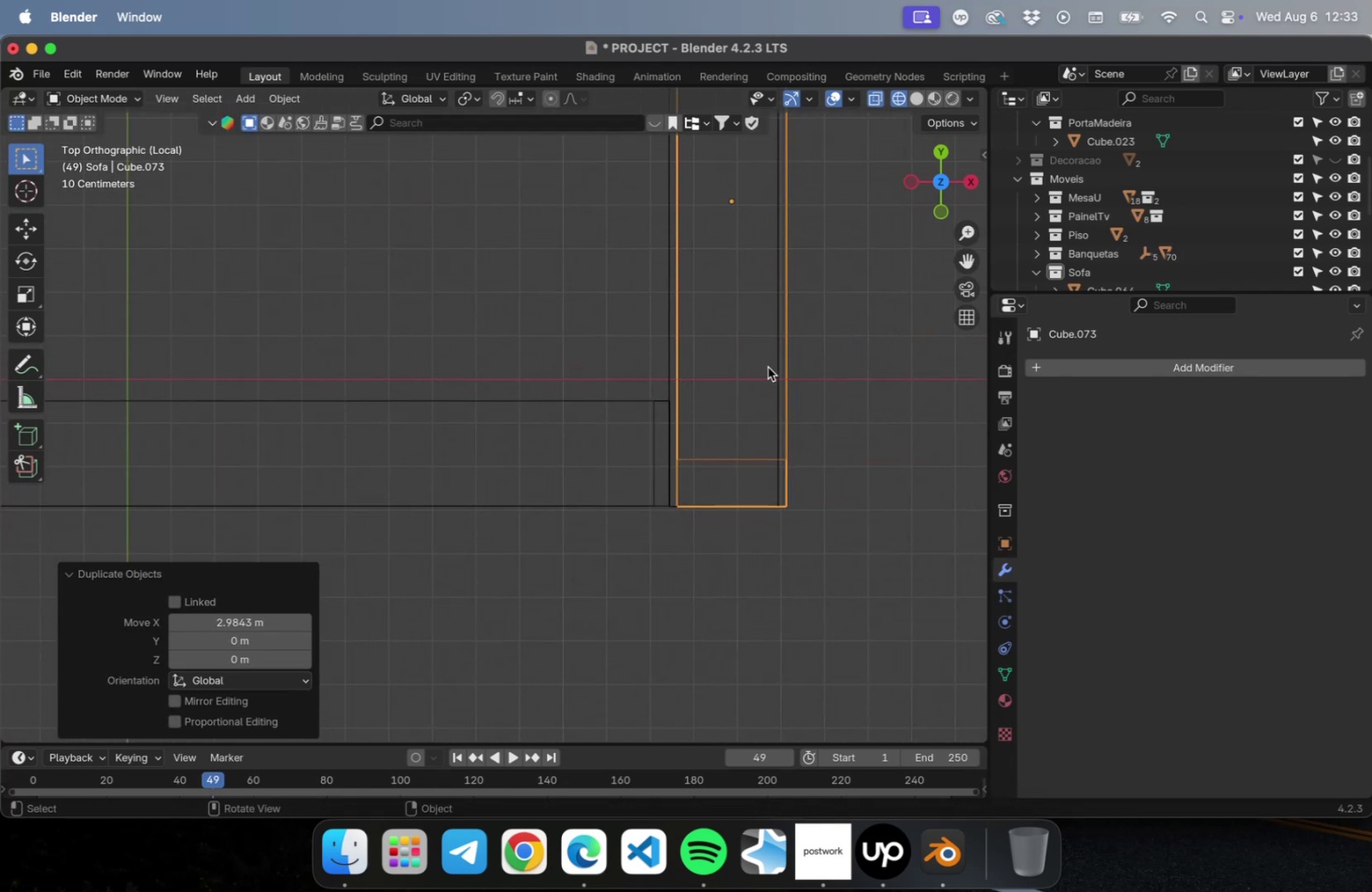 
left_click([776, 363])
 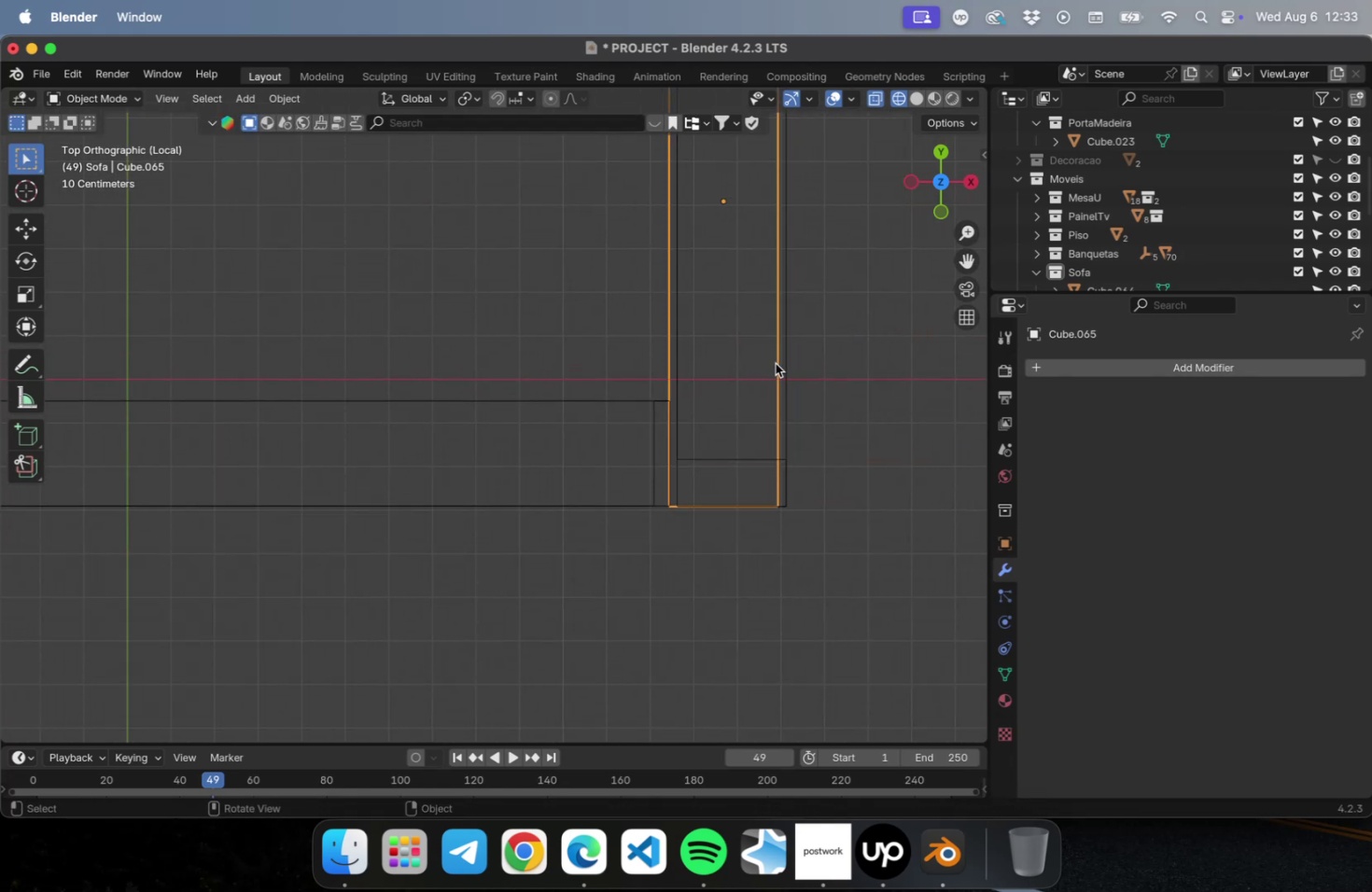 
key(Delete)
 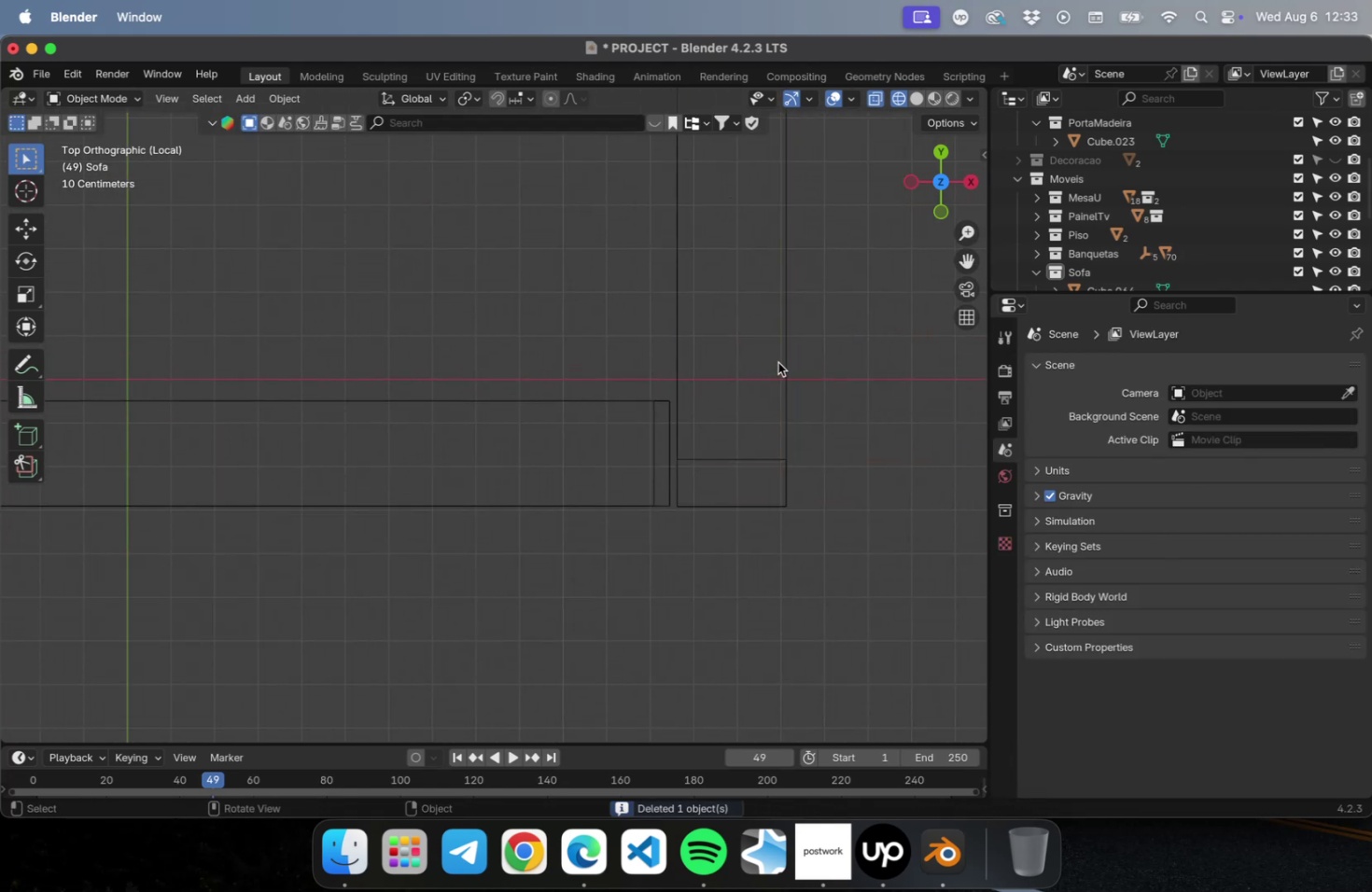 
left_click([783, 360])
 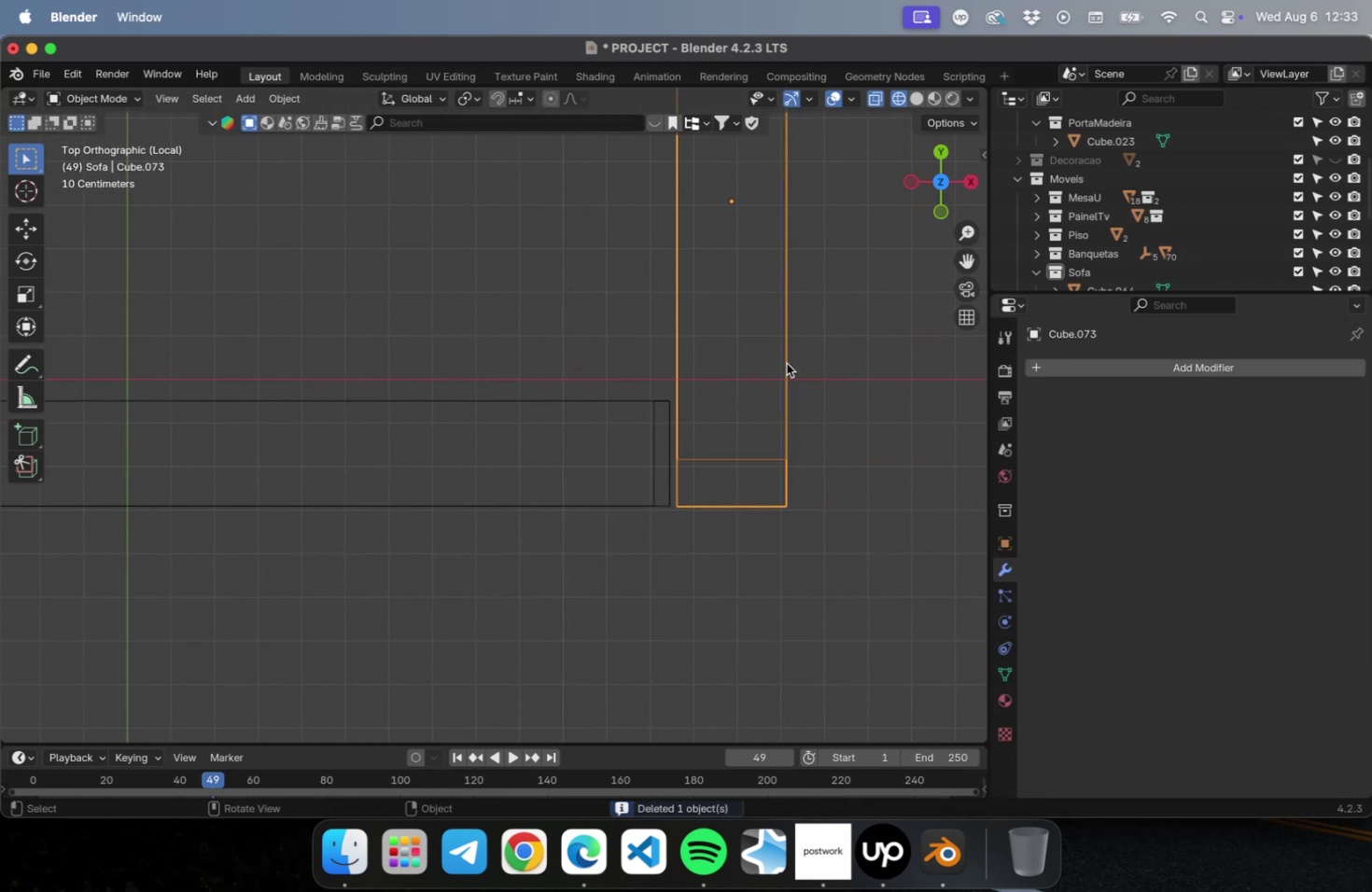 
hold_key(key=ShiftLeft, duration=0.5)
 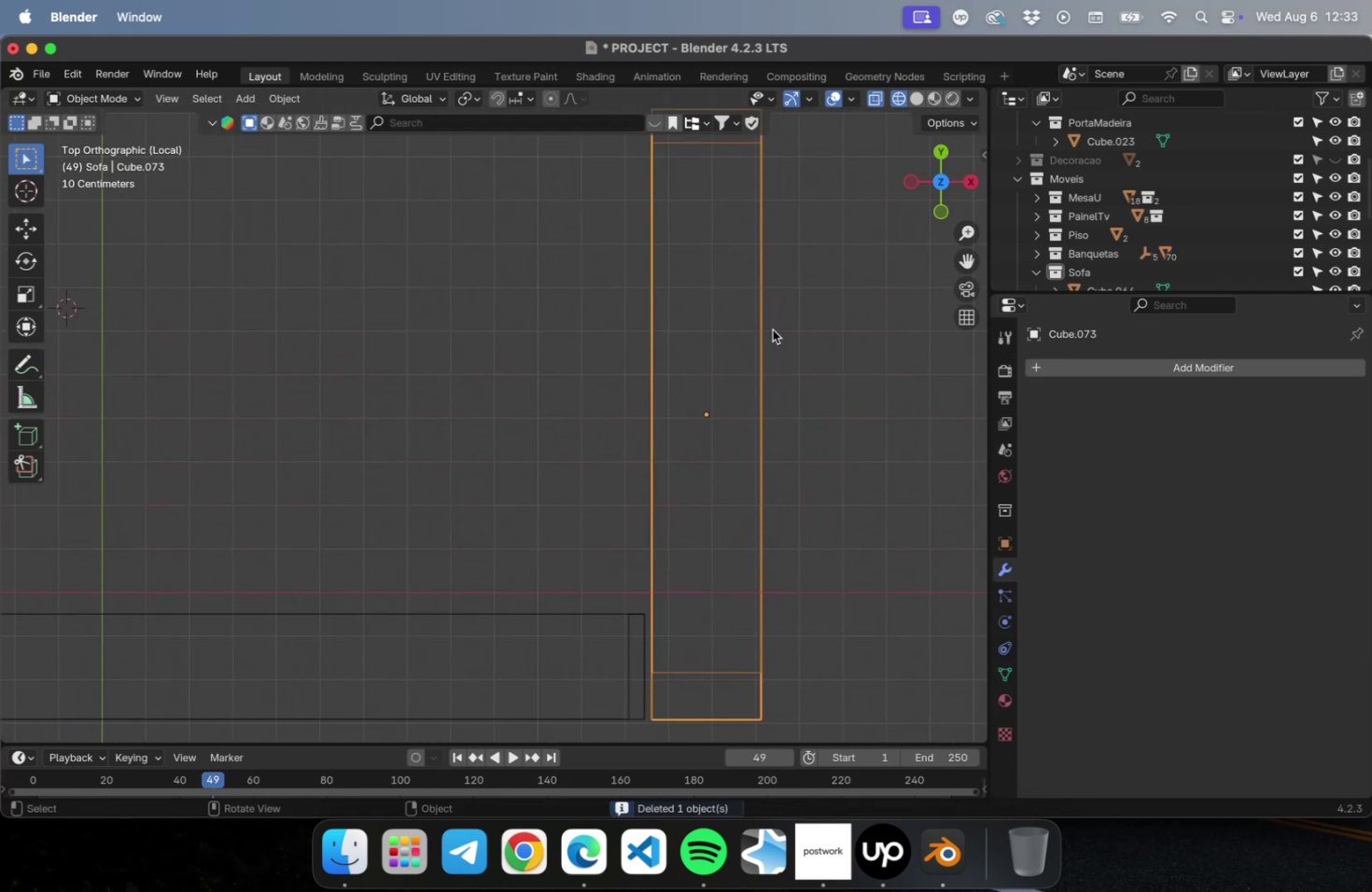 
scroll: coordinate [762, 347], scroll_direction: down, amount: 1.0
 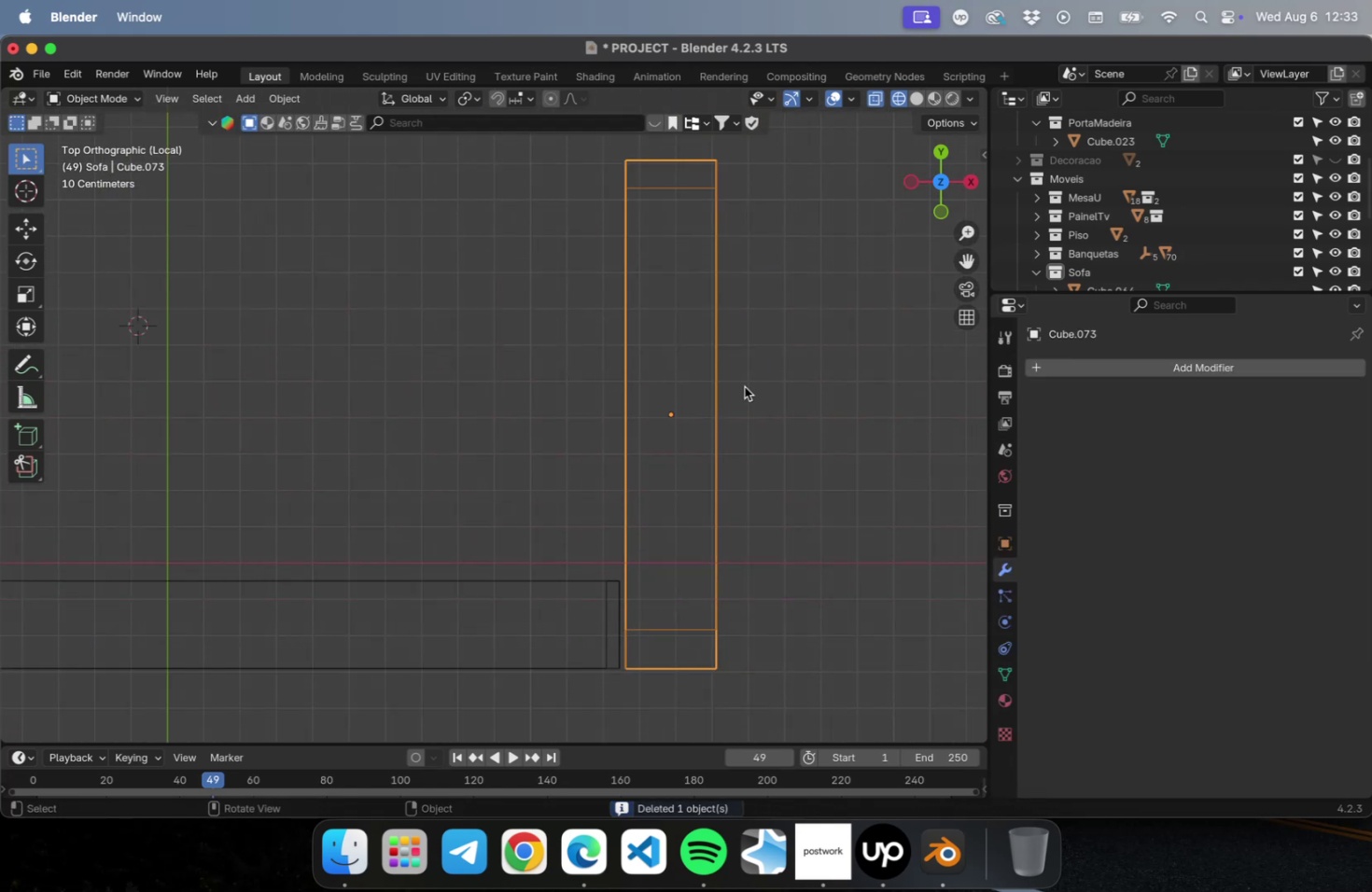 
scroll: coordinate [693, 428], scroll_direction: up, amount: 1.0
 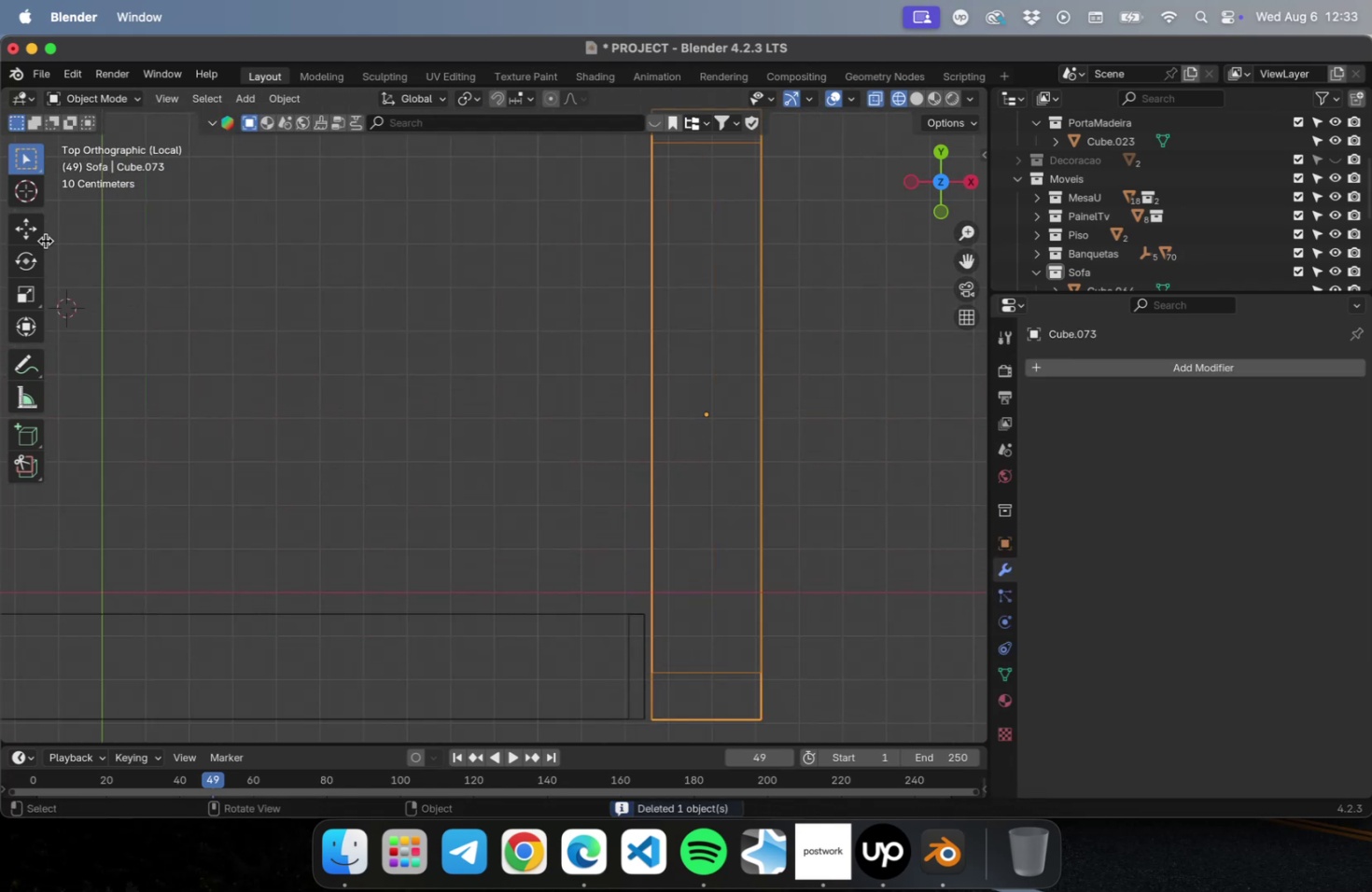 
left_click([39, 236])
 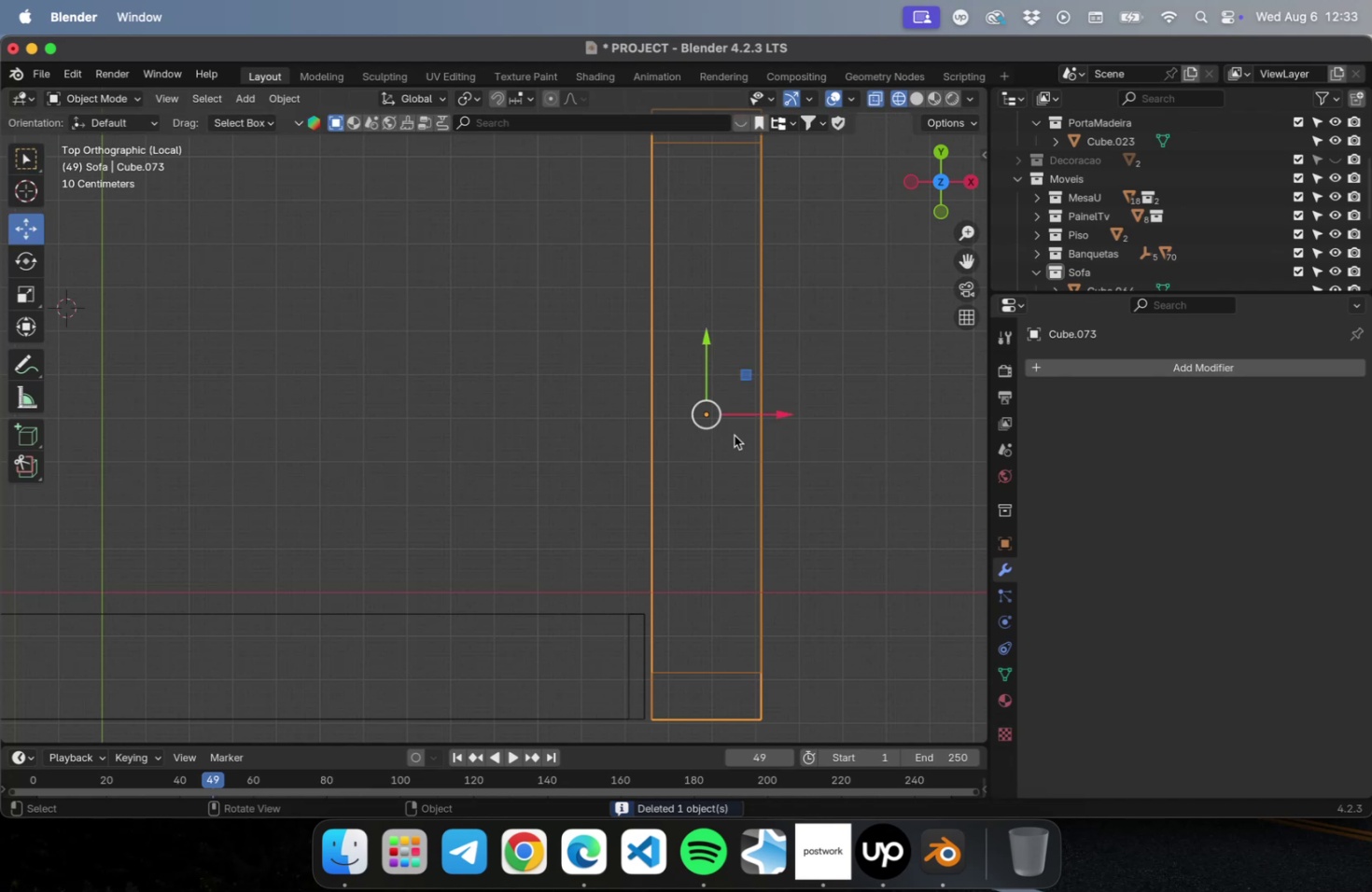 
scroll: coordinate [742, 470], scroll_direction: up, amount: 1.0
 